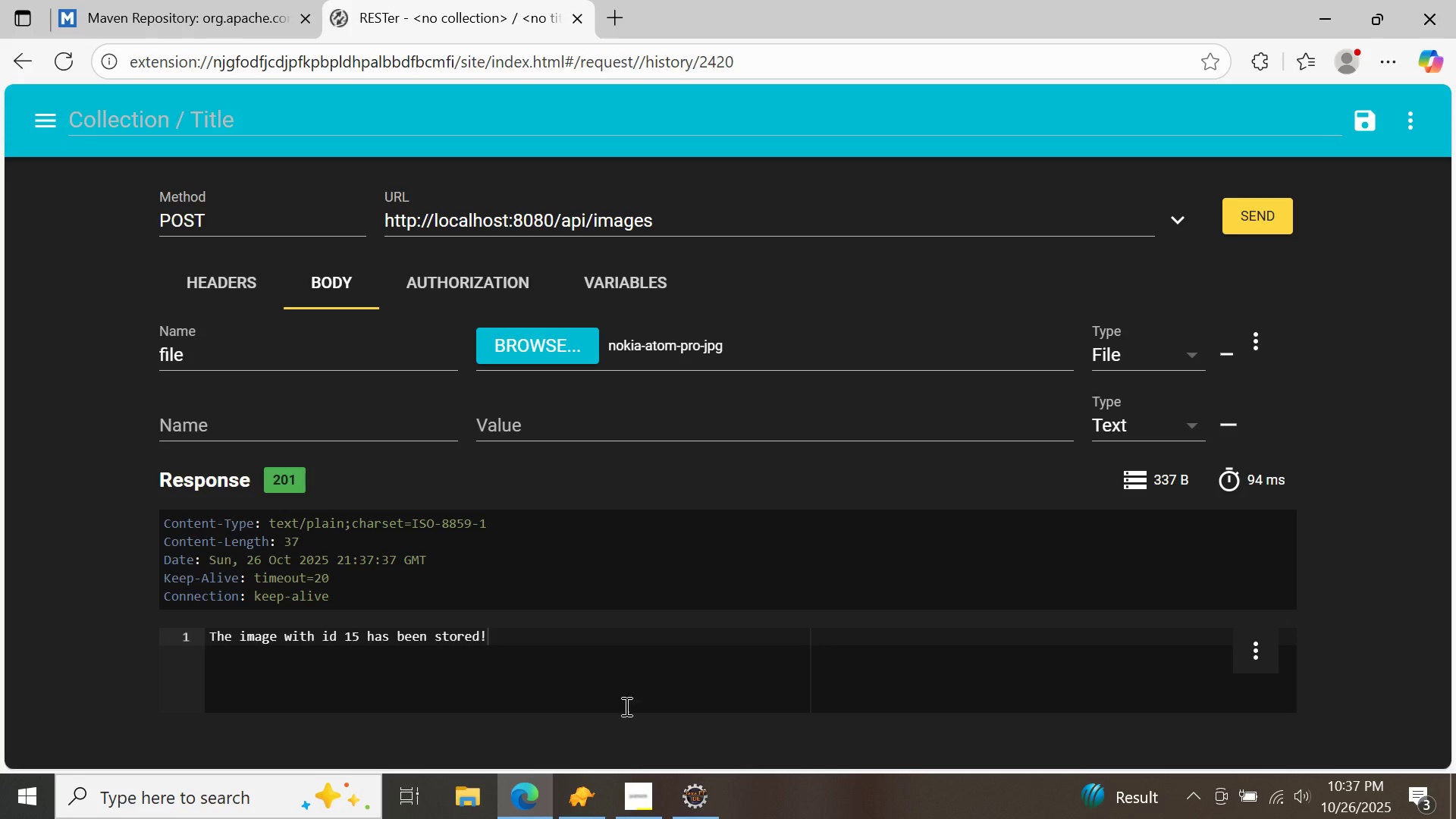 
left_click([585, 797])
 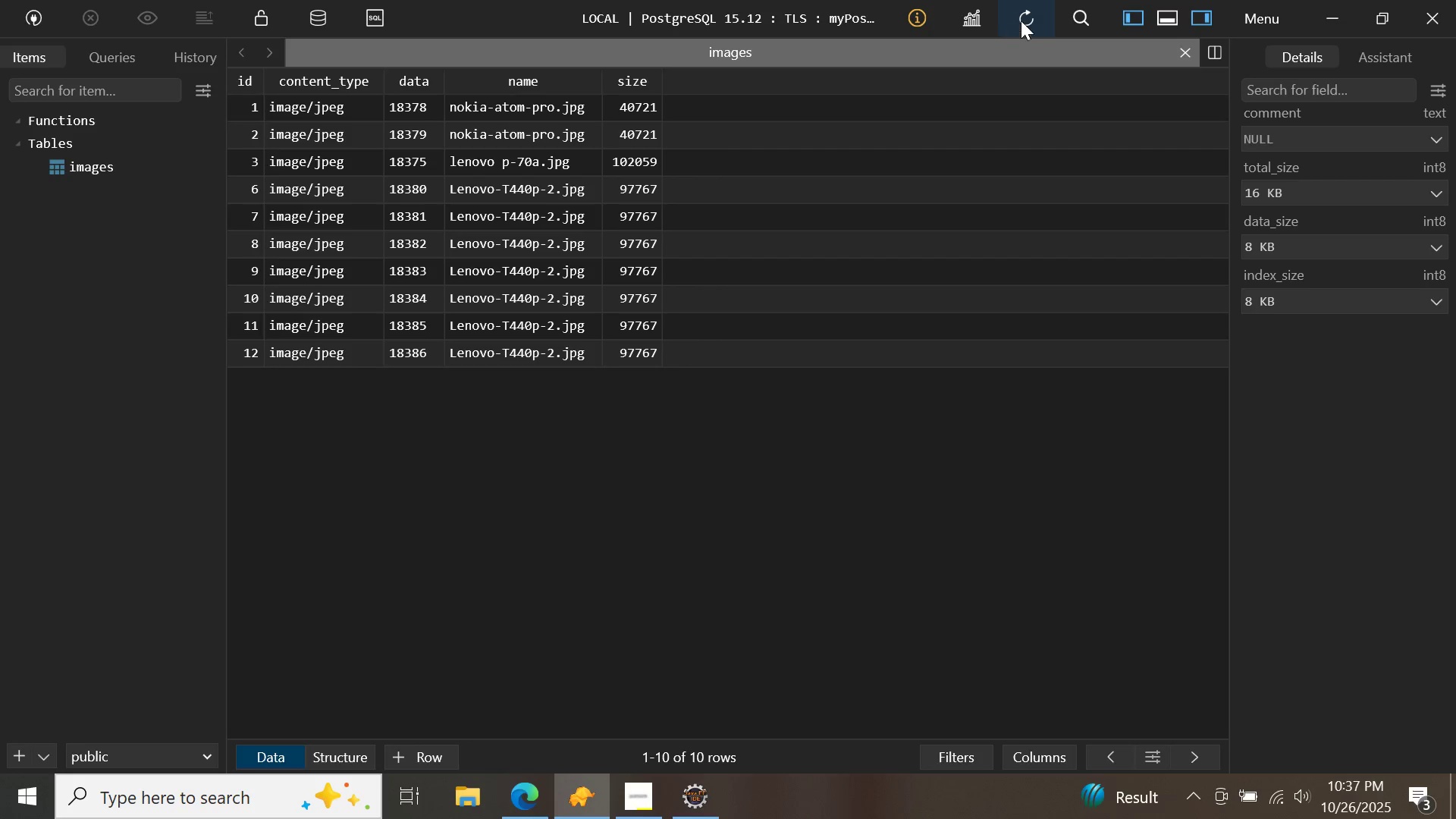 
left_click([1025, 20])
 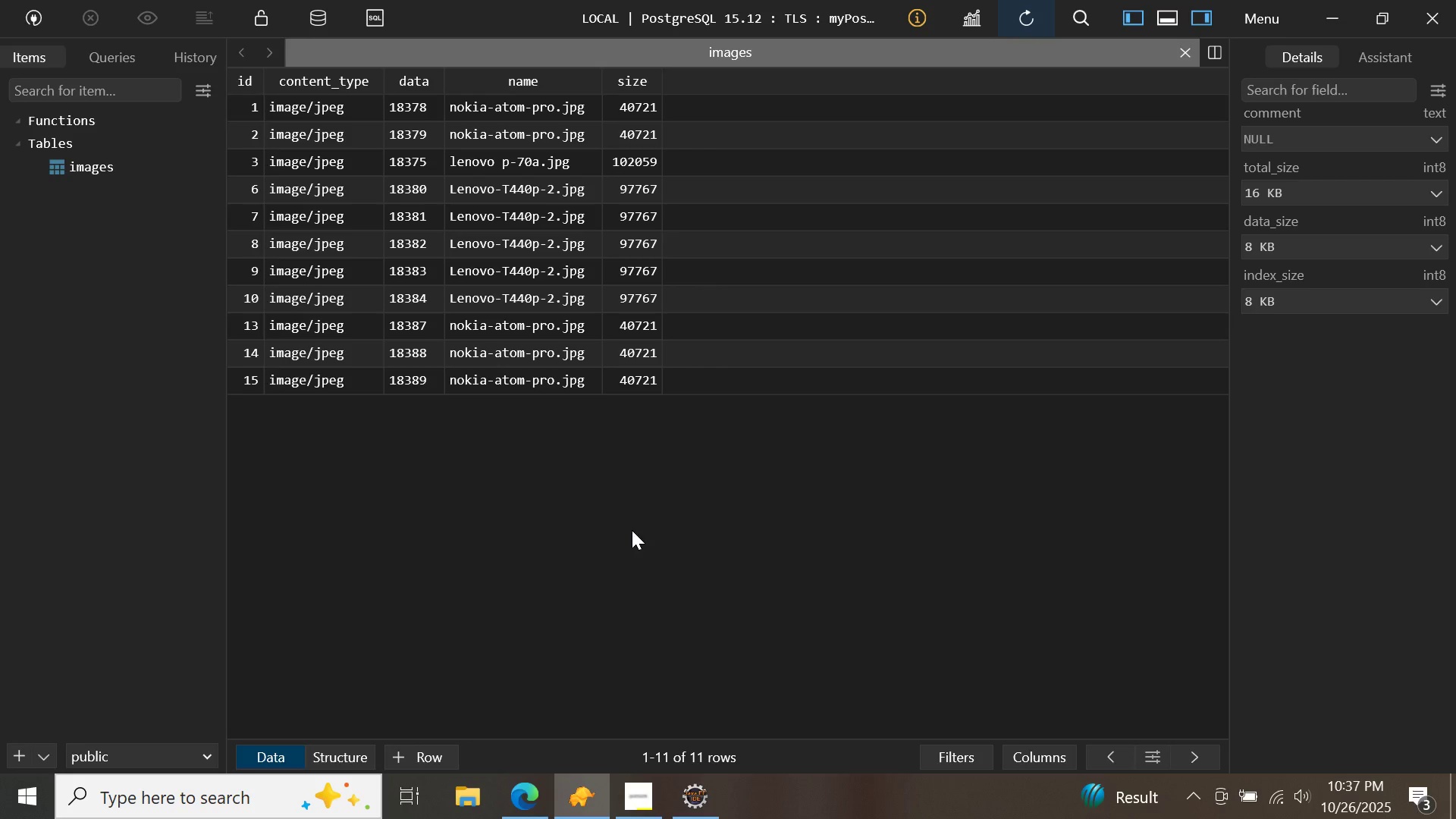 
wait(5.0)
 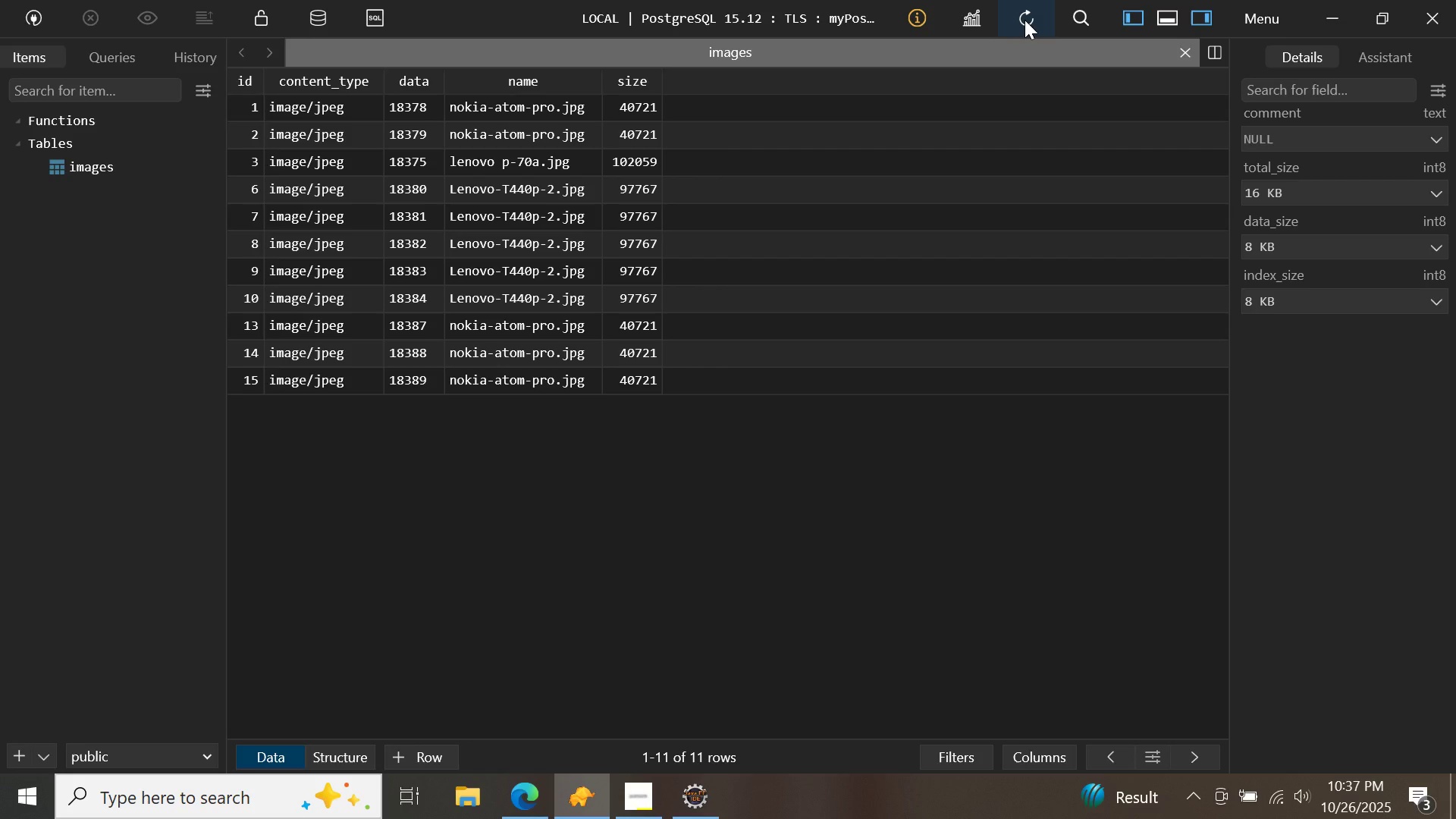 
left_click([520, 798])
 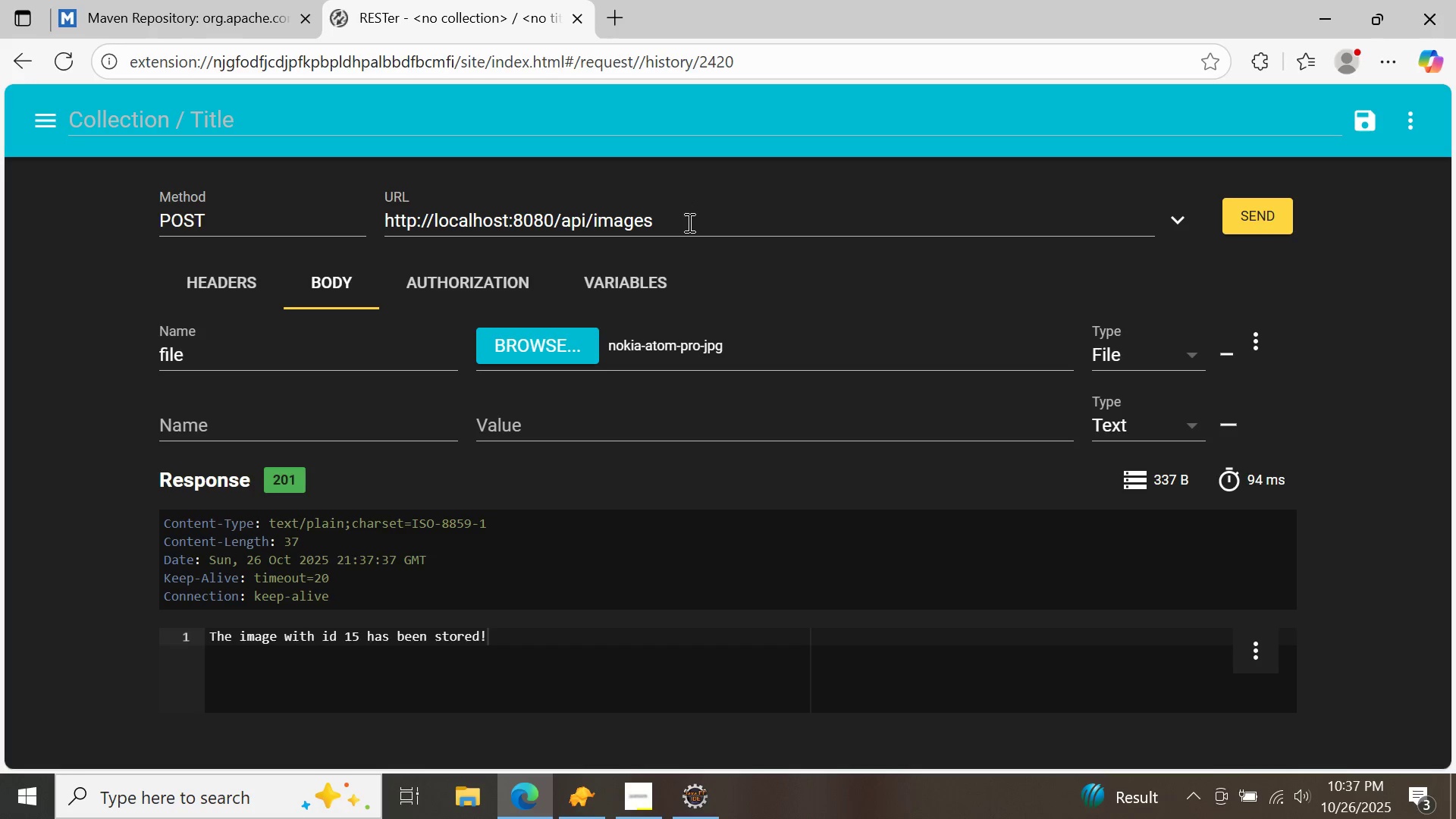 
left_click([689, 224])
 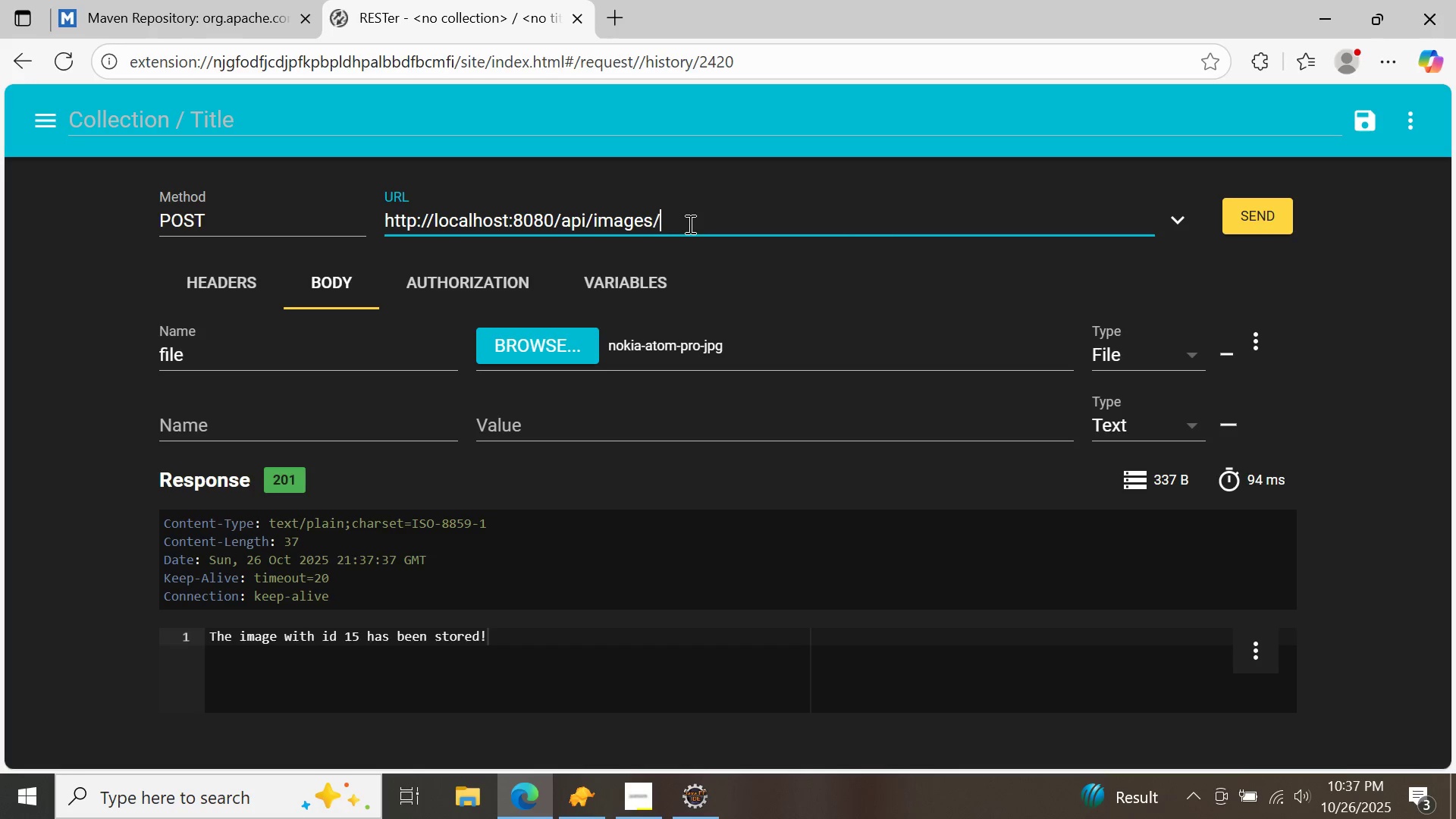 
type(/16)
 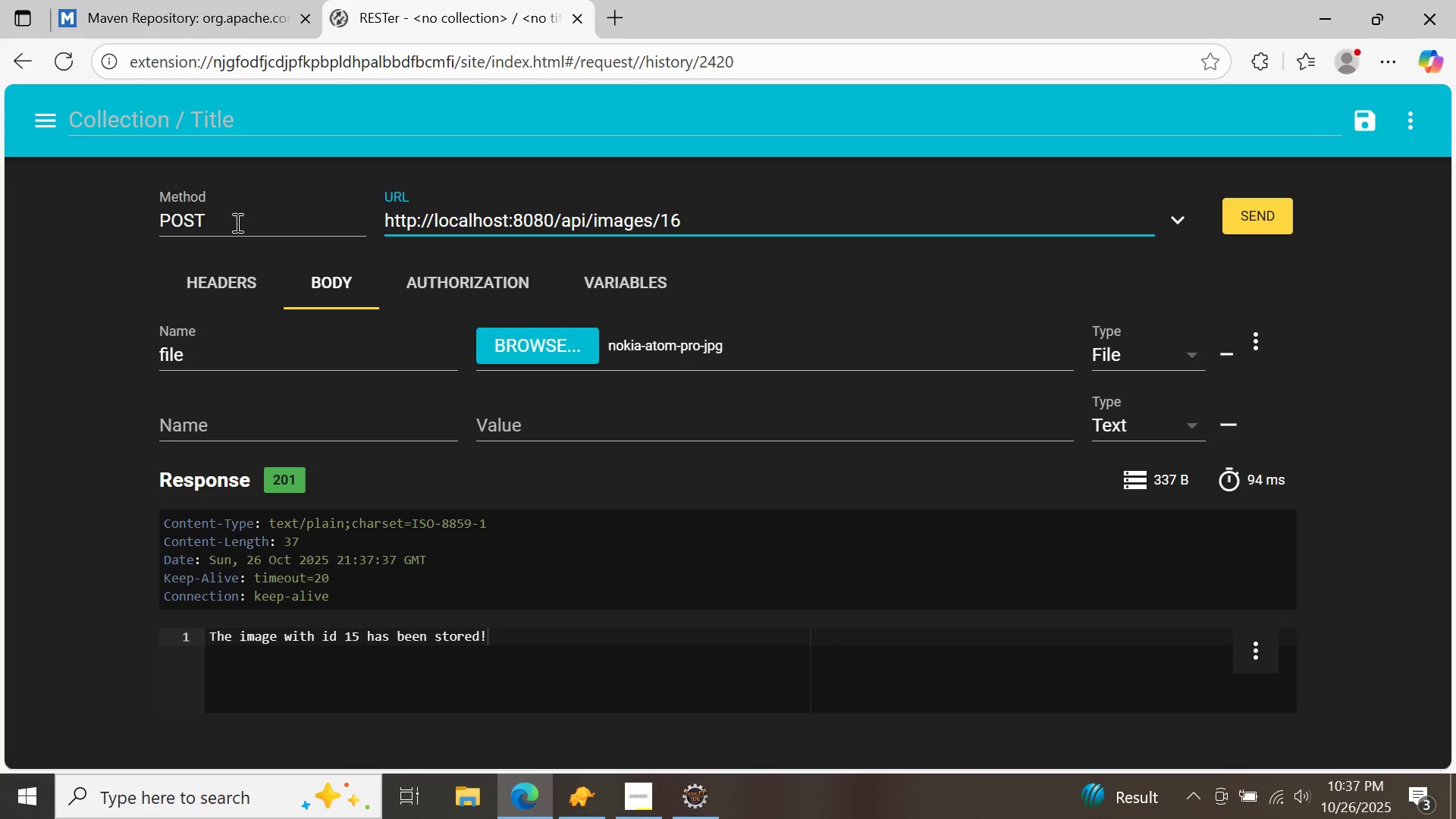 
left_click([236, 222])
 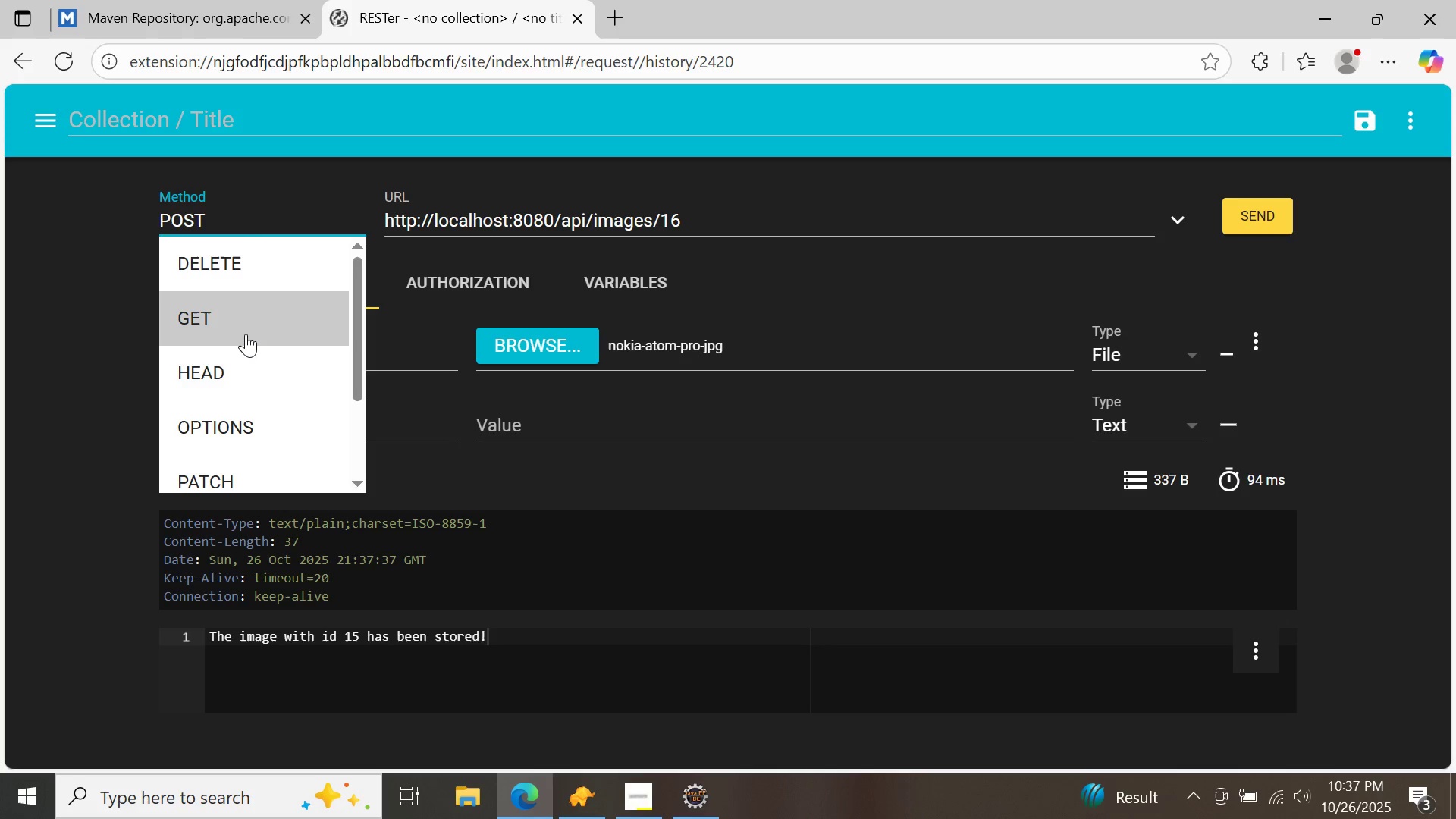 
left_click([246, 334])
 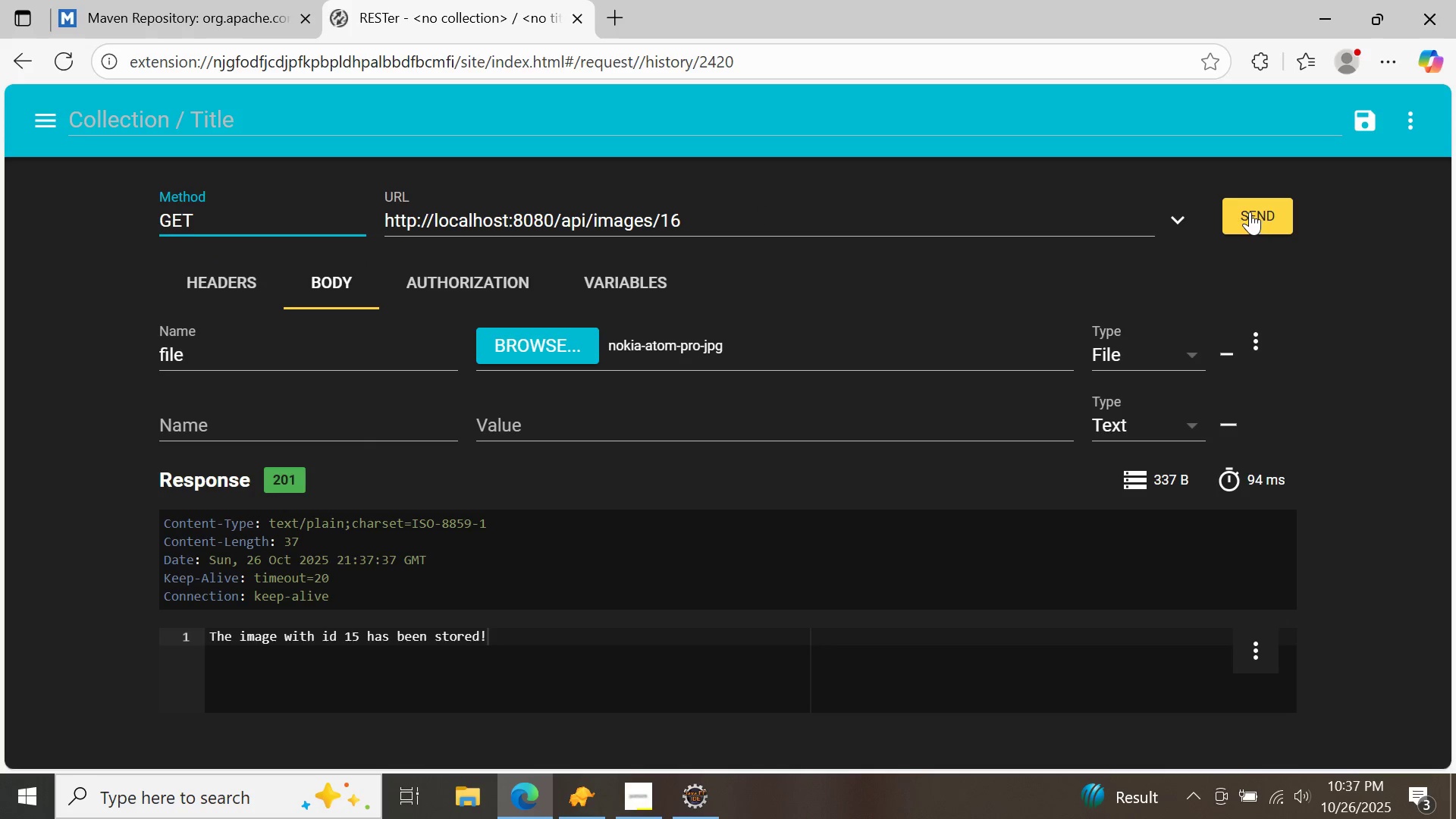 
left_click([1250, 212])
 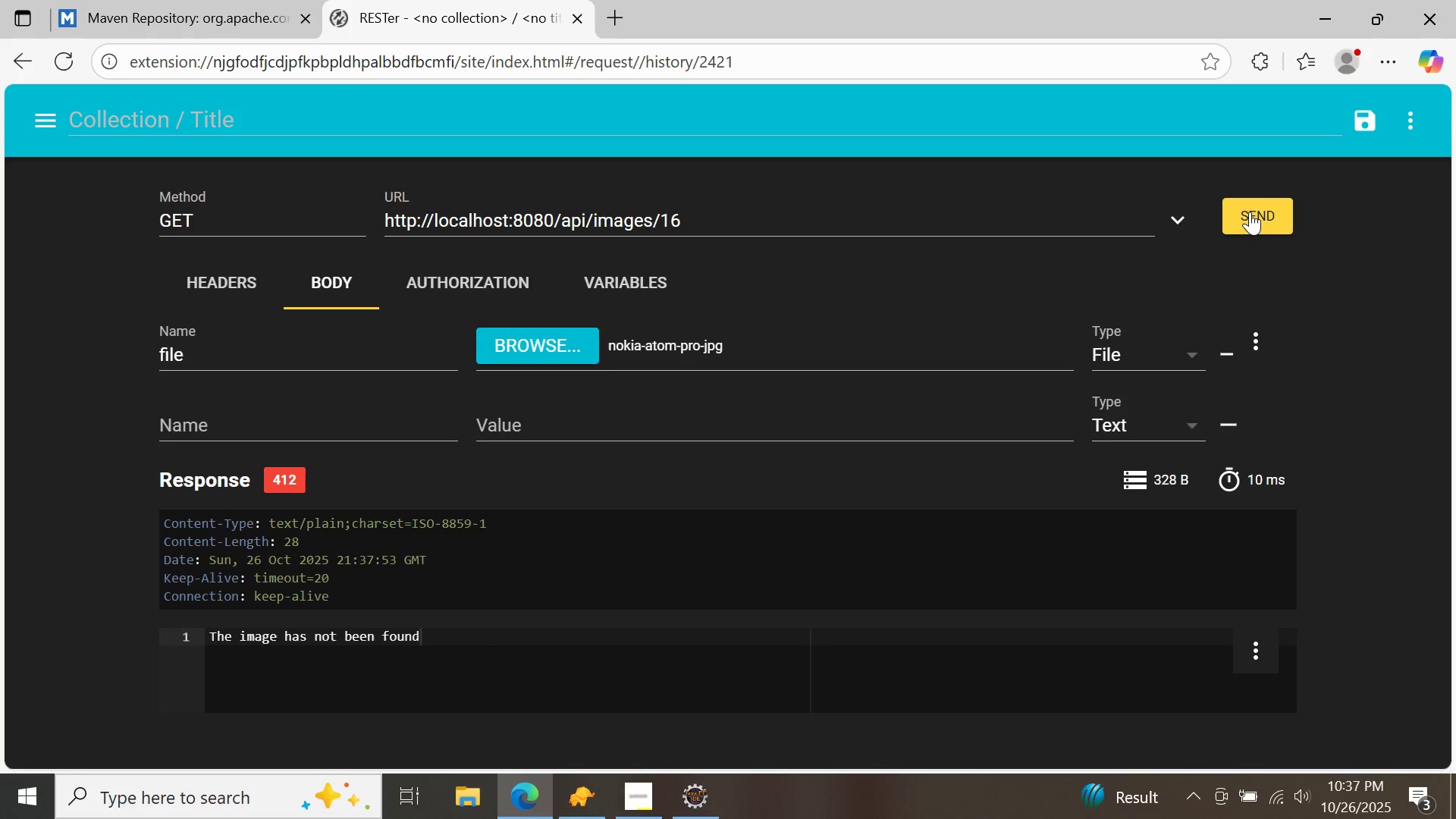 
left_click([1250, 212])
 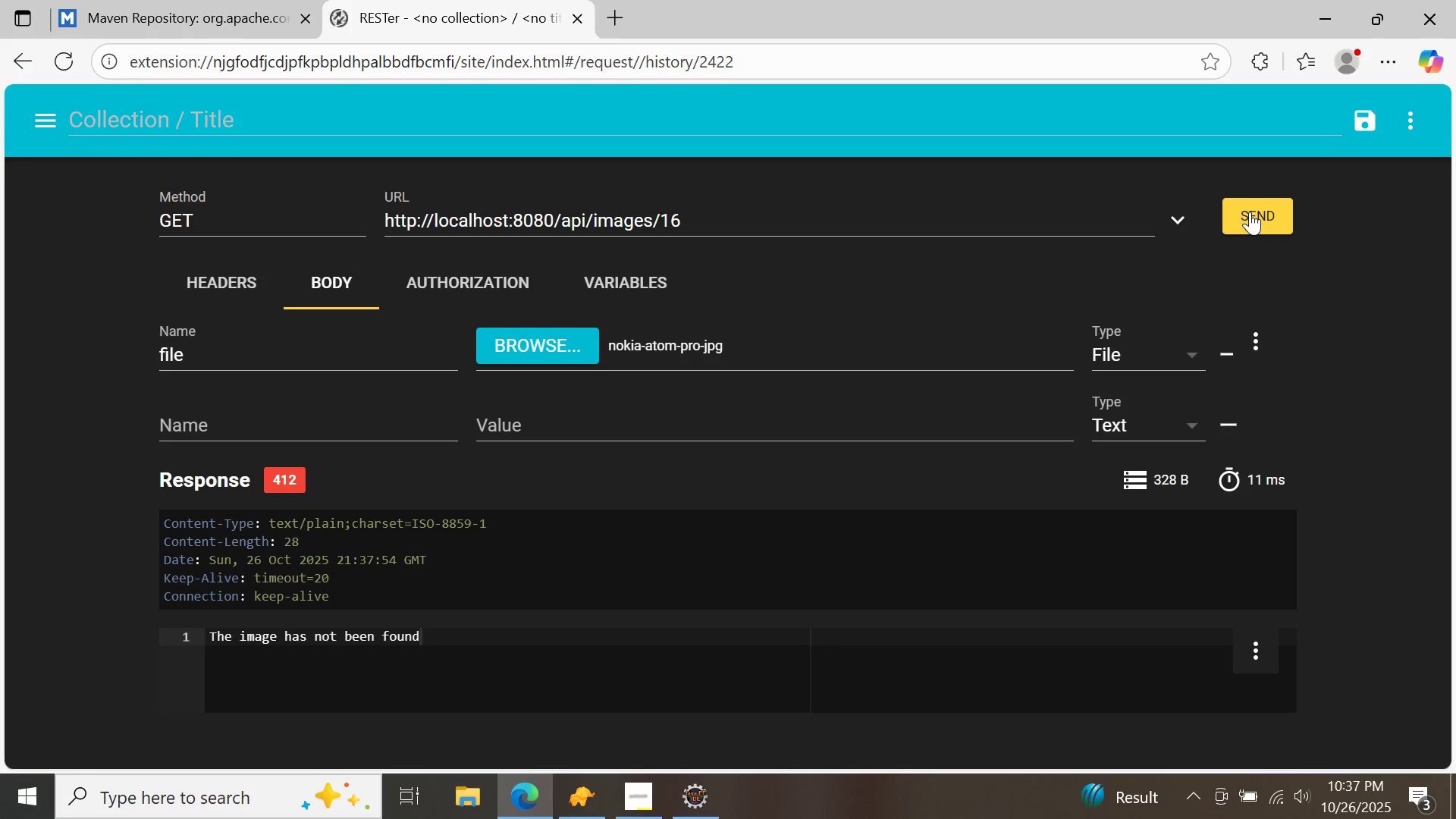 
left_click([1250, 212])
 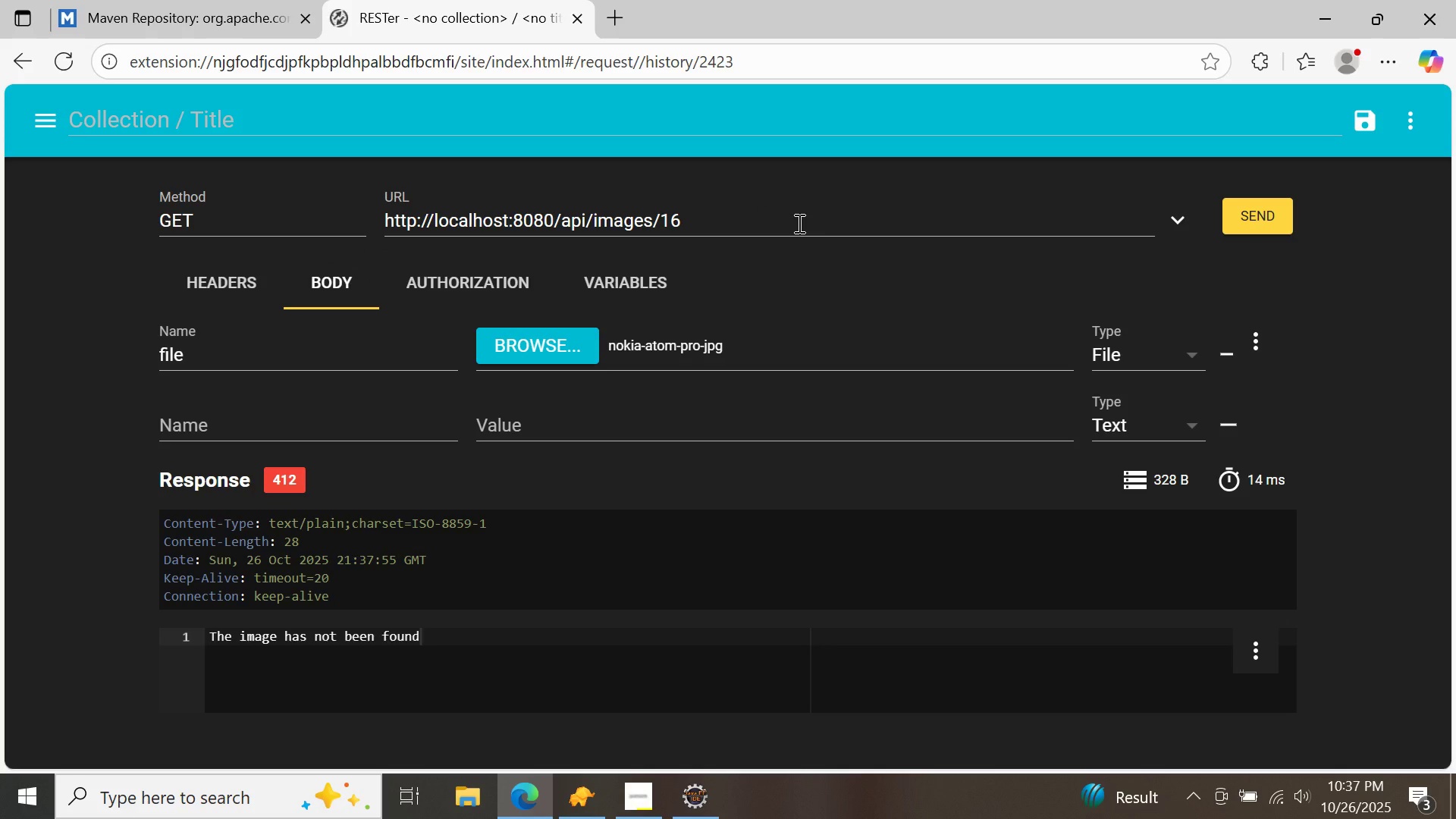 
left_click([798, 223])
 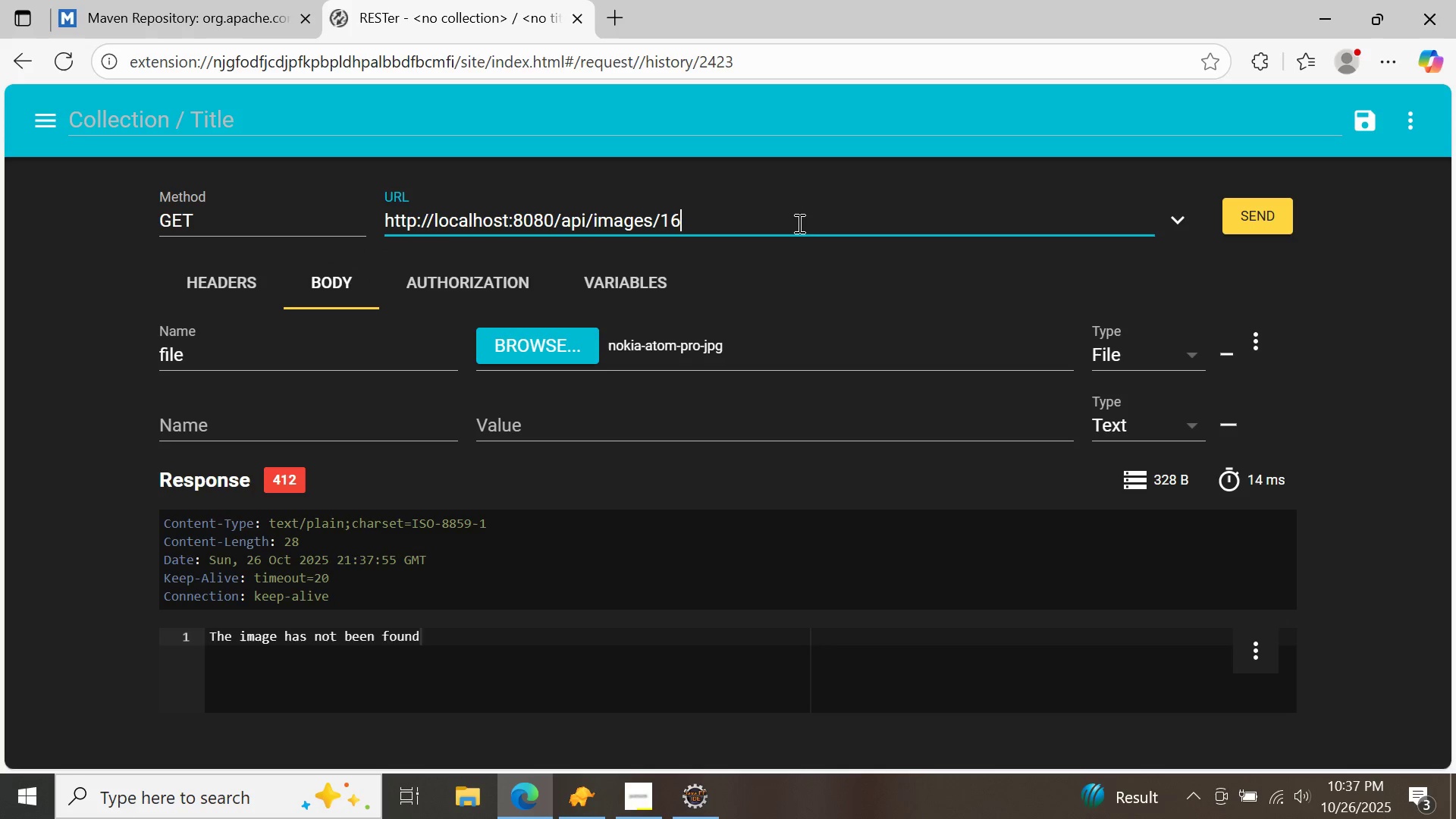 
key(Backspace)
 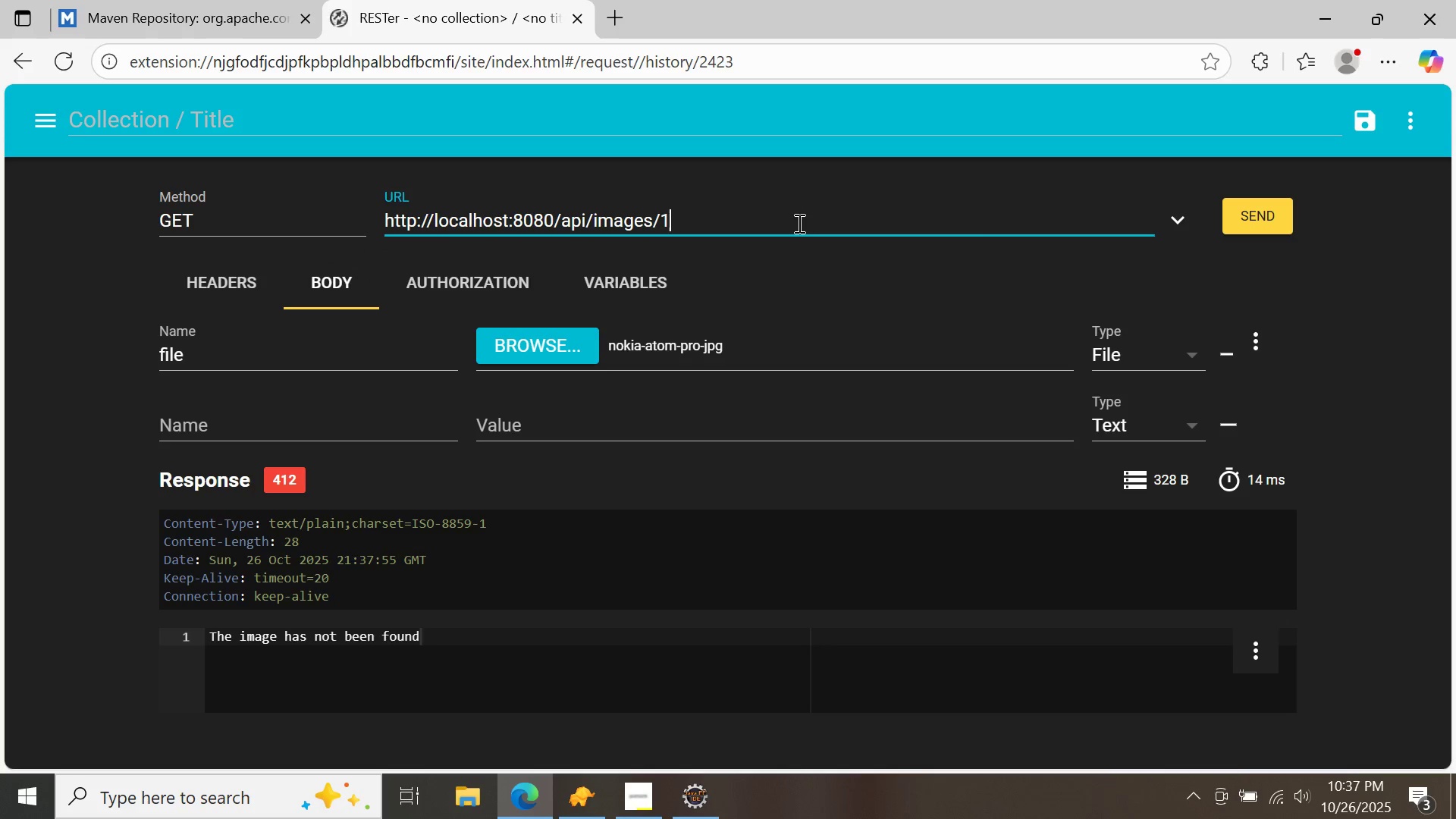 
key(5)
 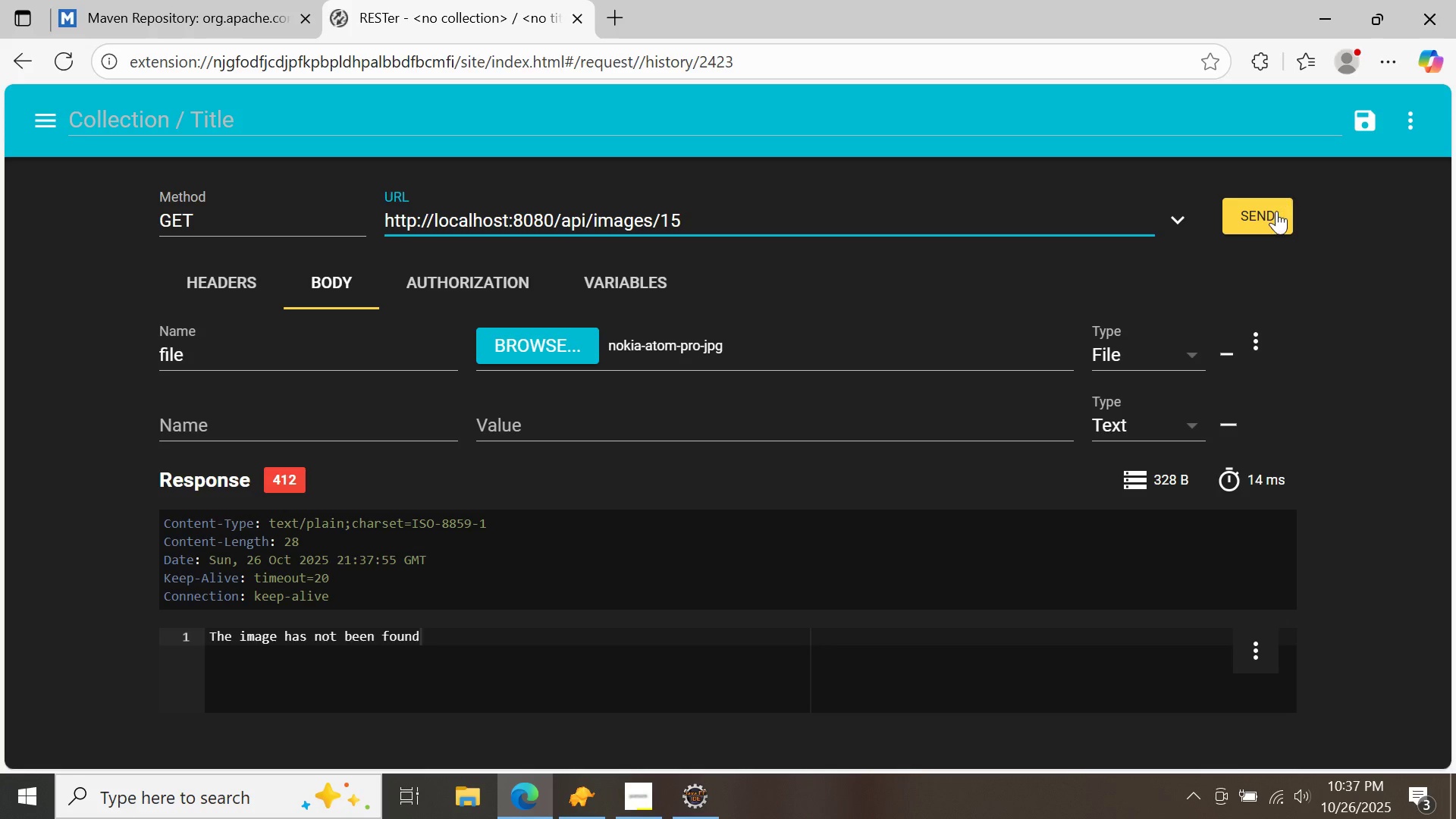 
left_click([1276, 211])
 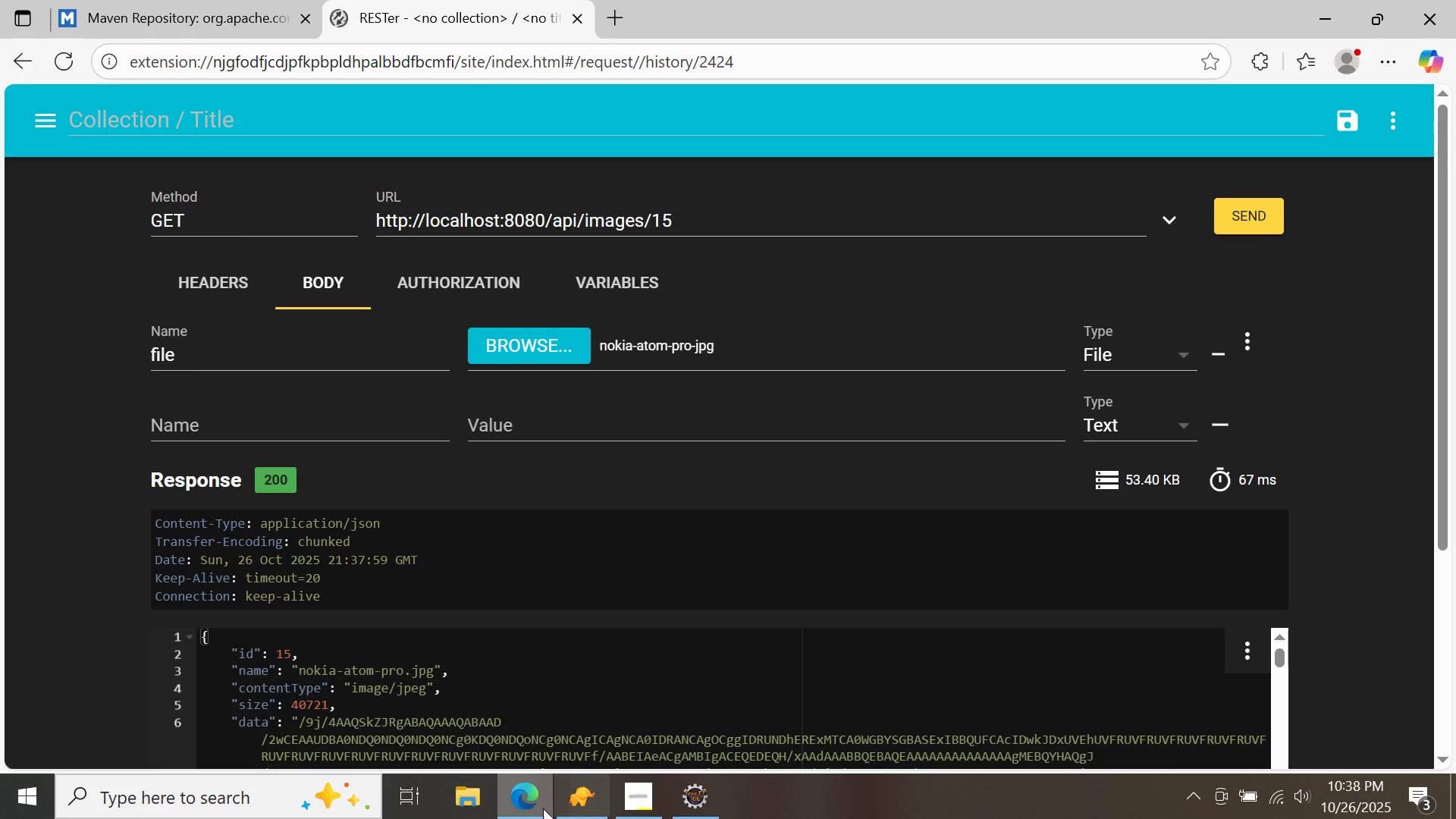 
left_click([566, 801])
 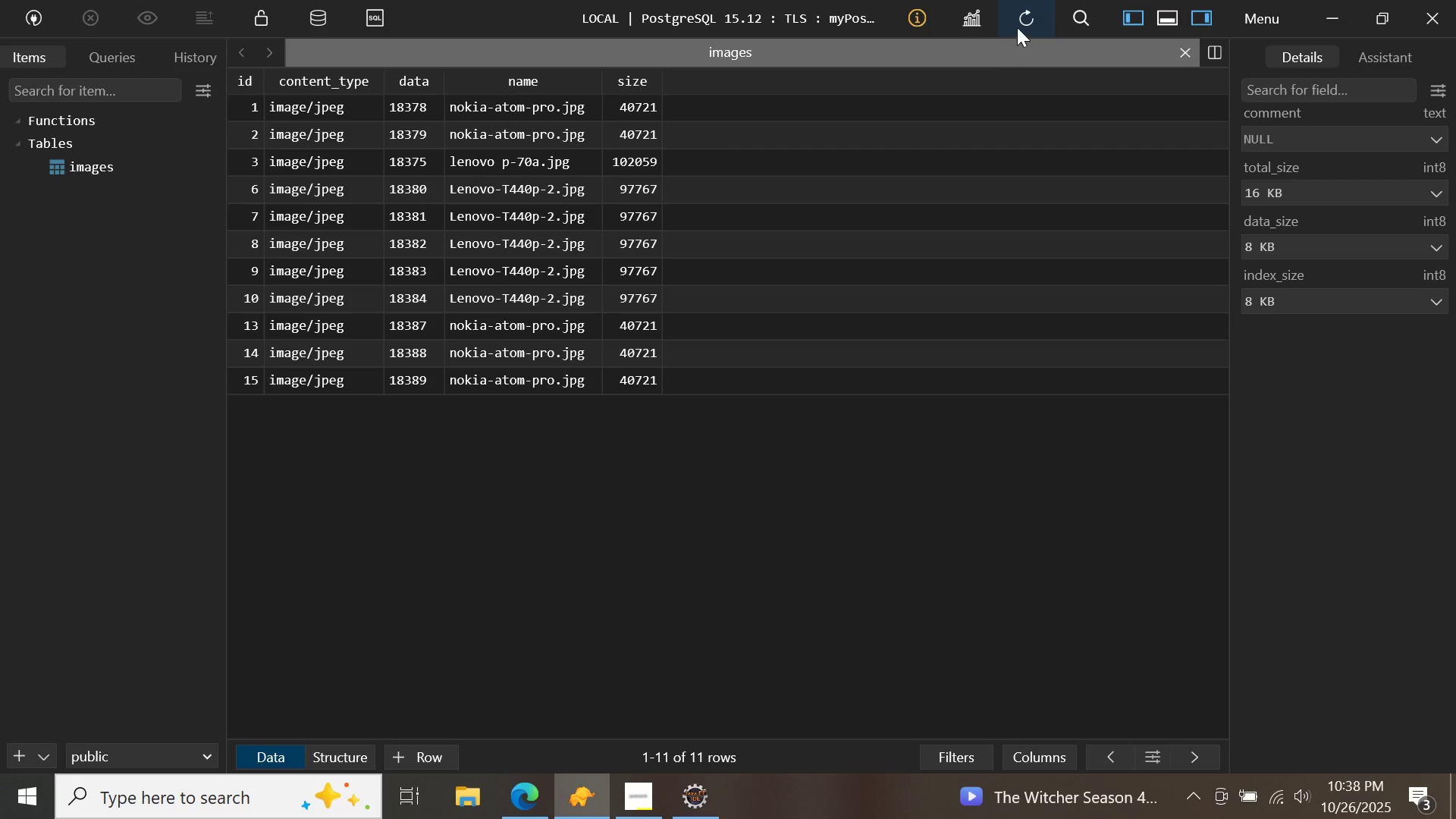 
left_click([1017, 19])
 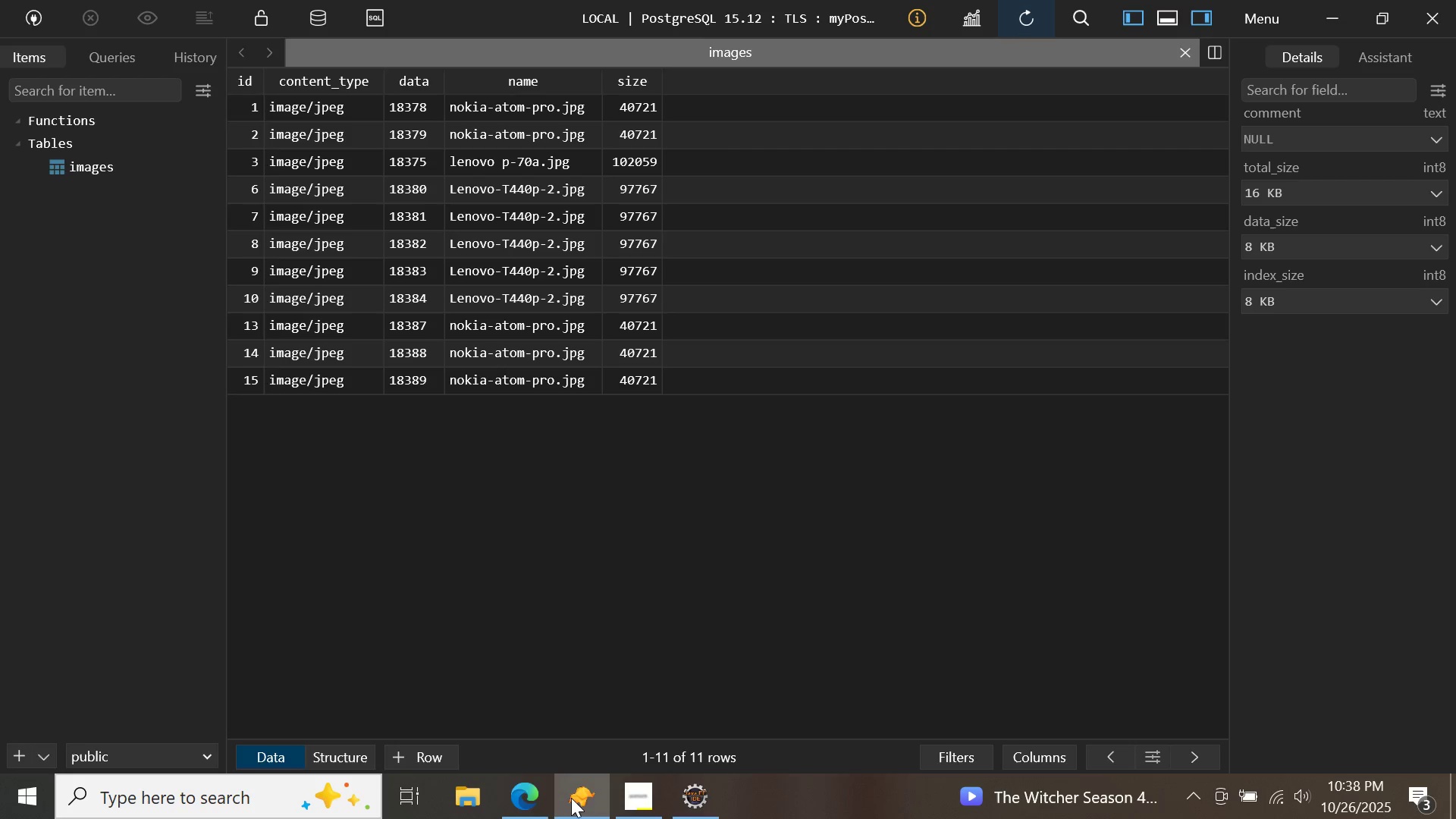 
left_click([526, 813])
 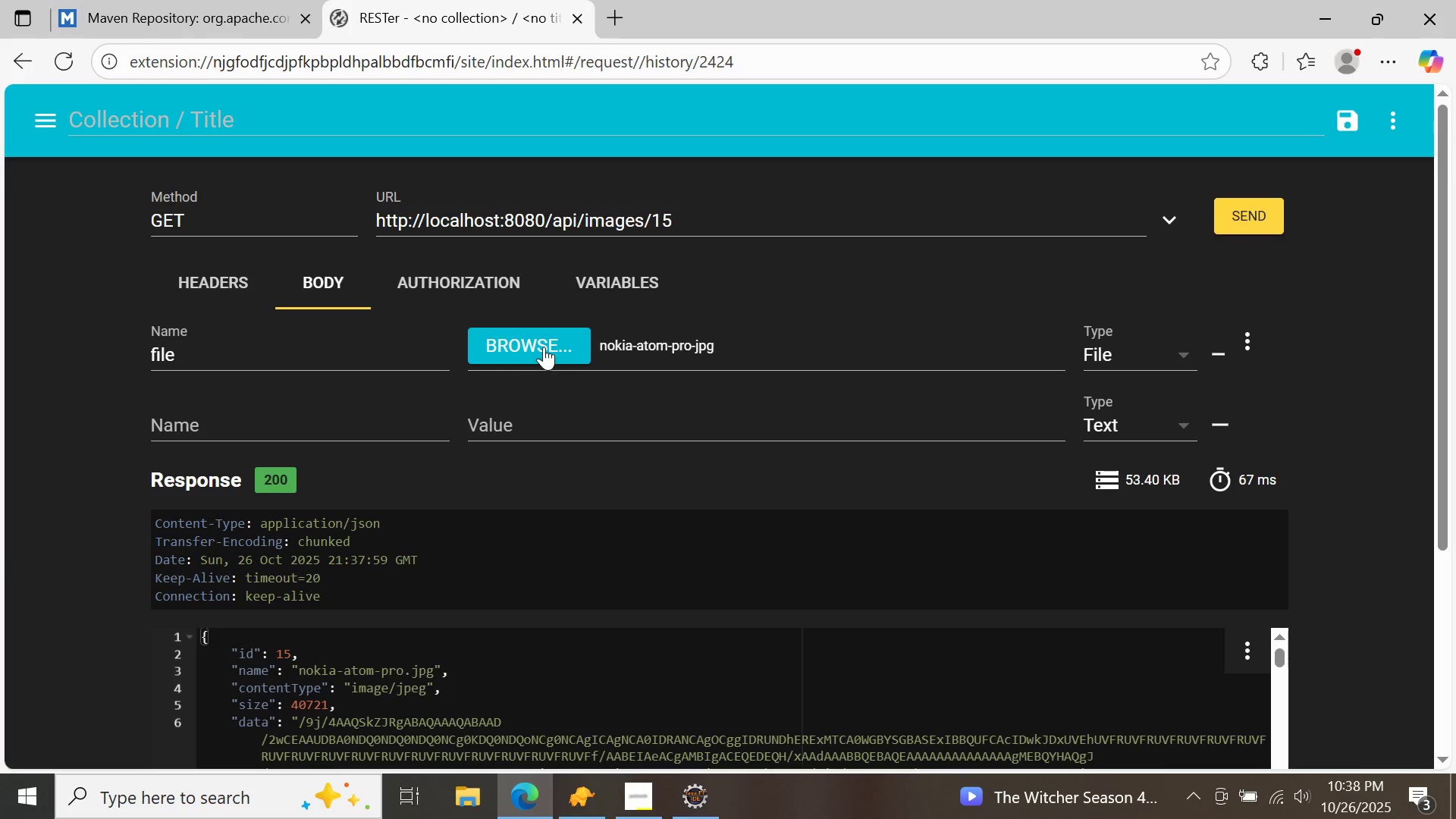 
left_click([544, 345])
 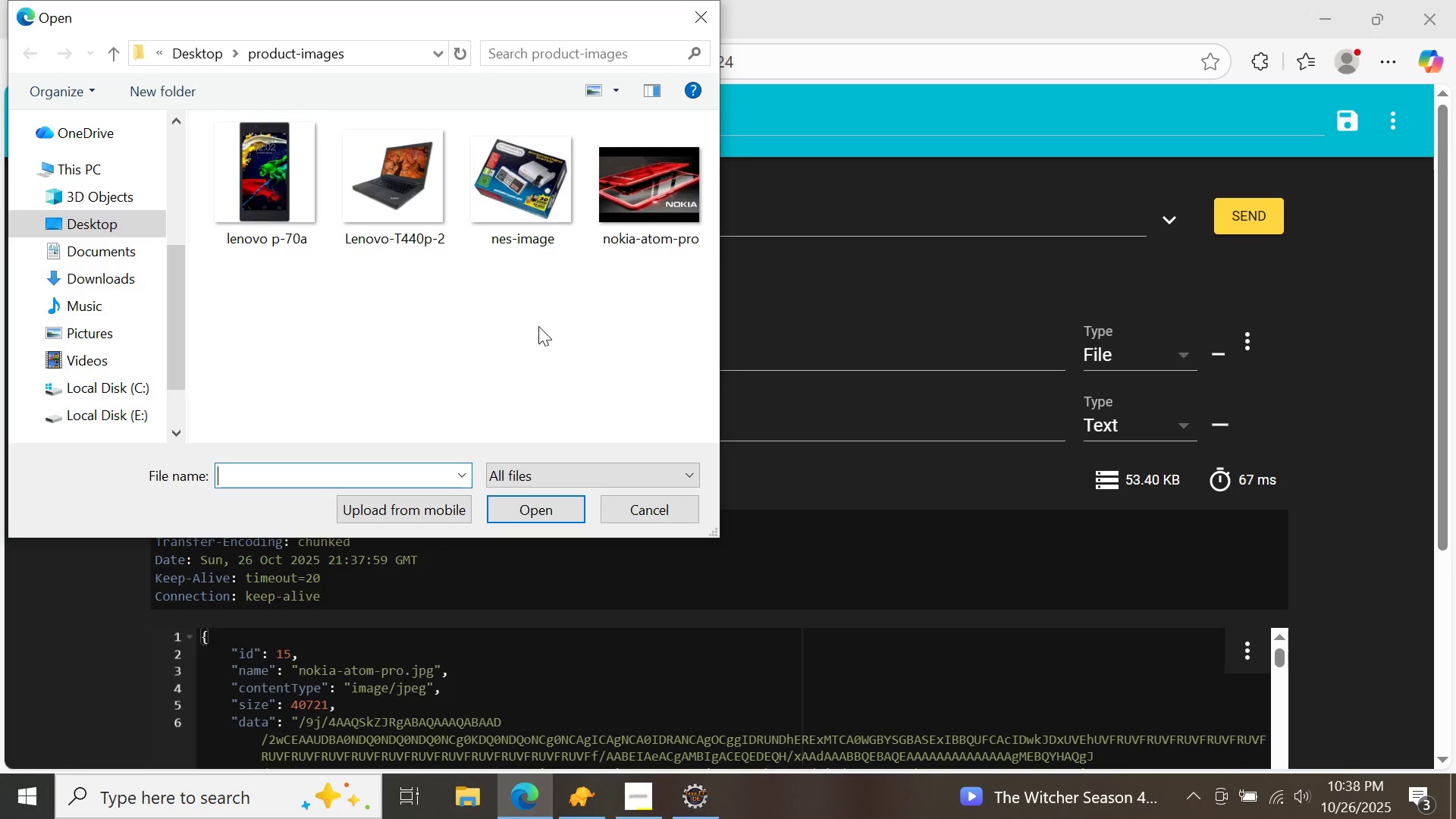 
left_click([532, 198])
 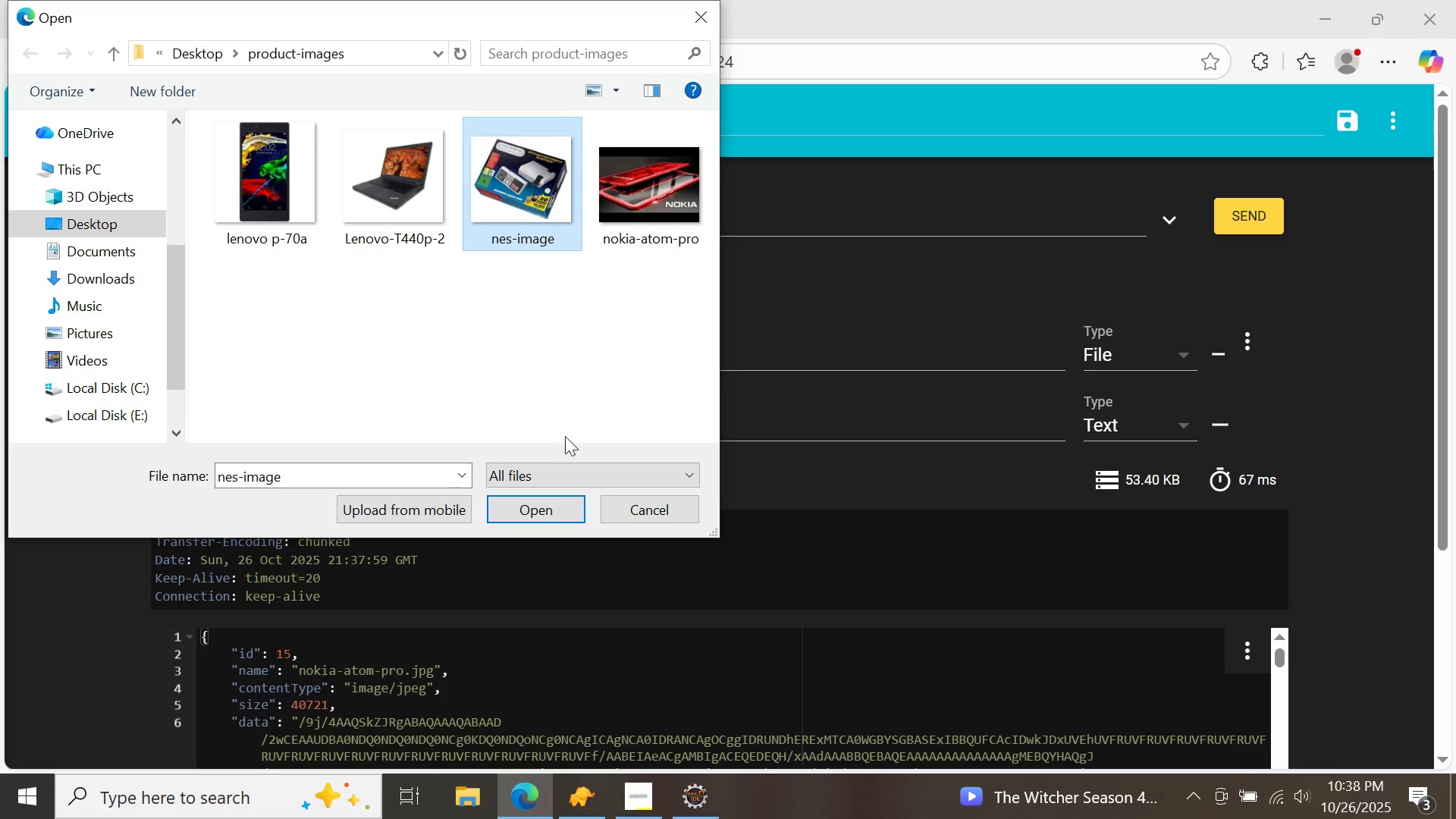 
left_click([541, 511])
 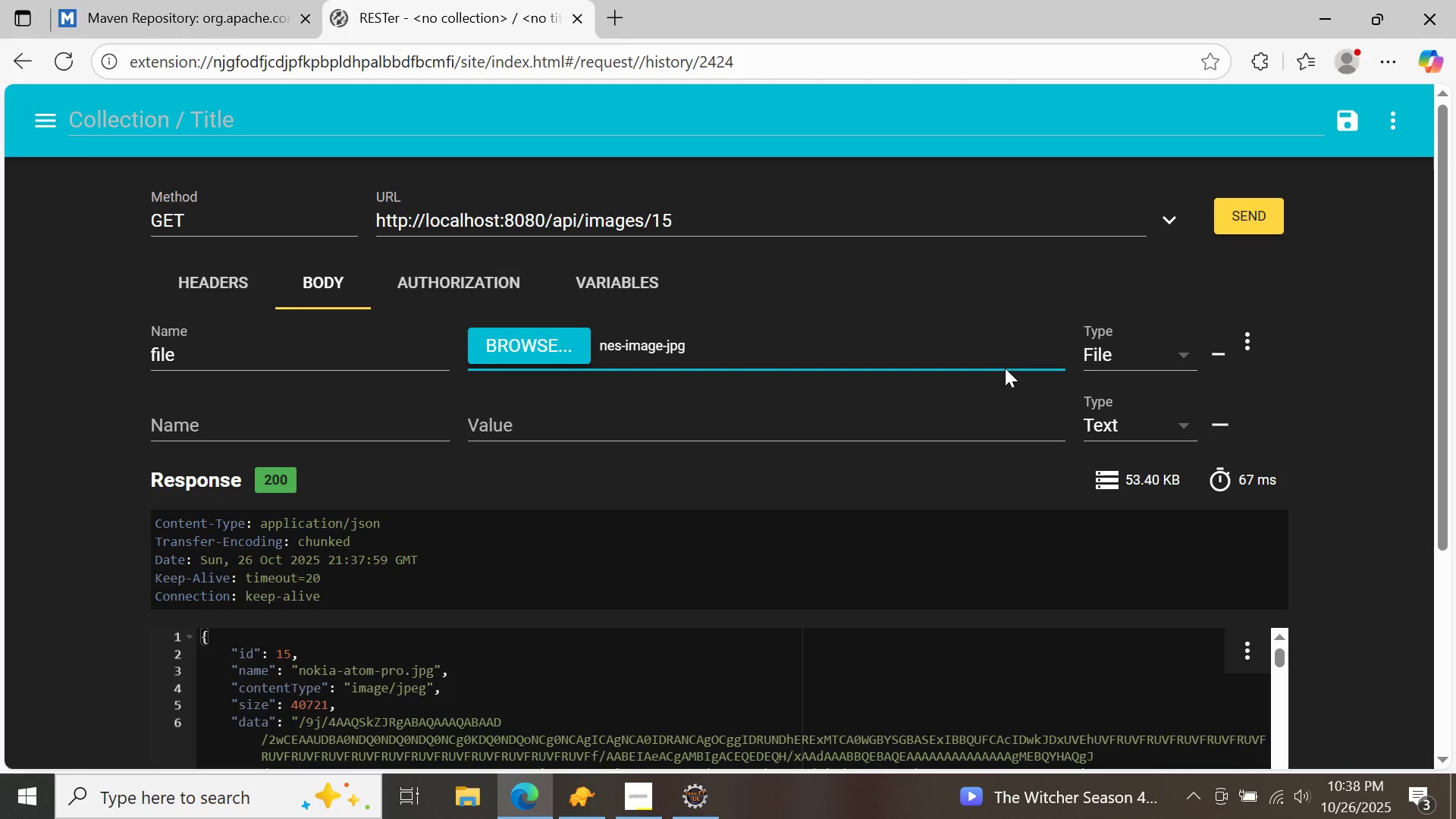 
wait(9.09)
 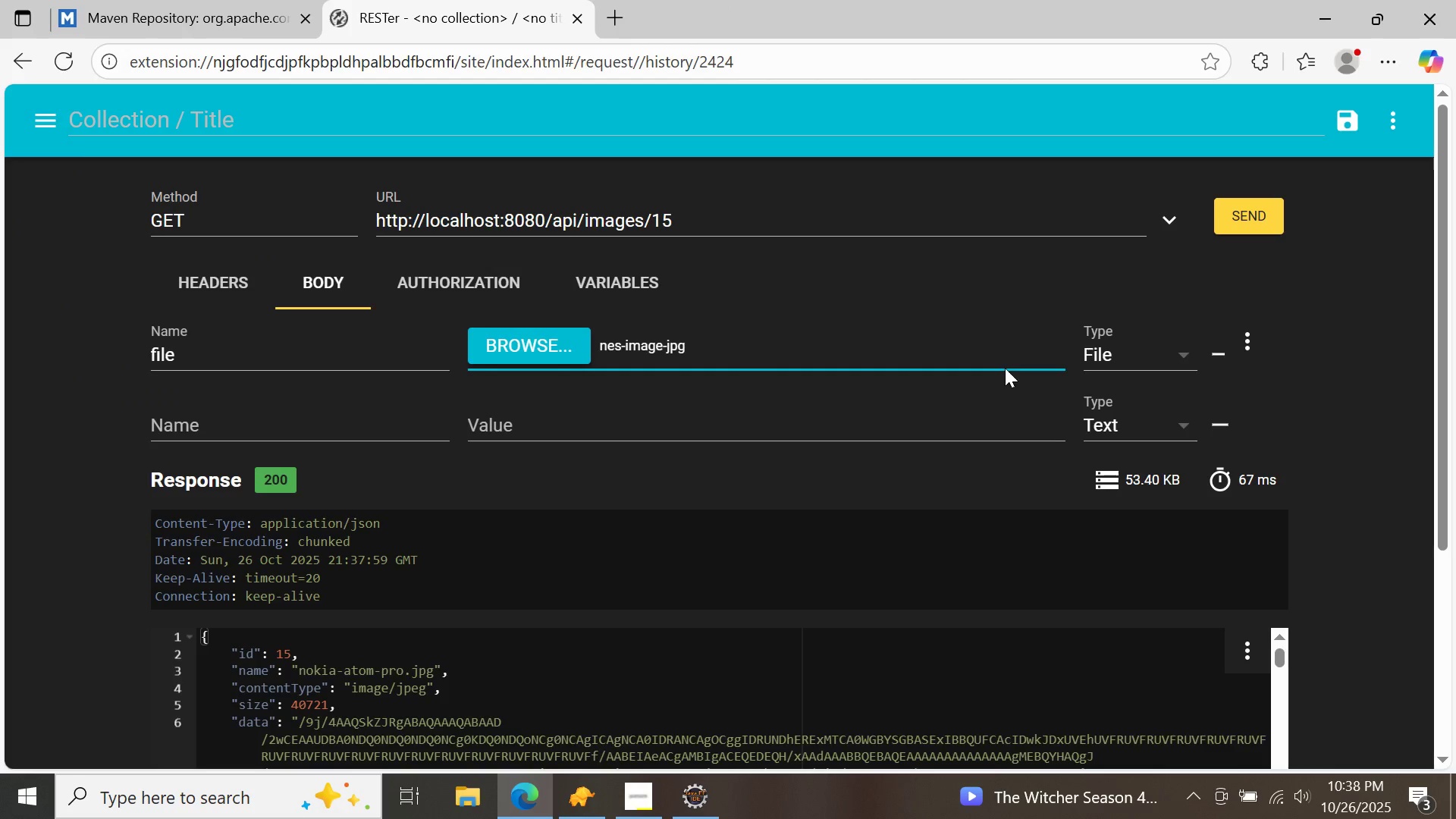 
left_click([1259, 207])
 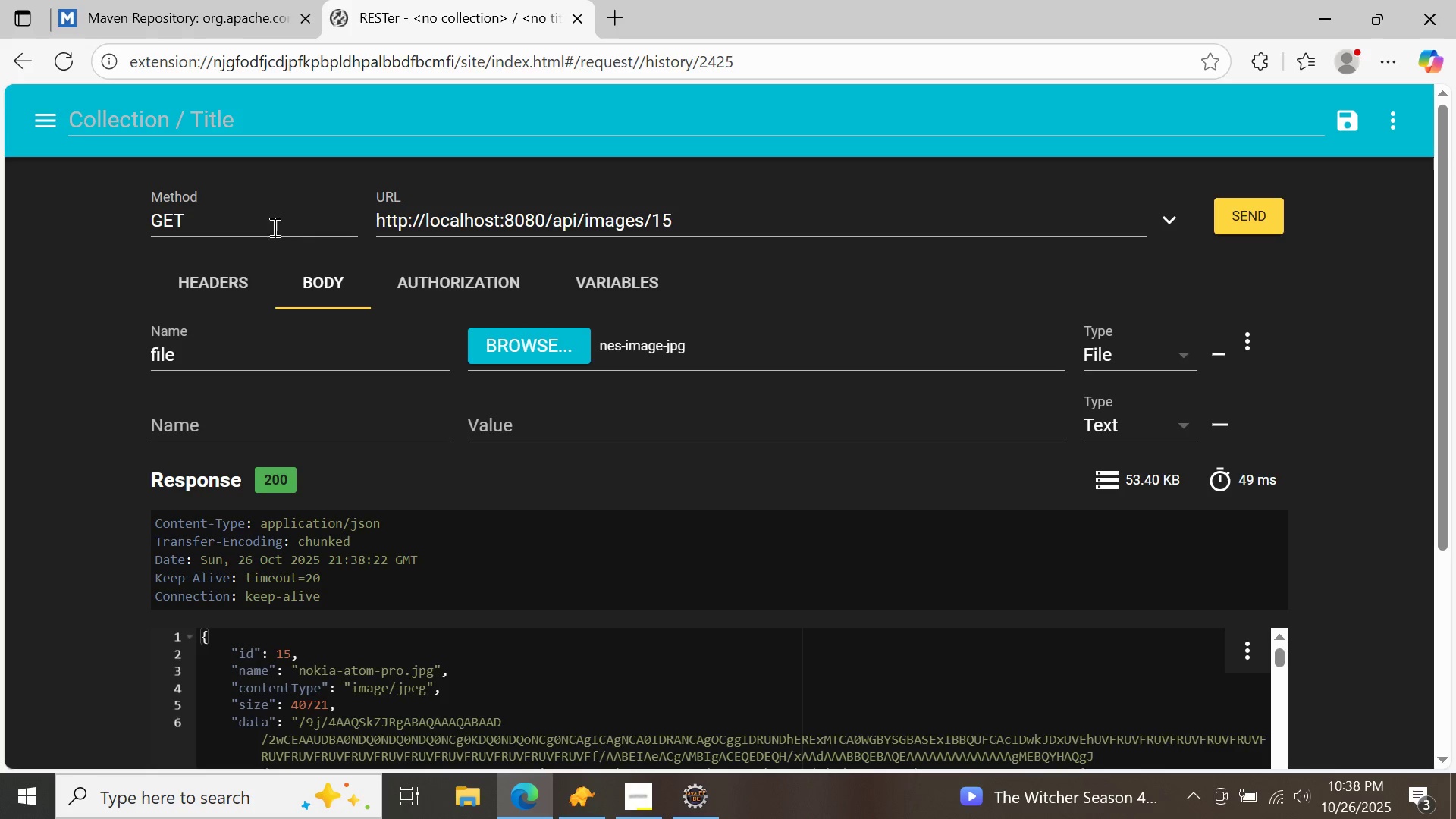 
left_click([271, 224])
 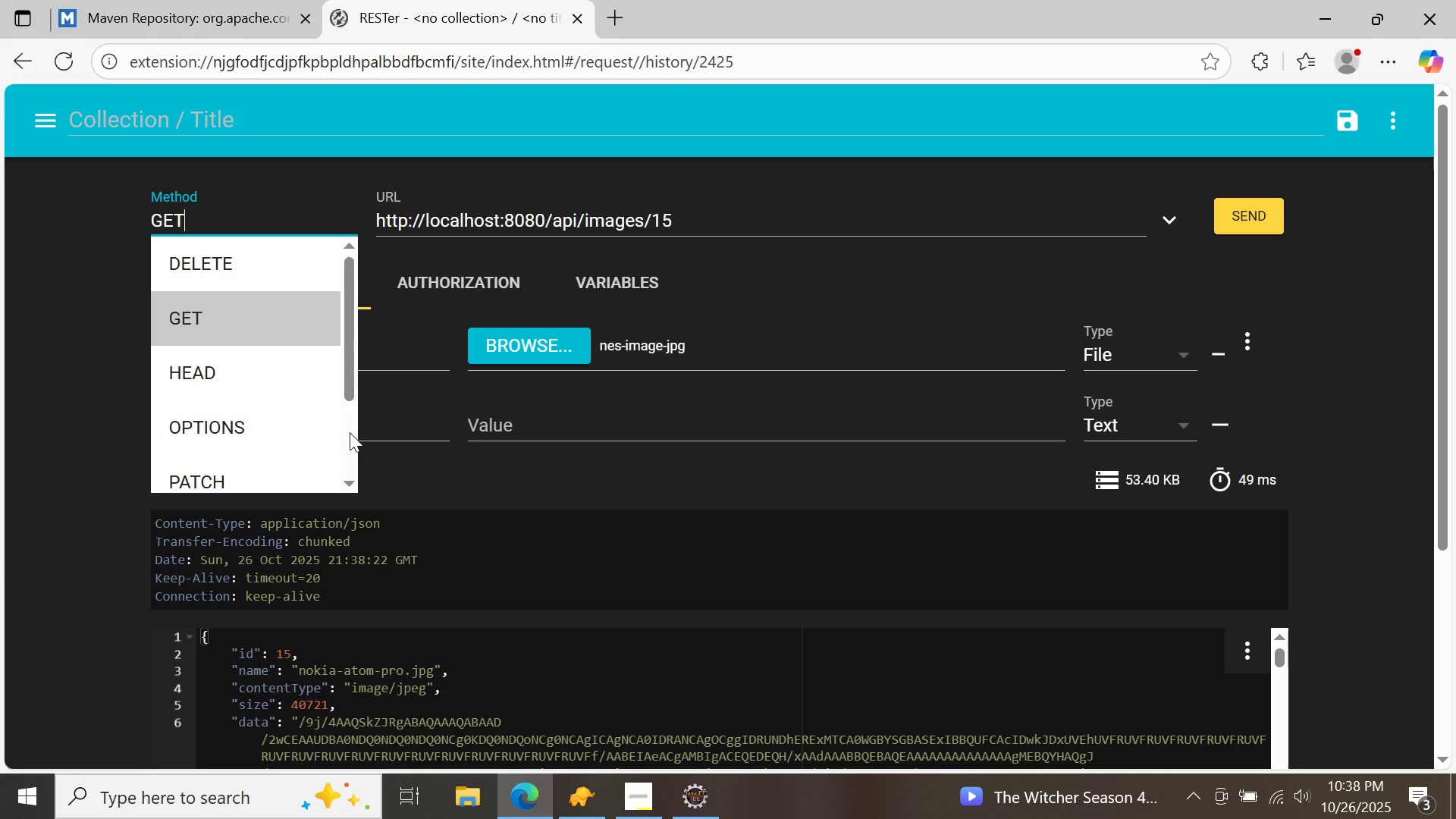 
left_click([350, 432])
 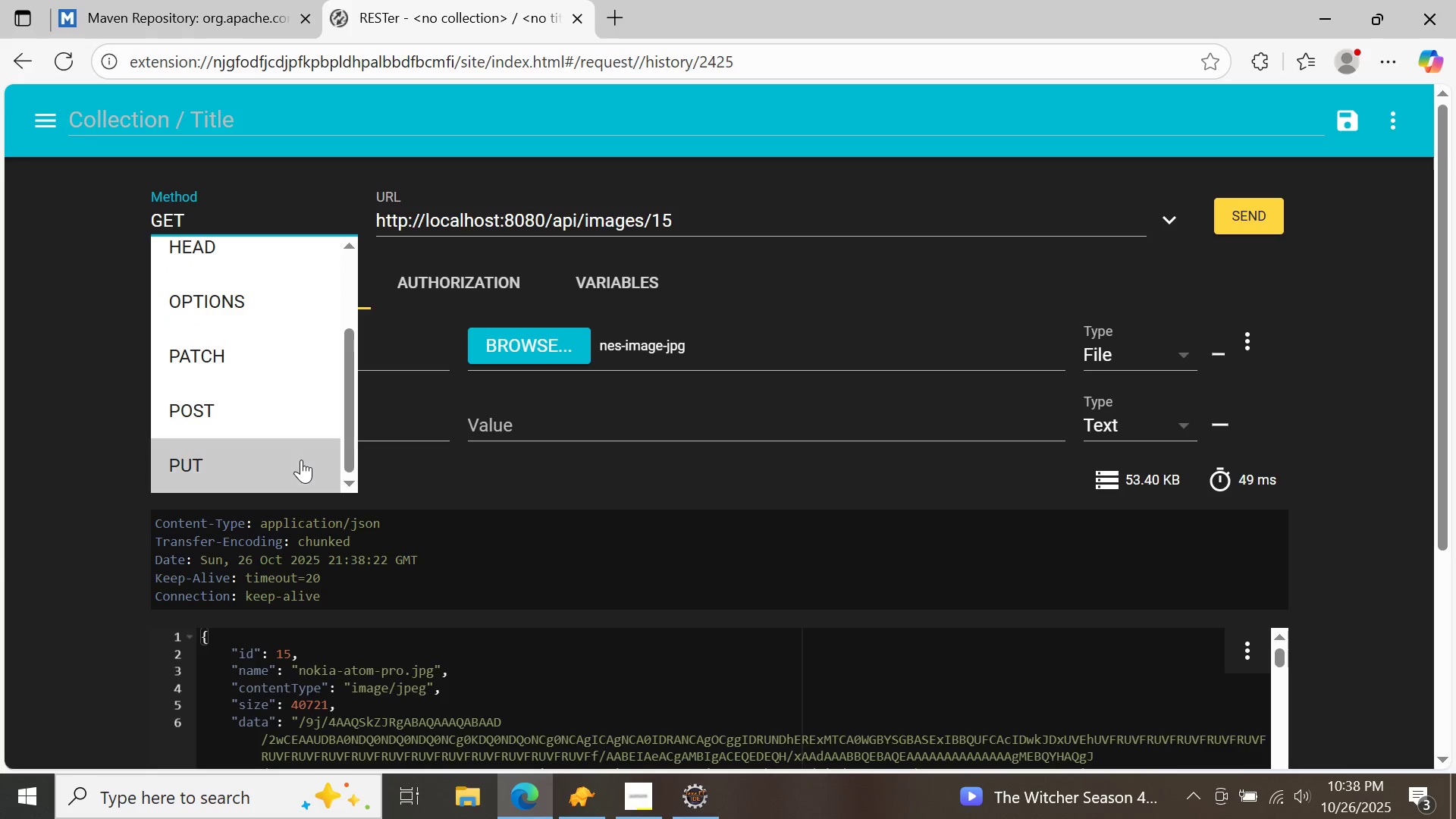 
left_click([301, 460])
 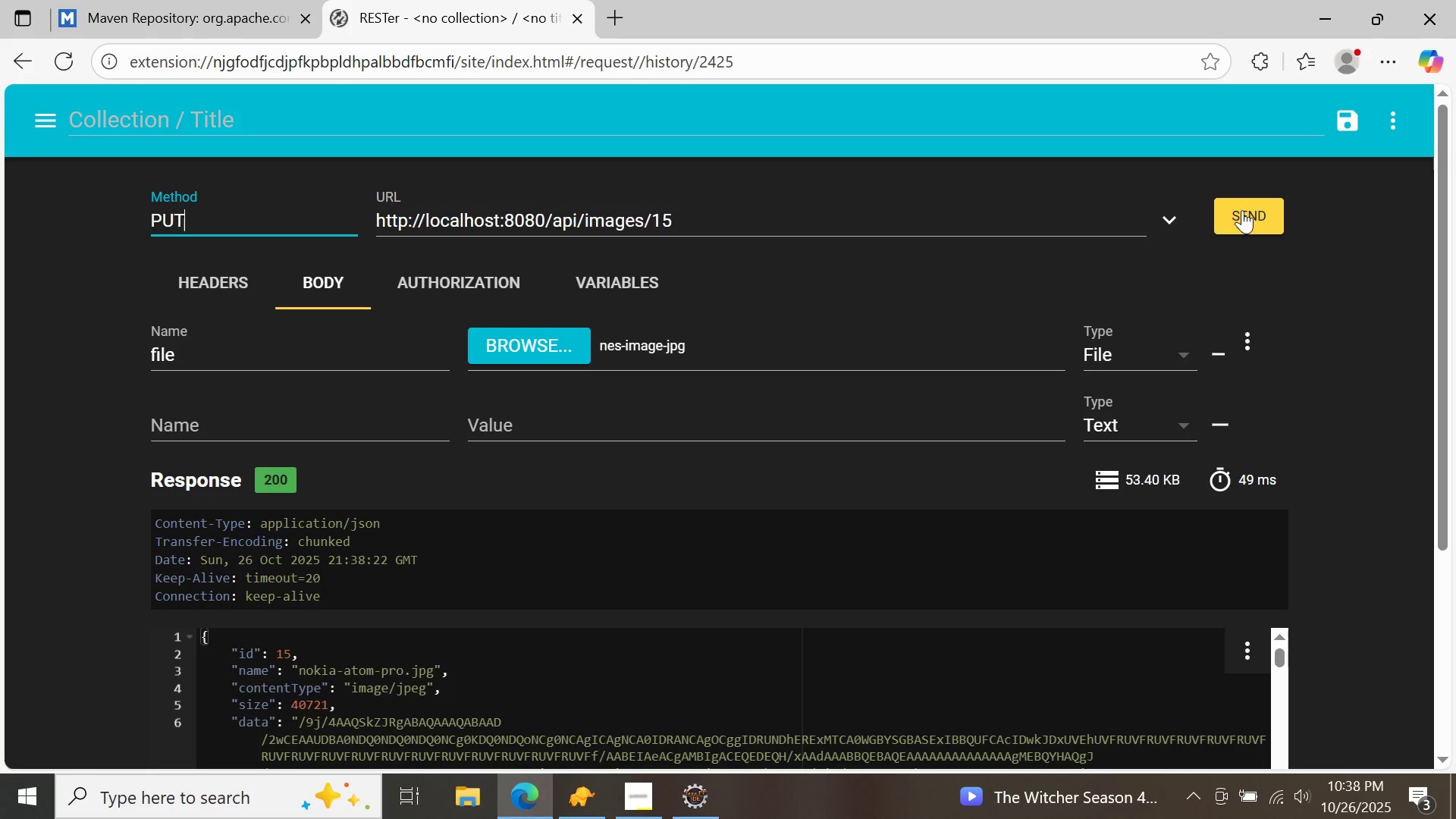 
left_click([1242, 210])
 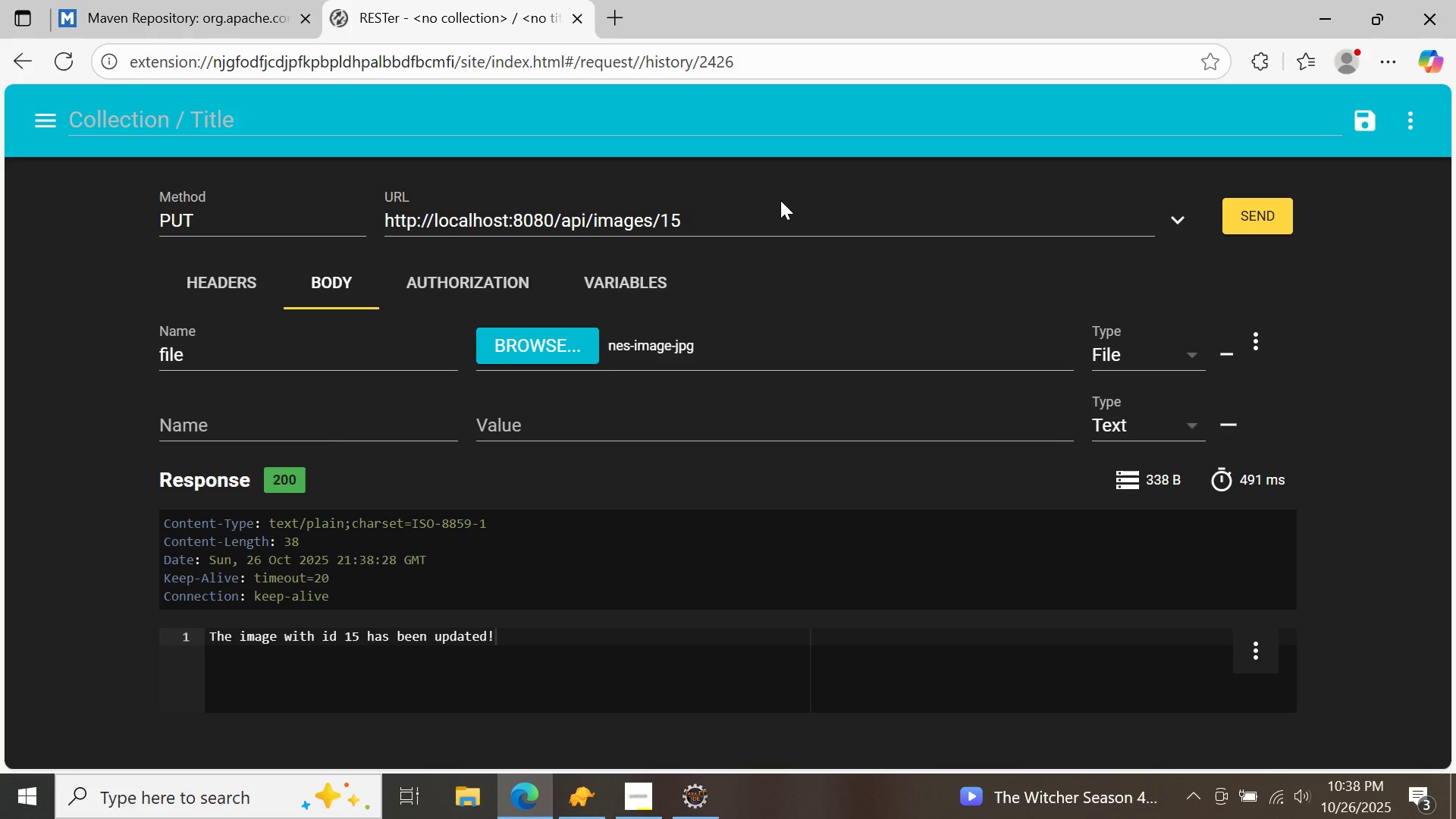 
left_click([764, 206])
 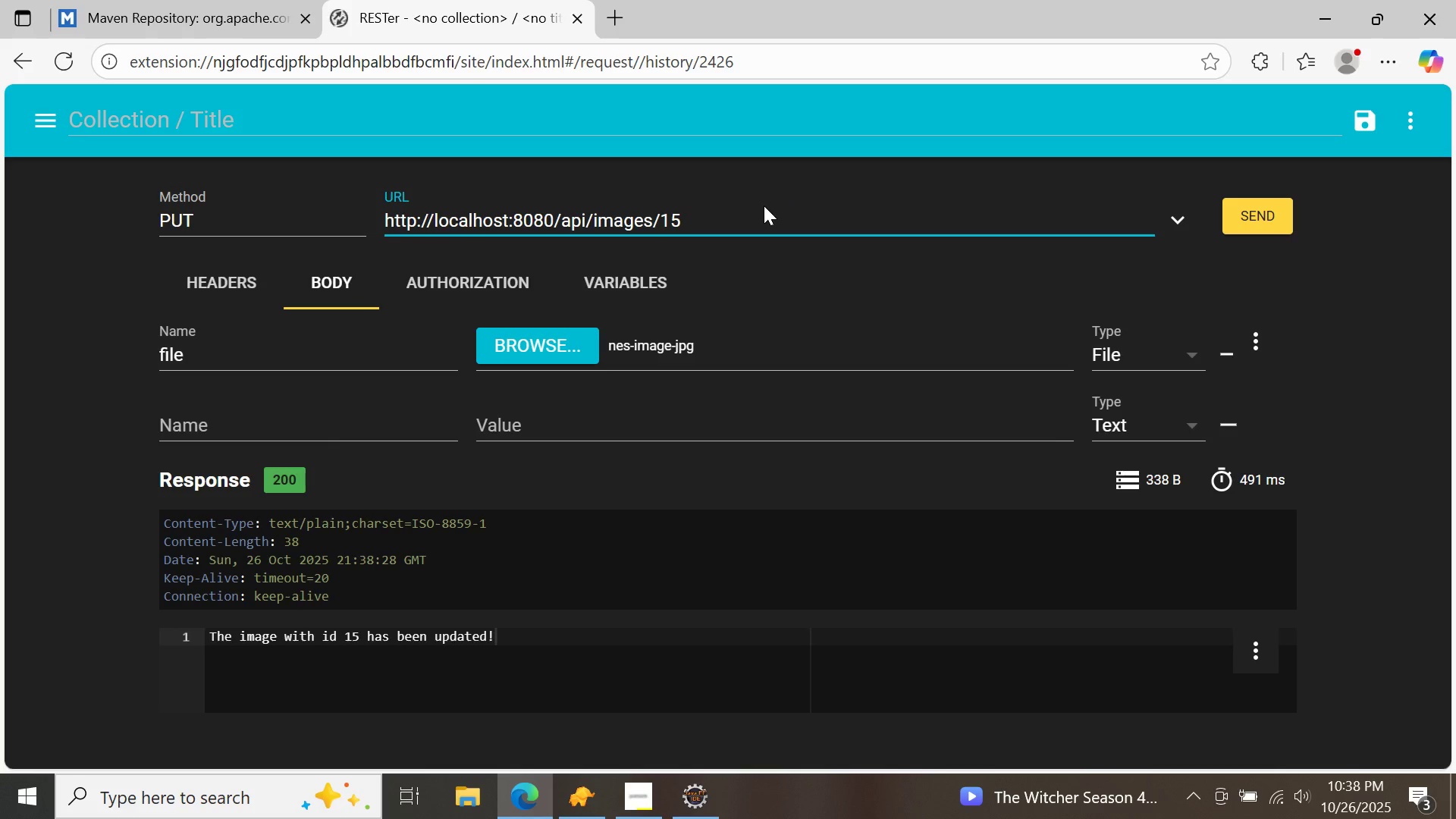 
key(Backspace)
 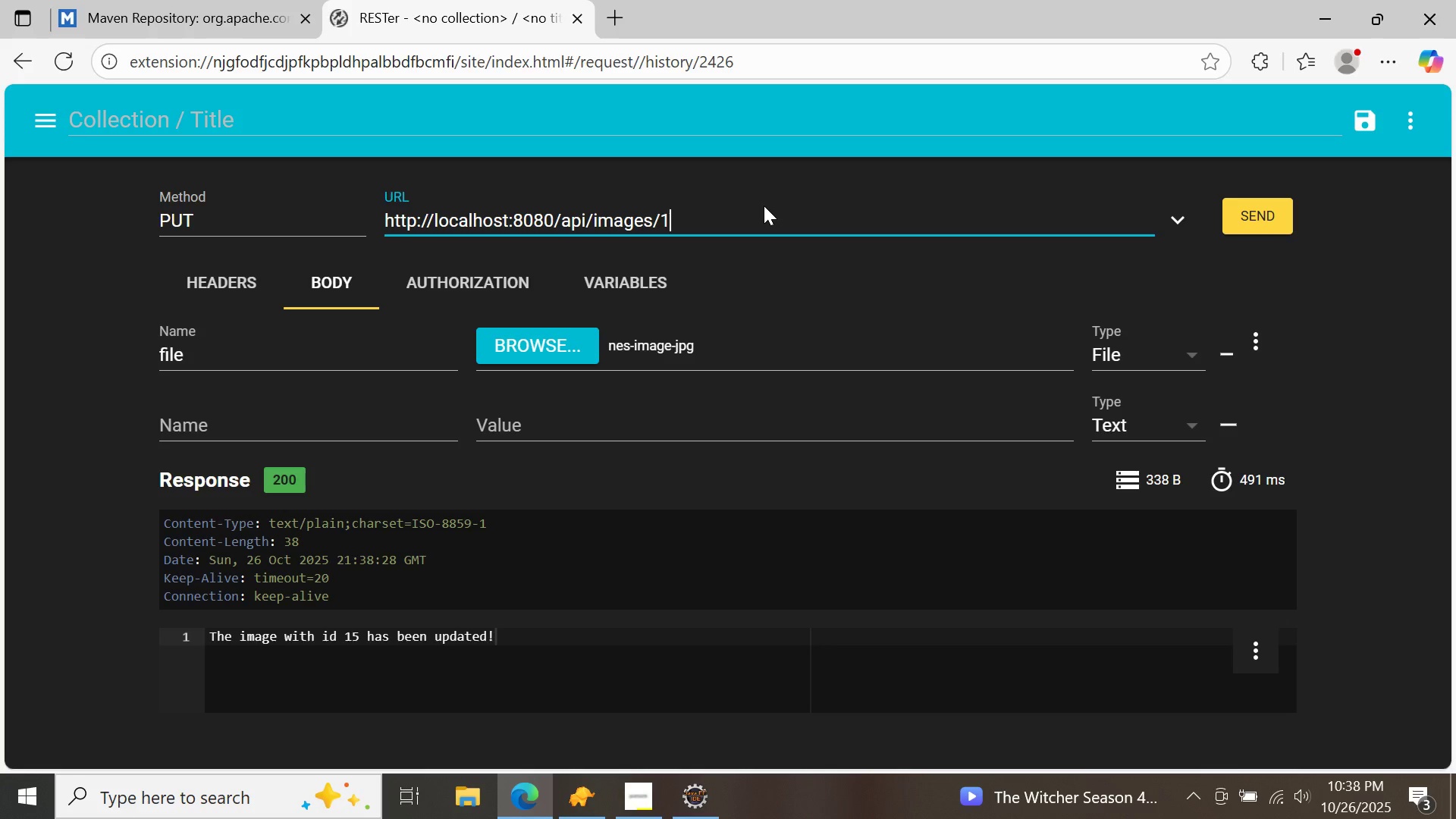 
key(4)
 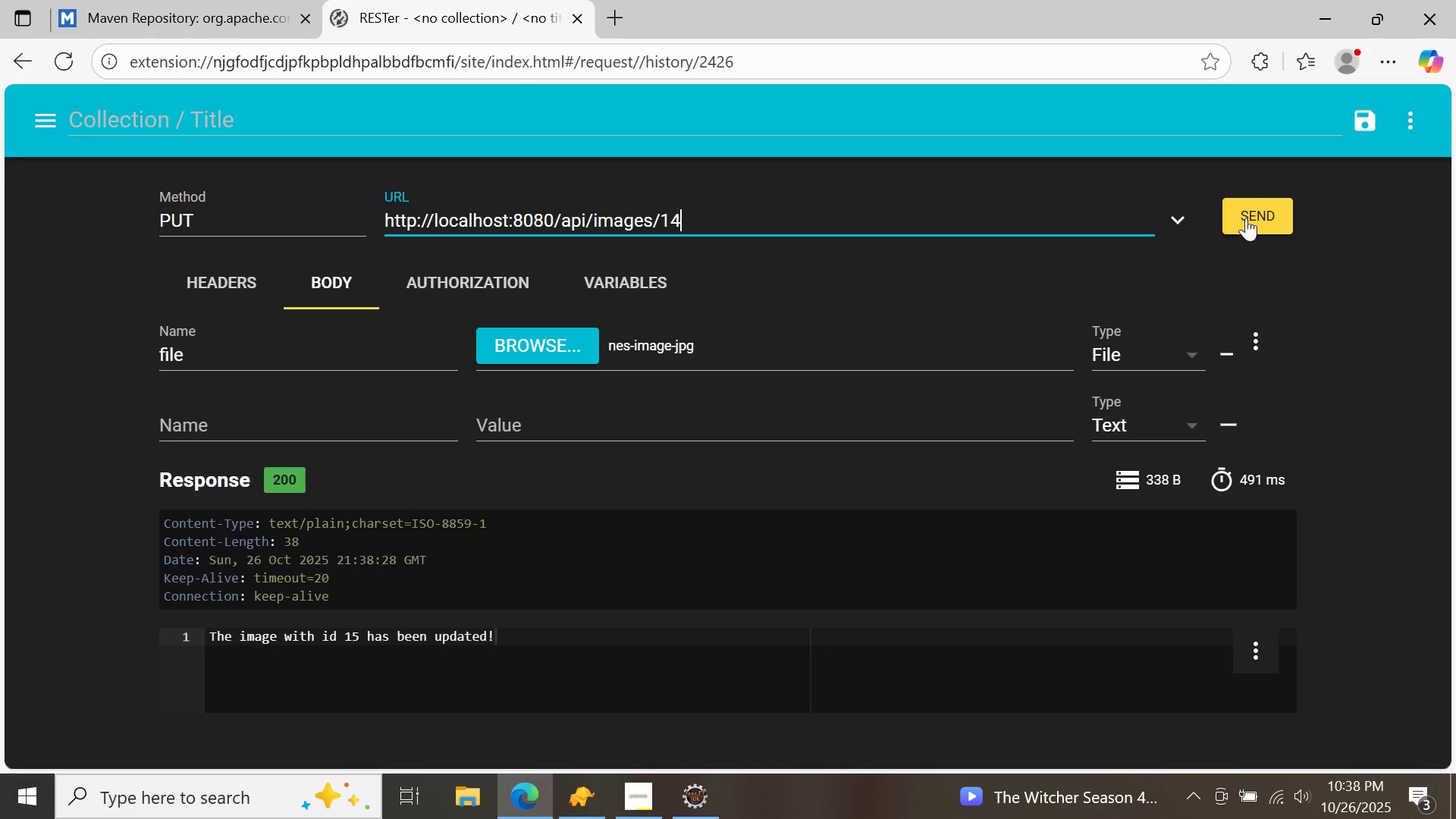 
left_click([1256, 208])
 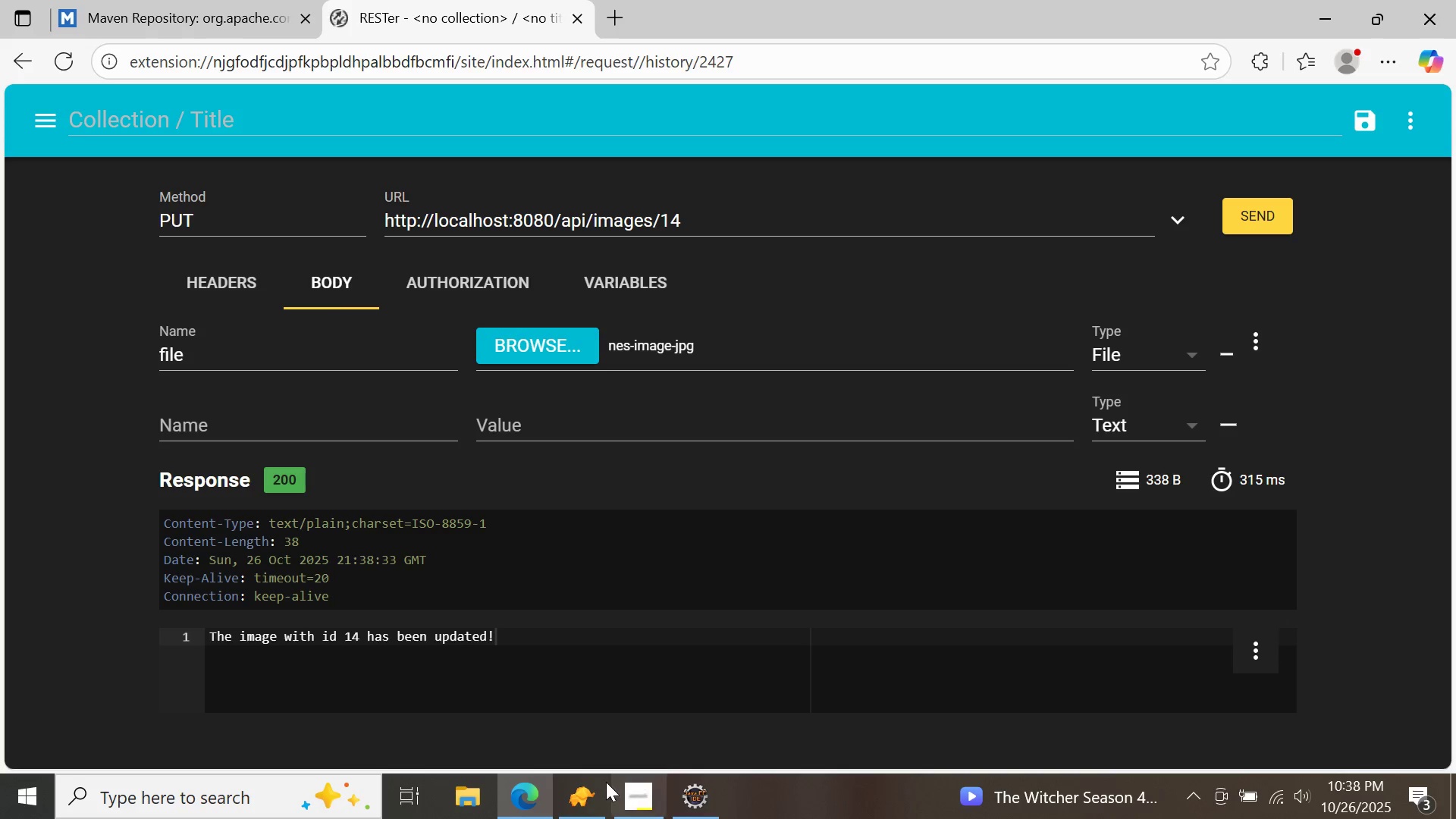 
left_click([596, 788])
 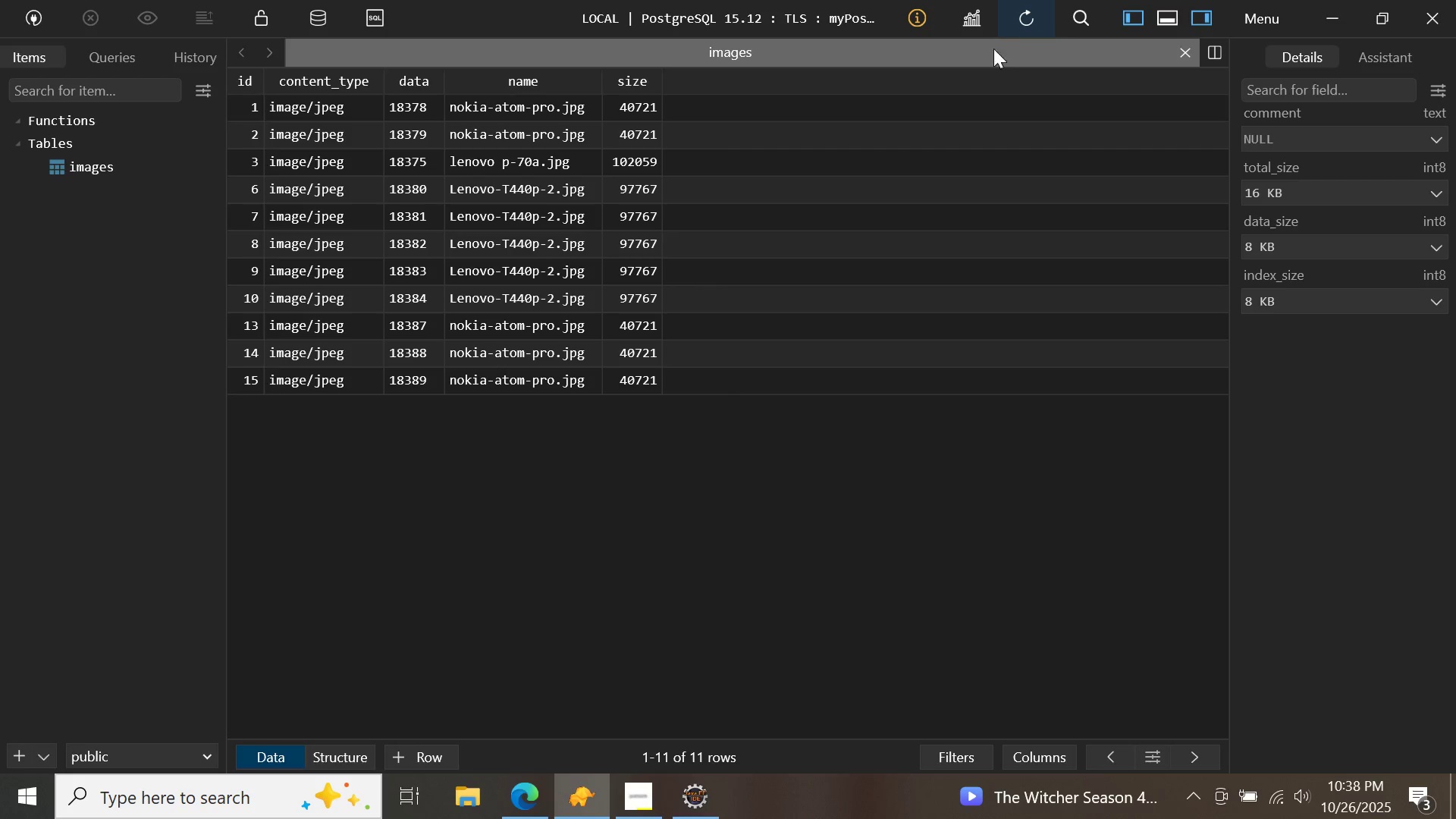 
left_click([1029, 20])
 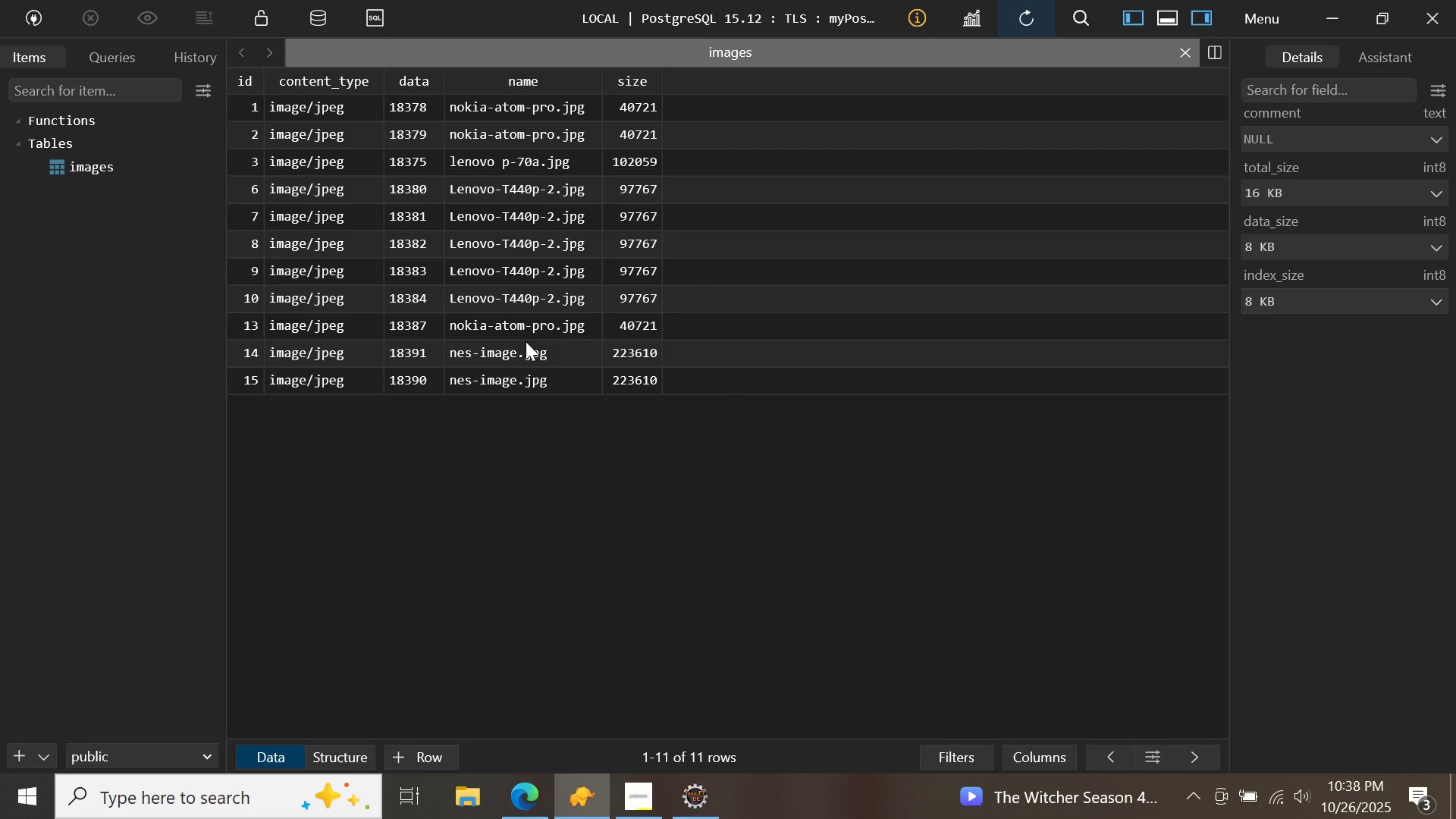 
wait(10.25)
 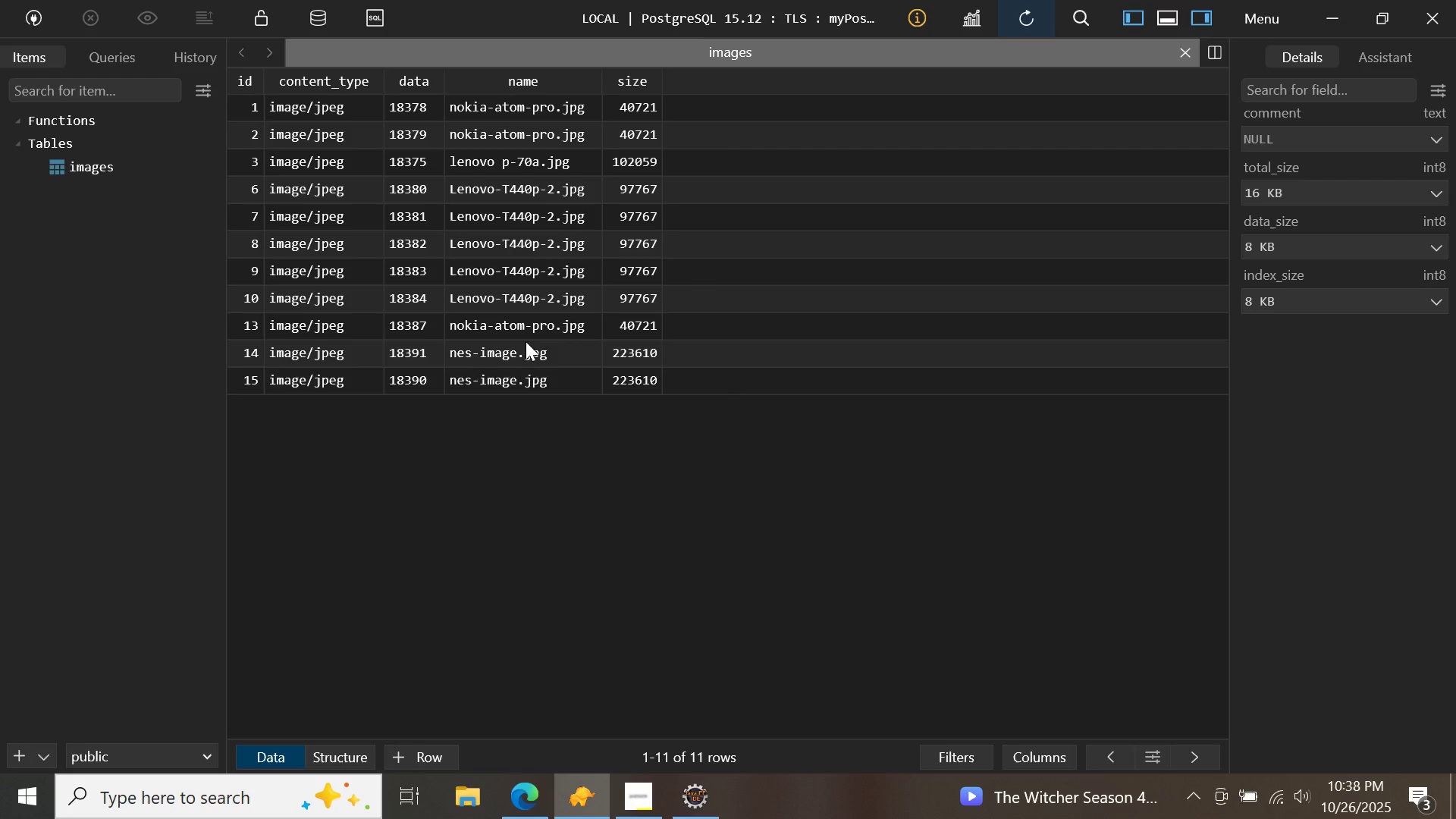 
left_click([532, 799])
 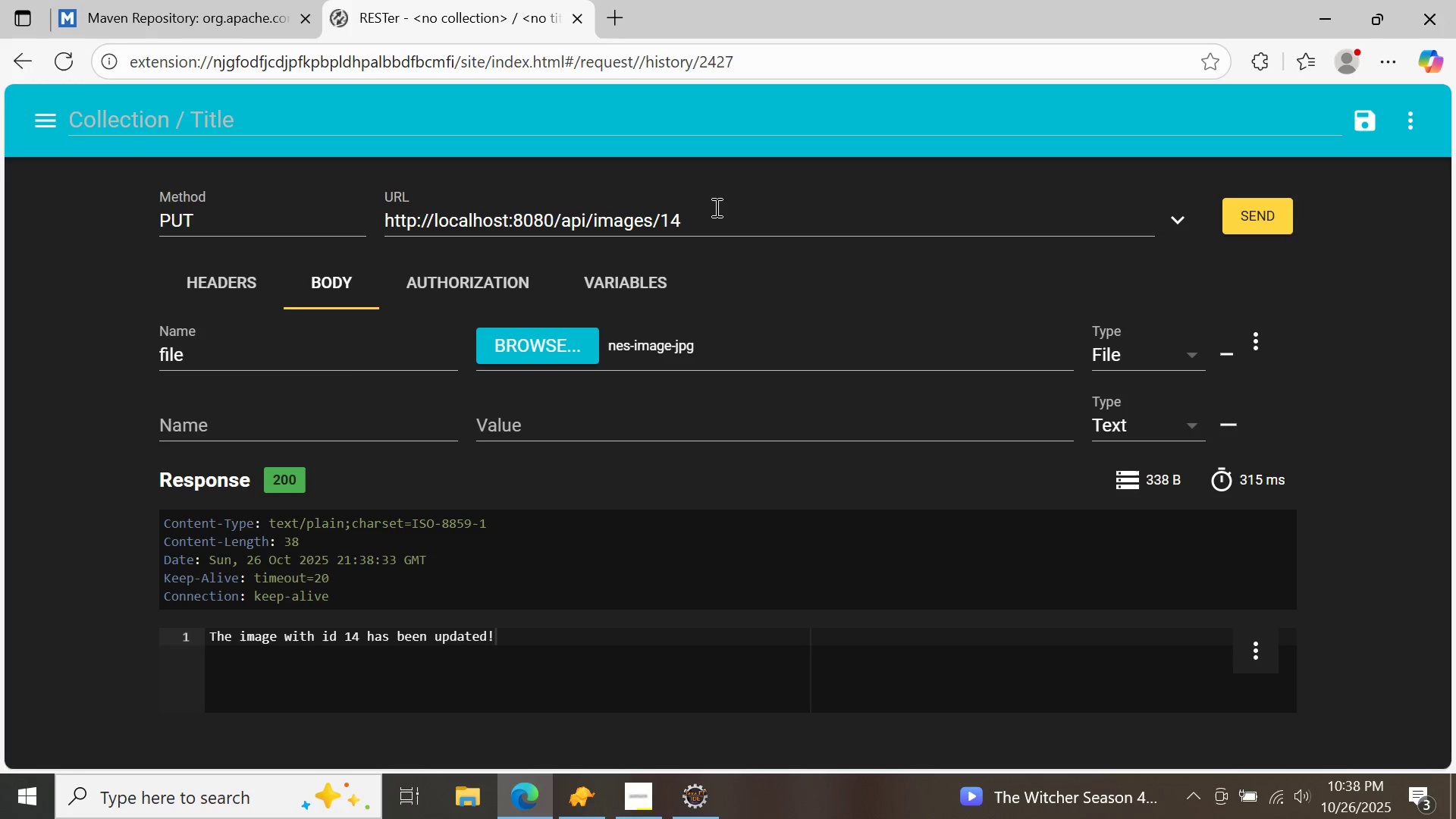 
left_click([733, 222])
 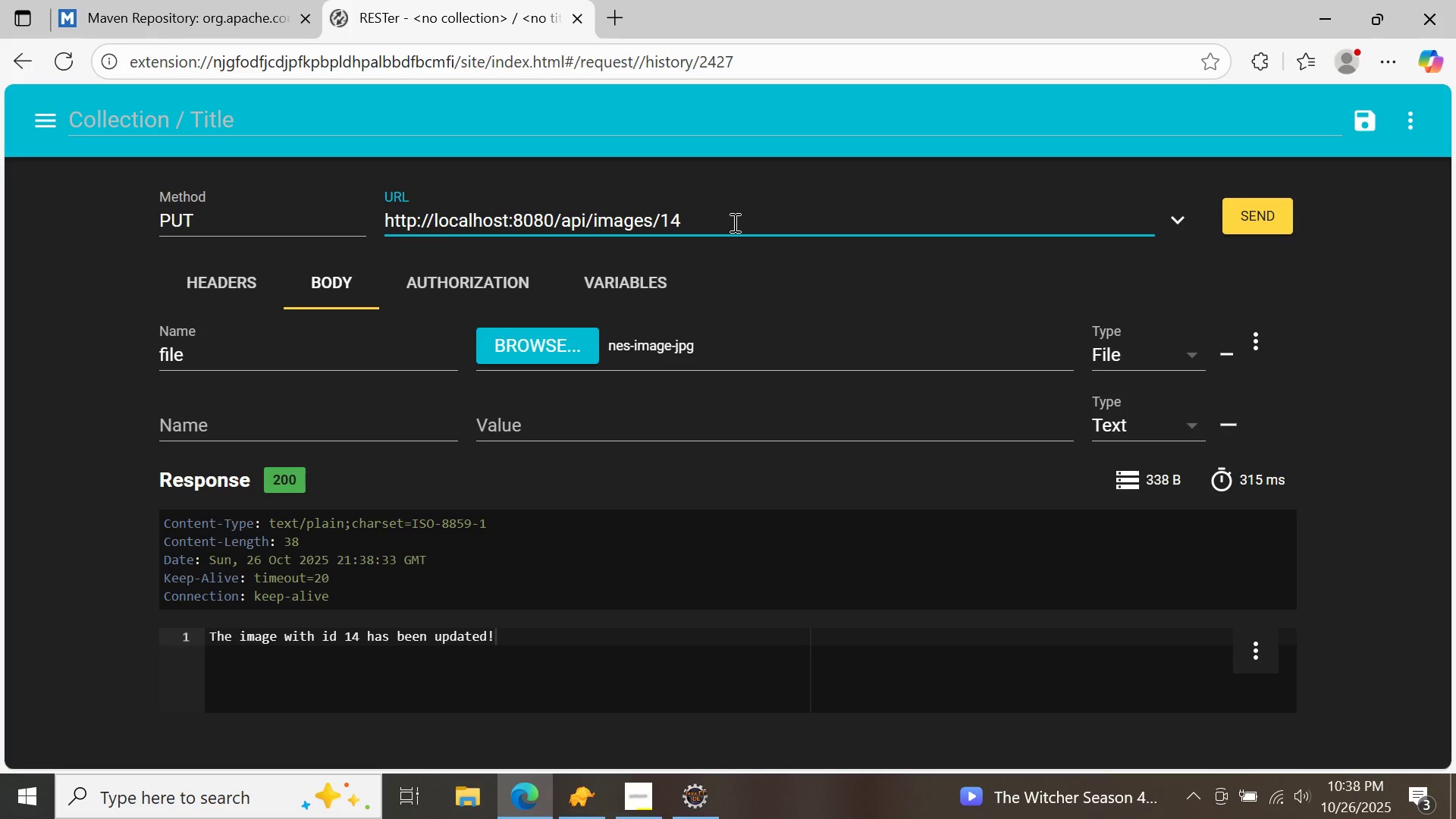 
key(Backspace)
 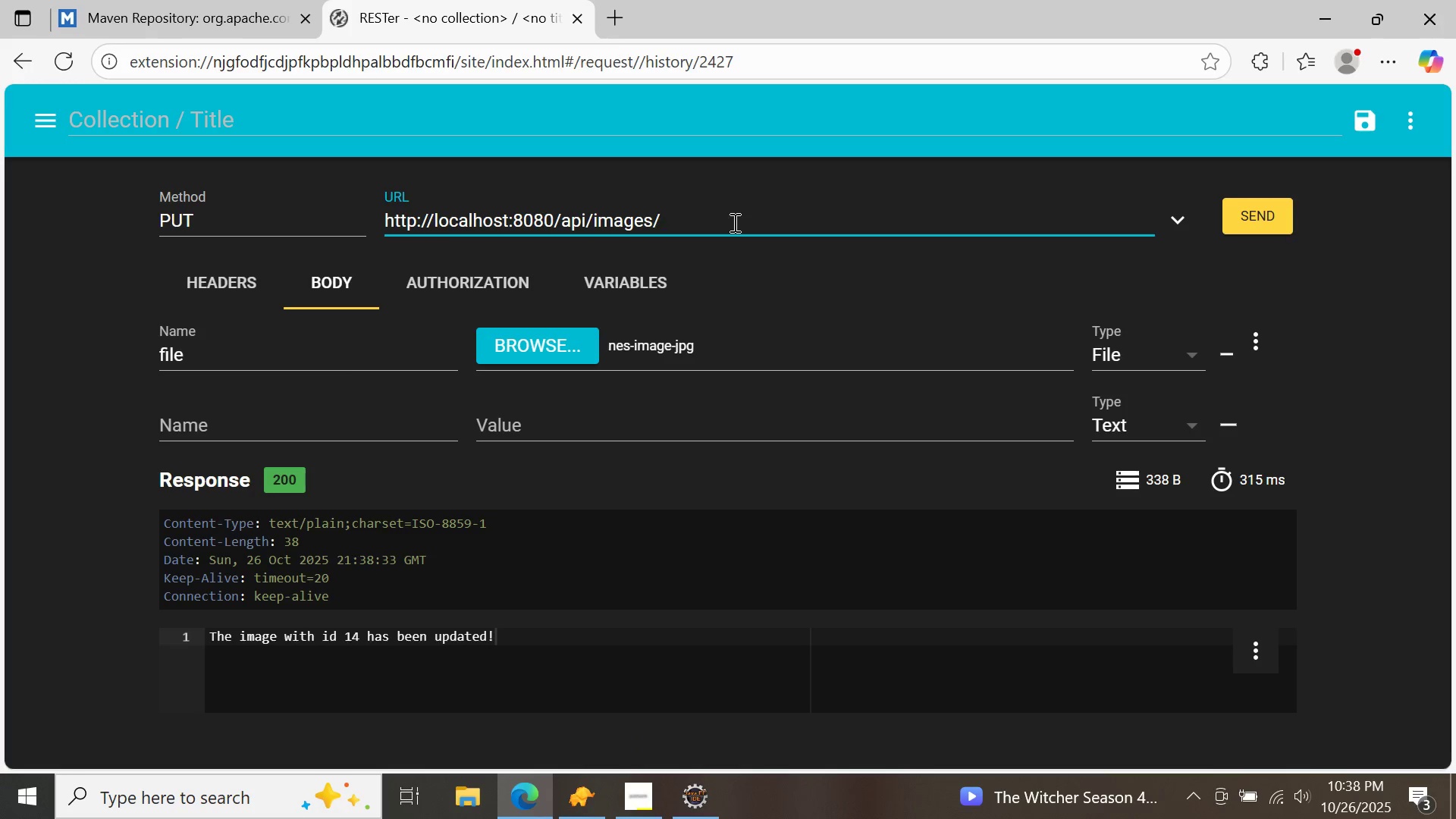 
key(Backspace)
 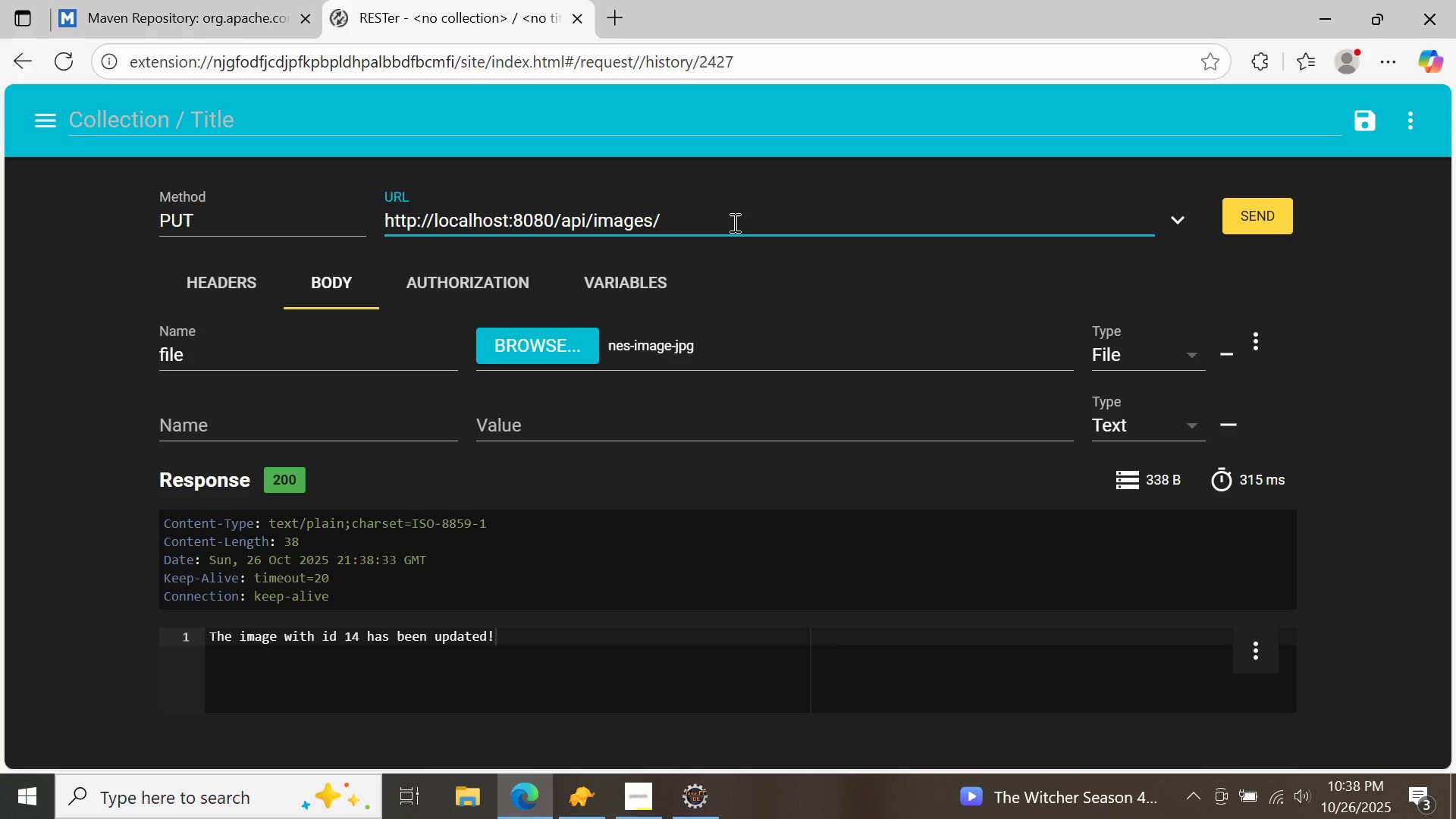 
key(6)
 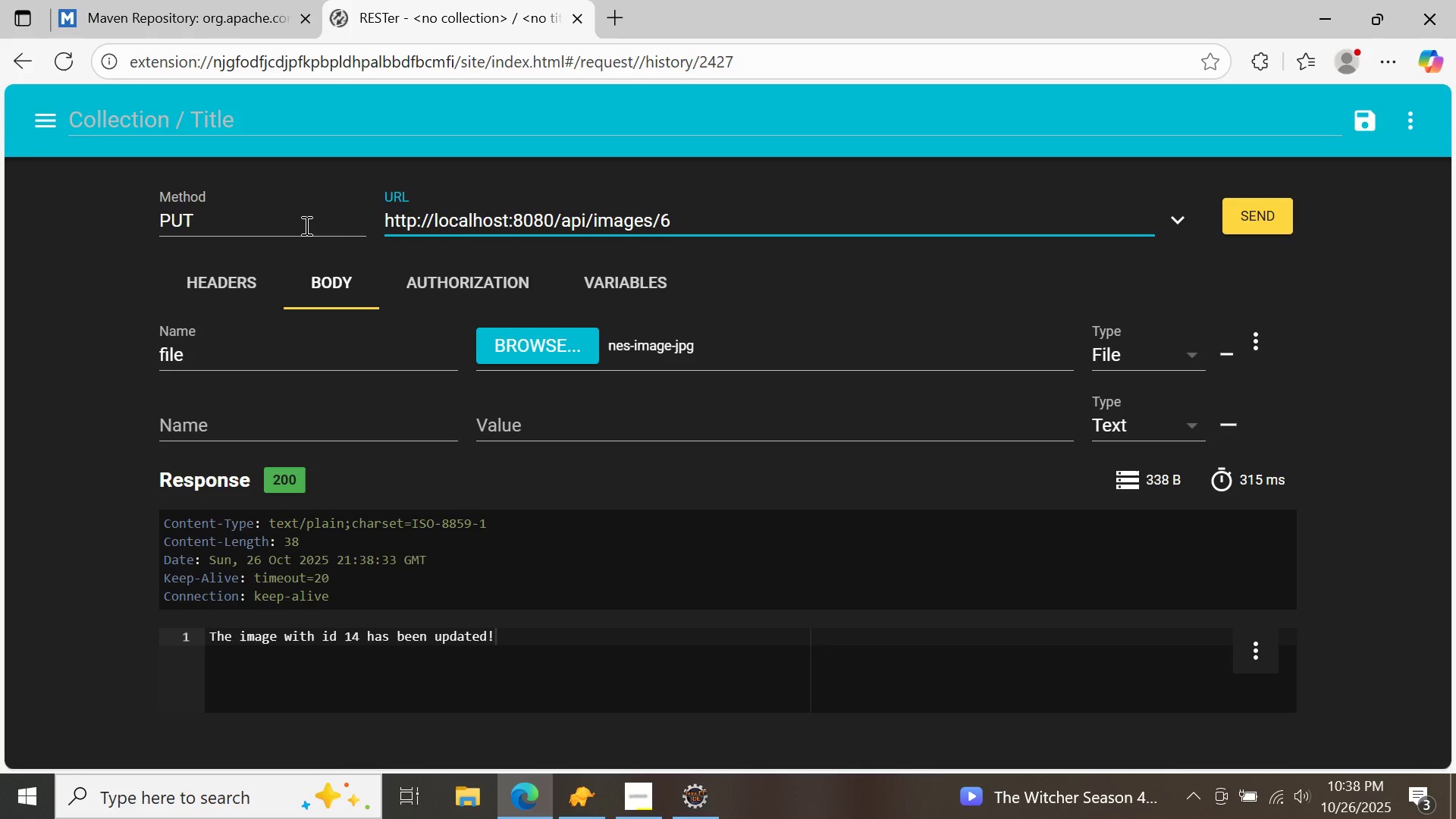 
left_click([305, 225])
 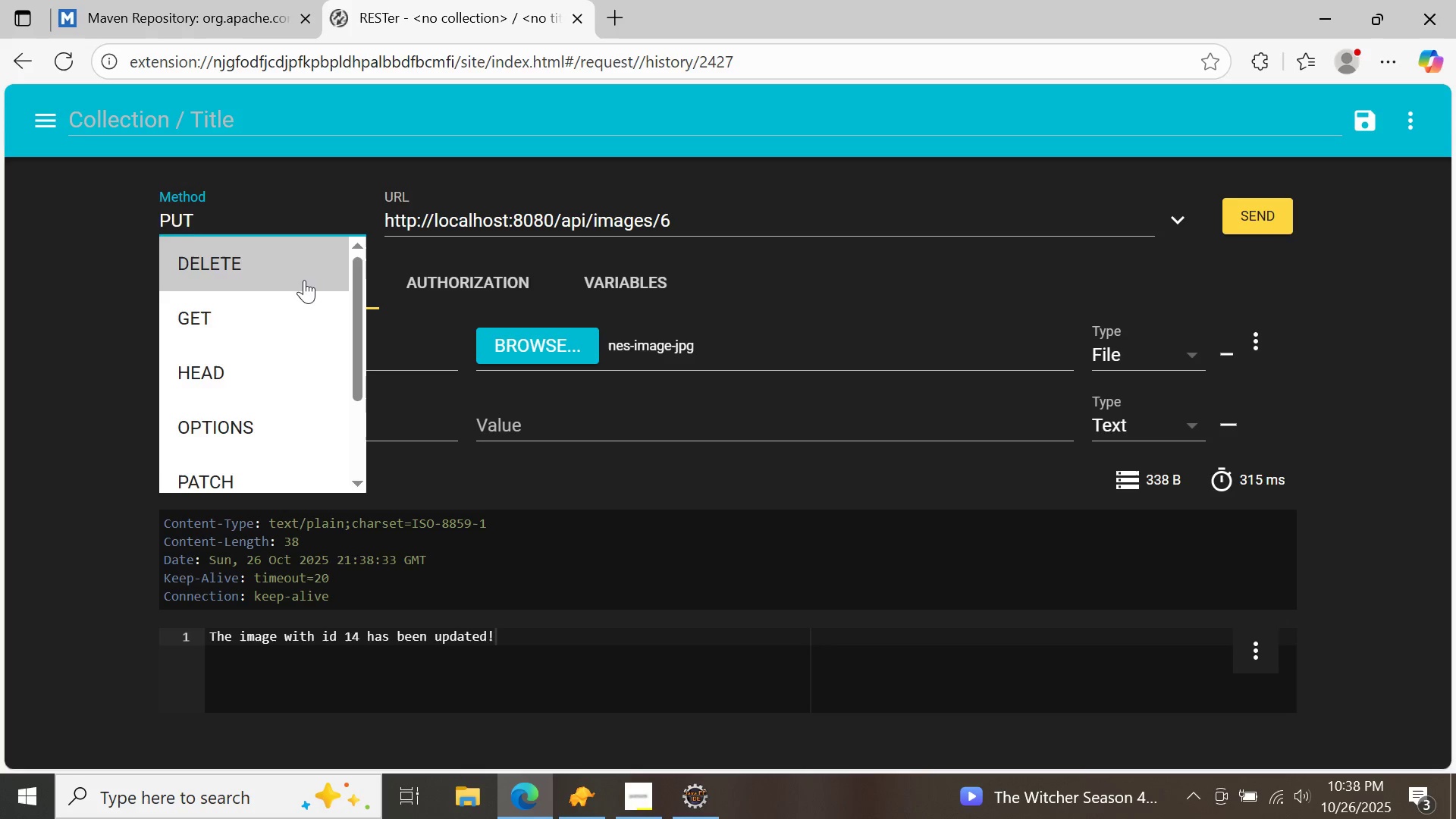 
left_click([304, 280])
 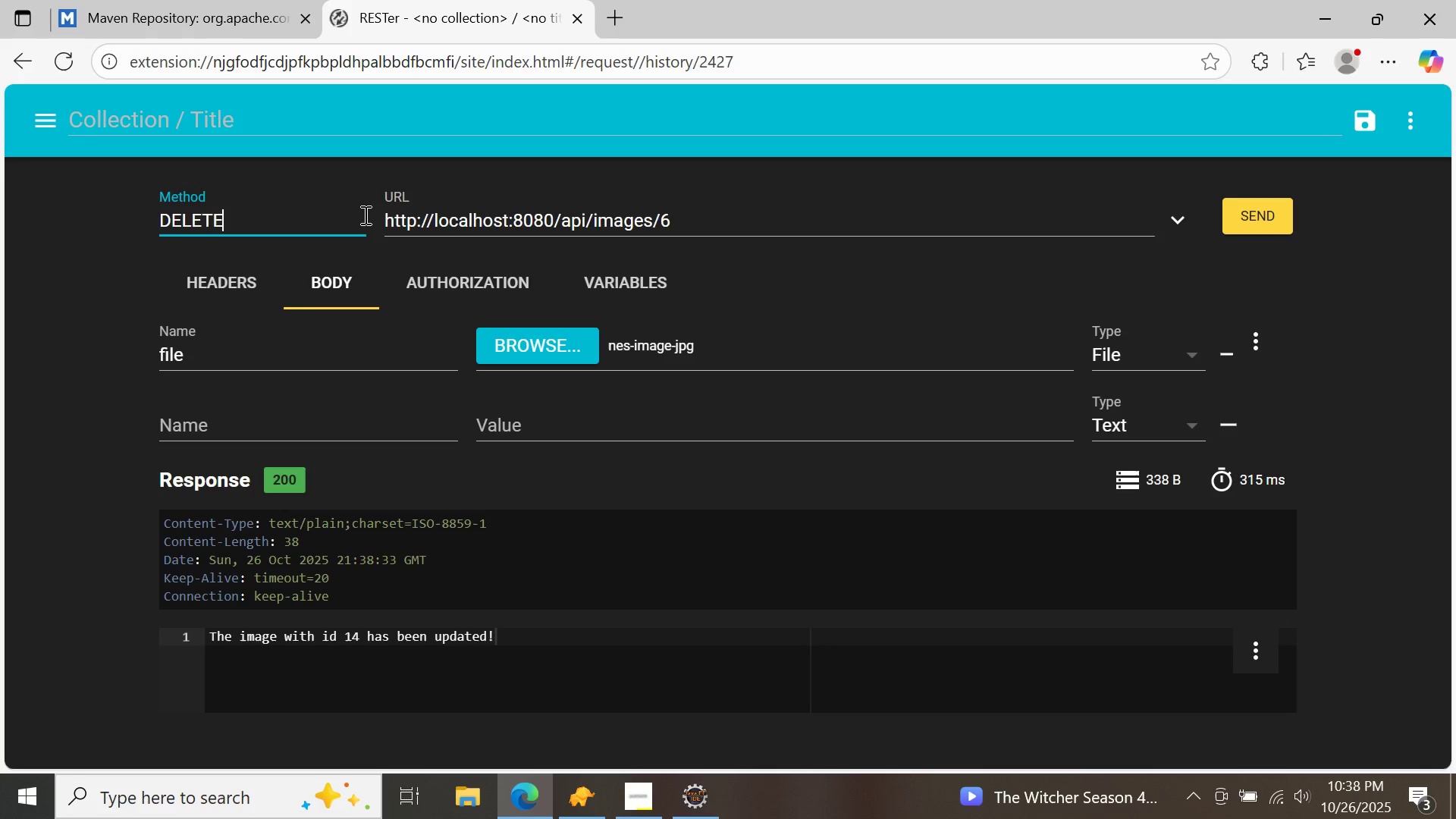 
left_click([364, 215])
 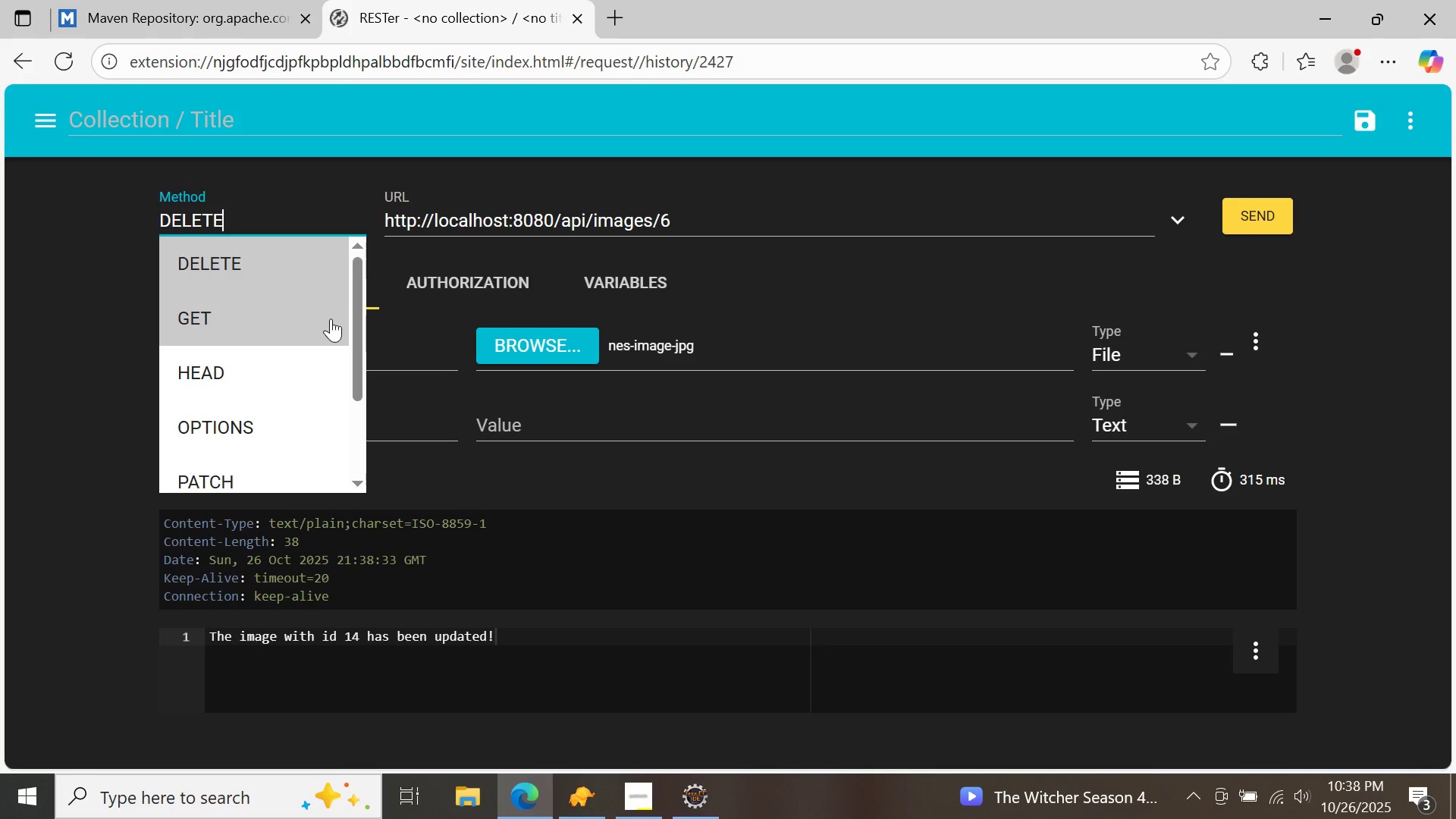 
left_click([331, 318])
 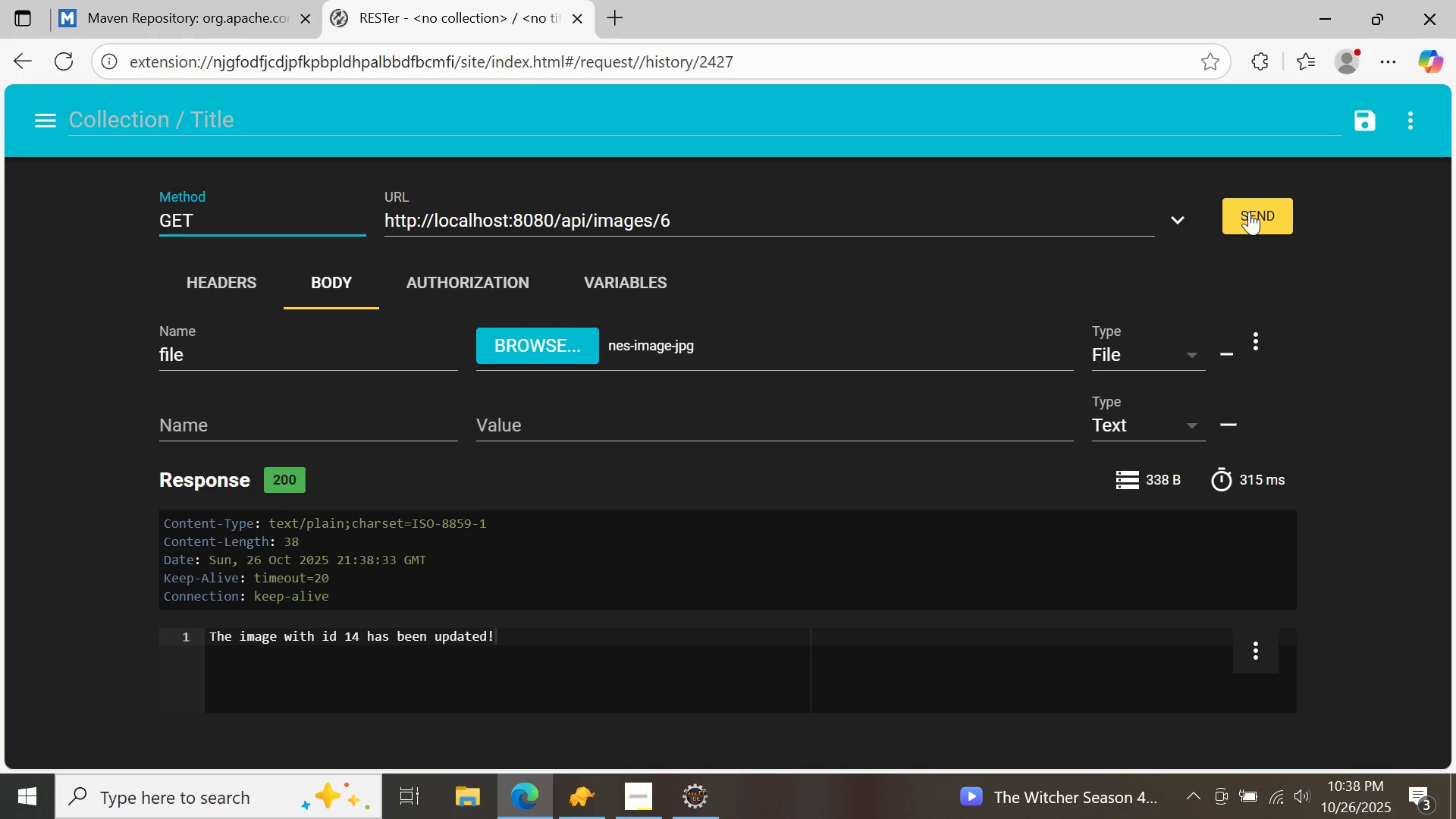 
left_click([1250, 211])
 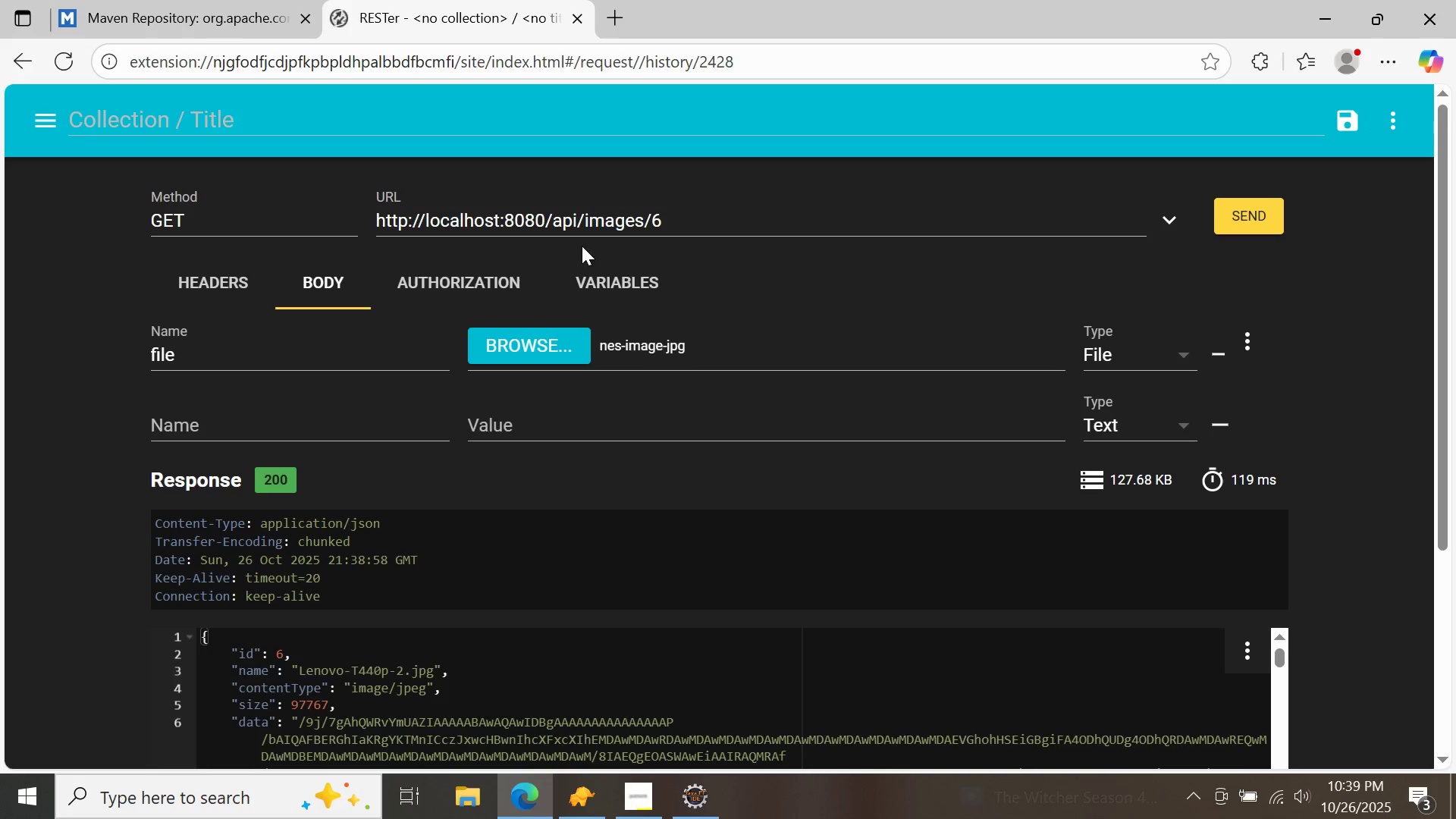 
left_click([322, 218])
 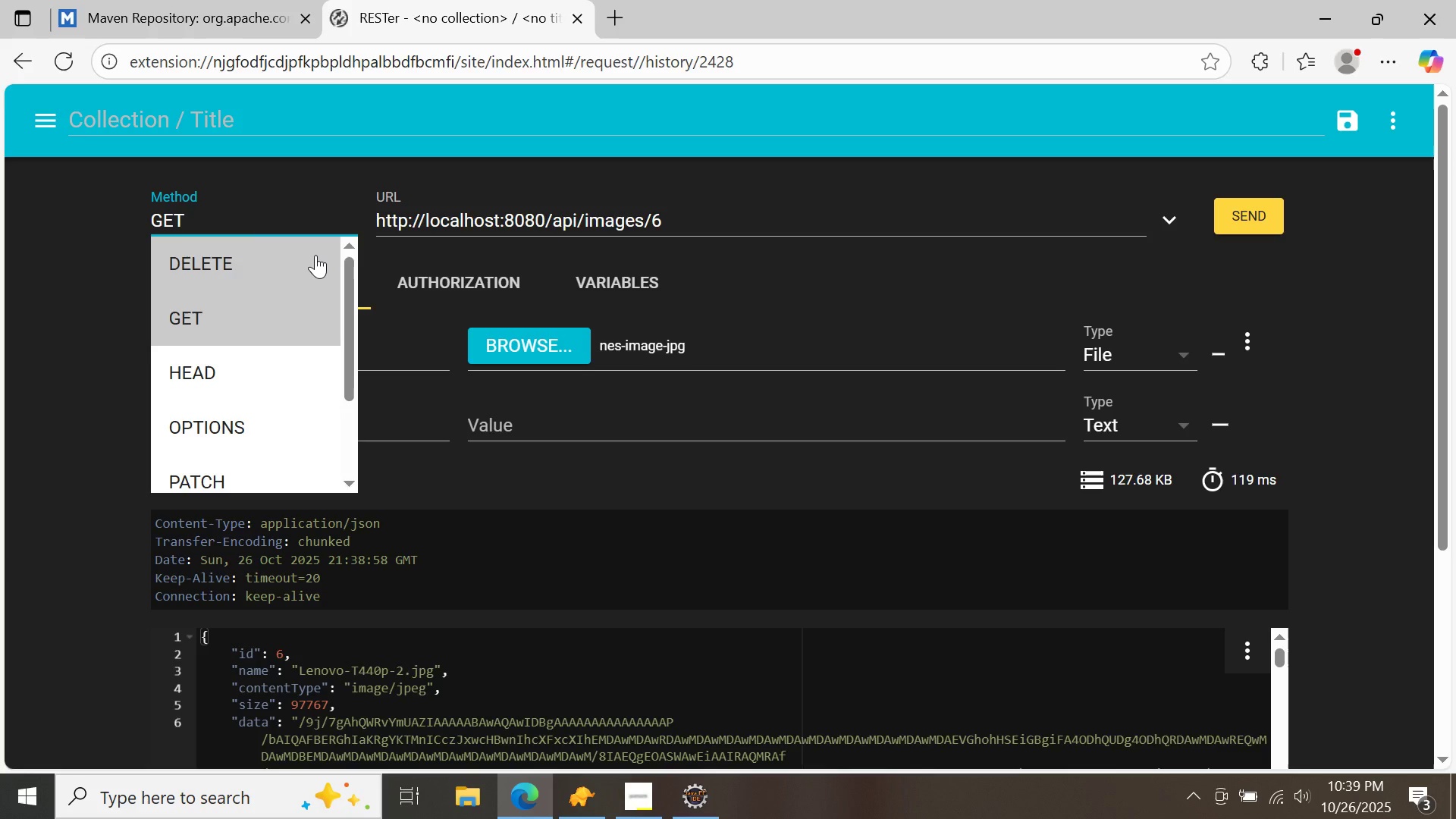 
left_click([315, 255])
 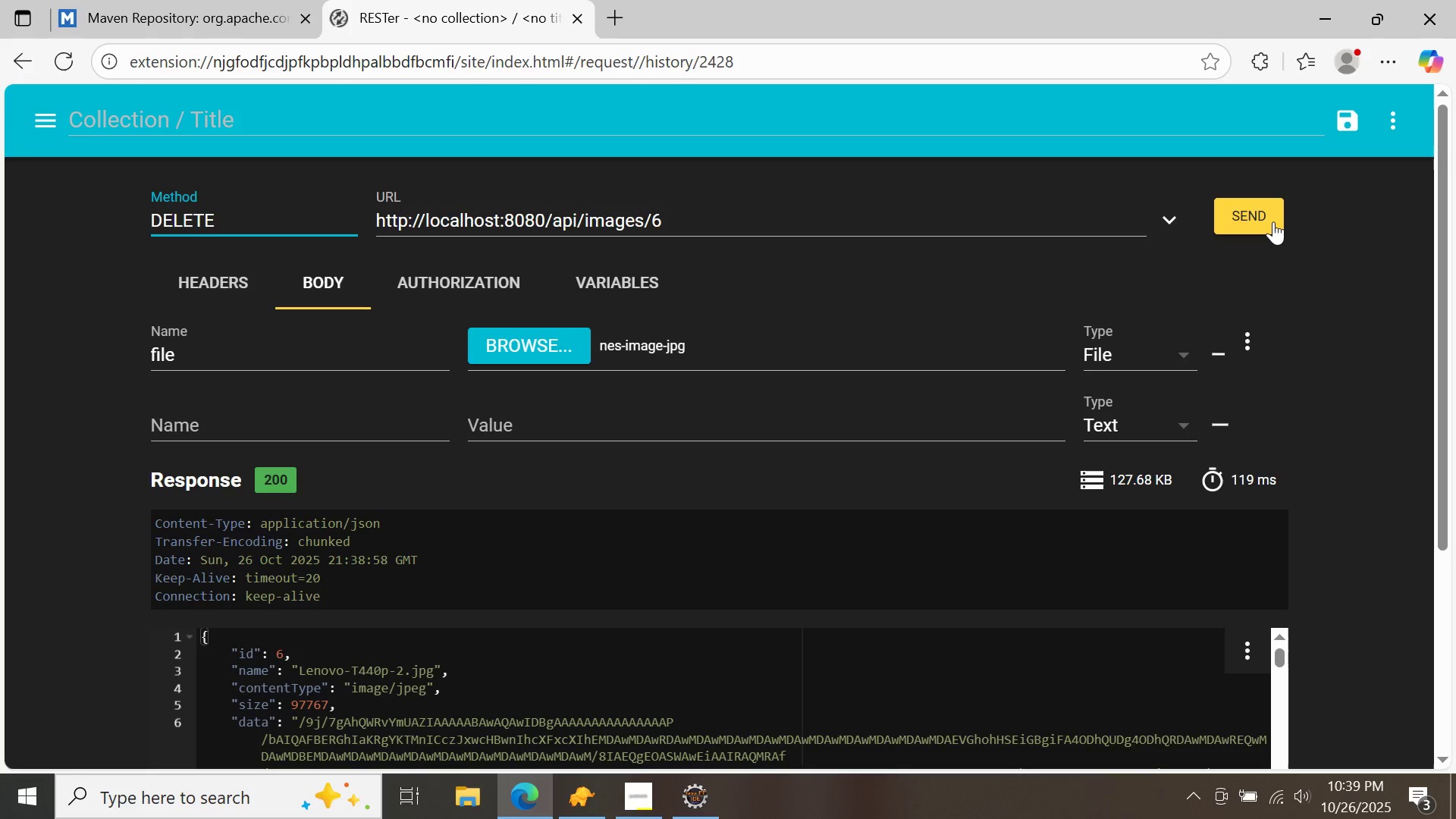 
left_click([1273, 221])
 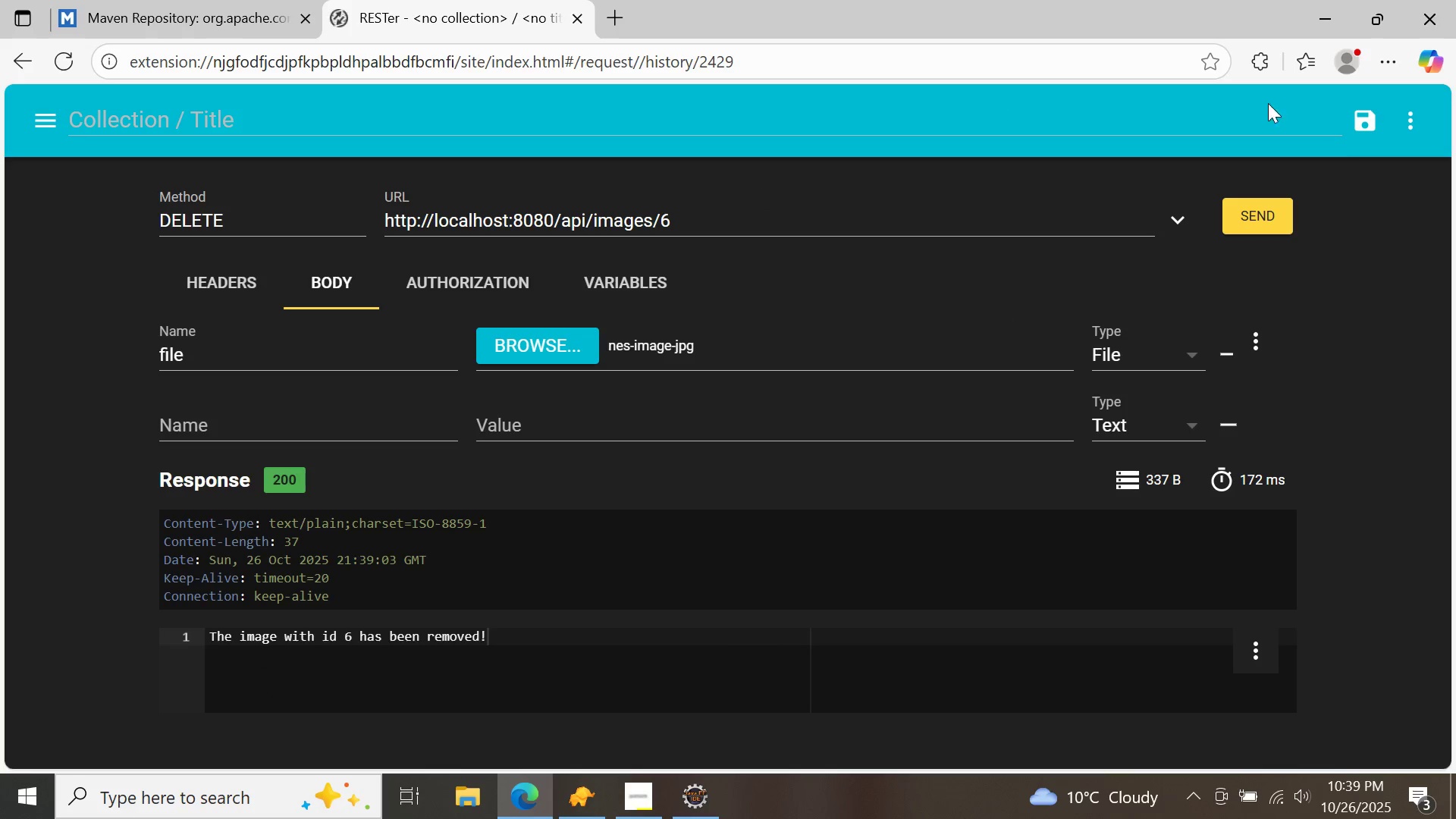 
left_click([1275, 212])
 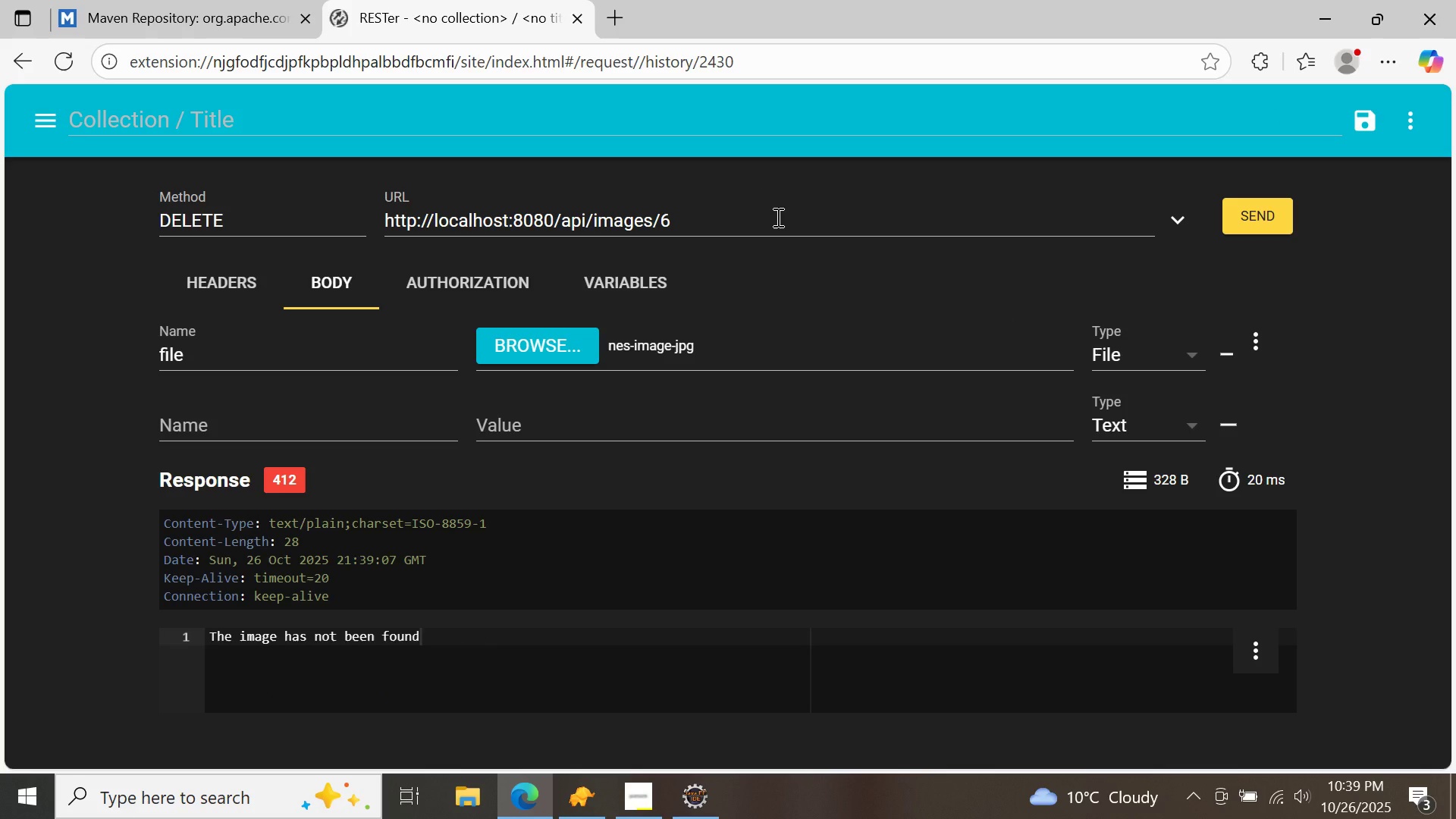 
left_click([777, 217])
 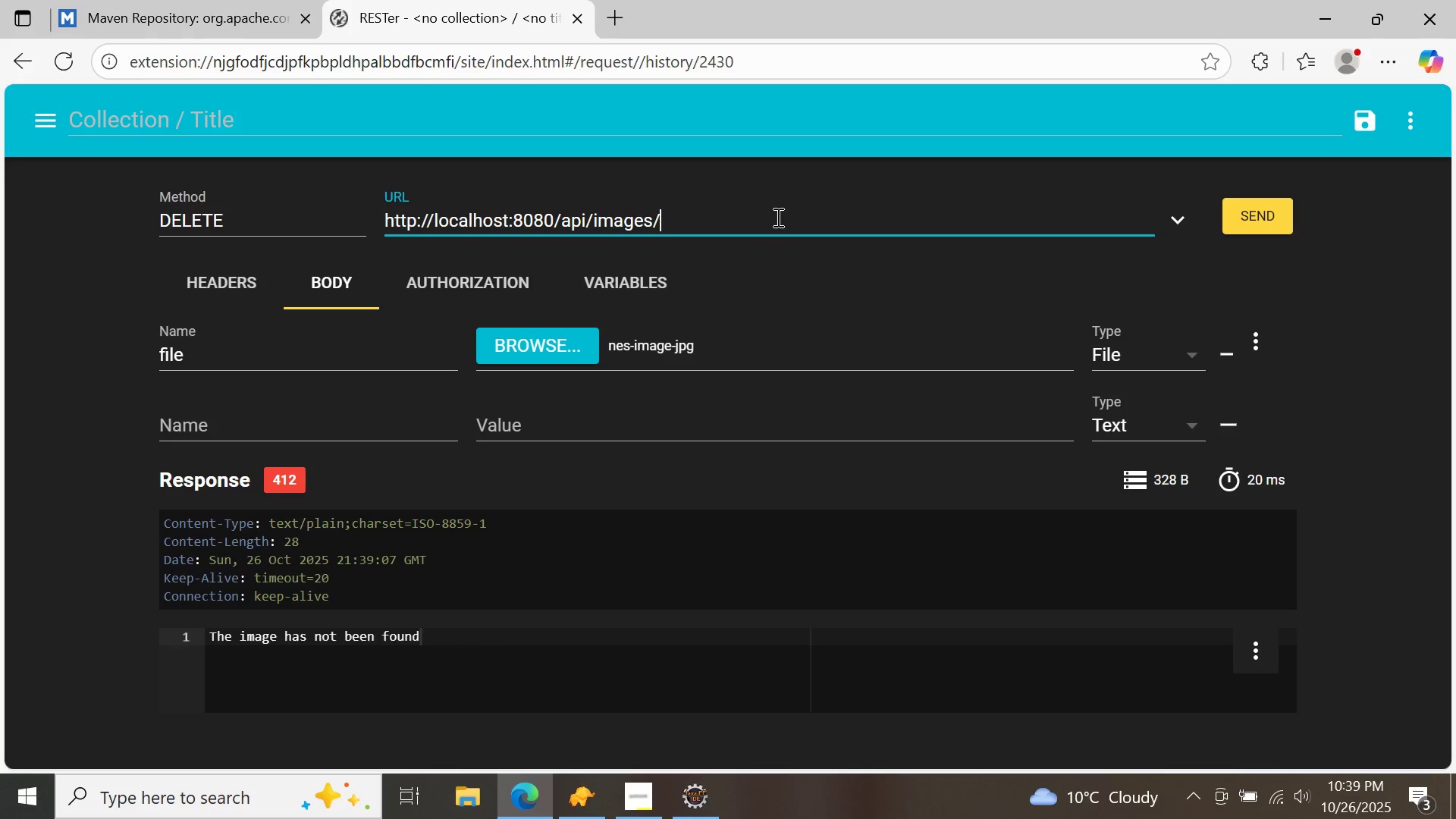 
key(Backspace)
type(10)
 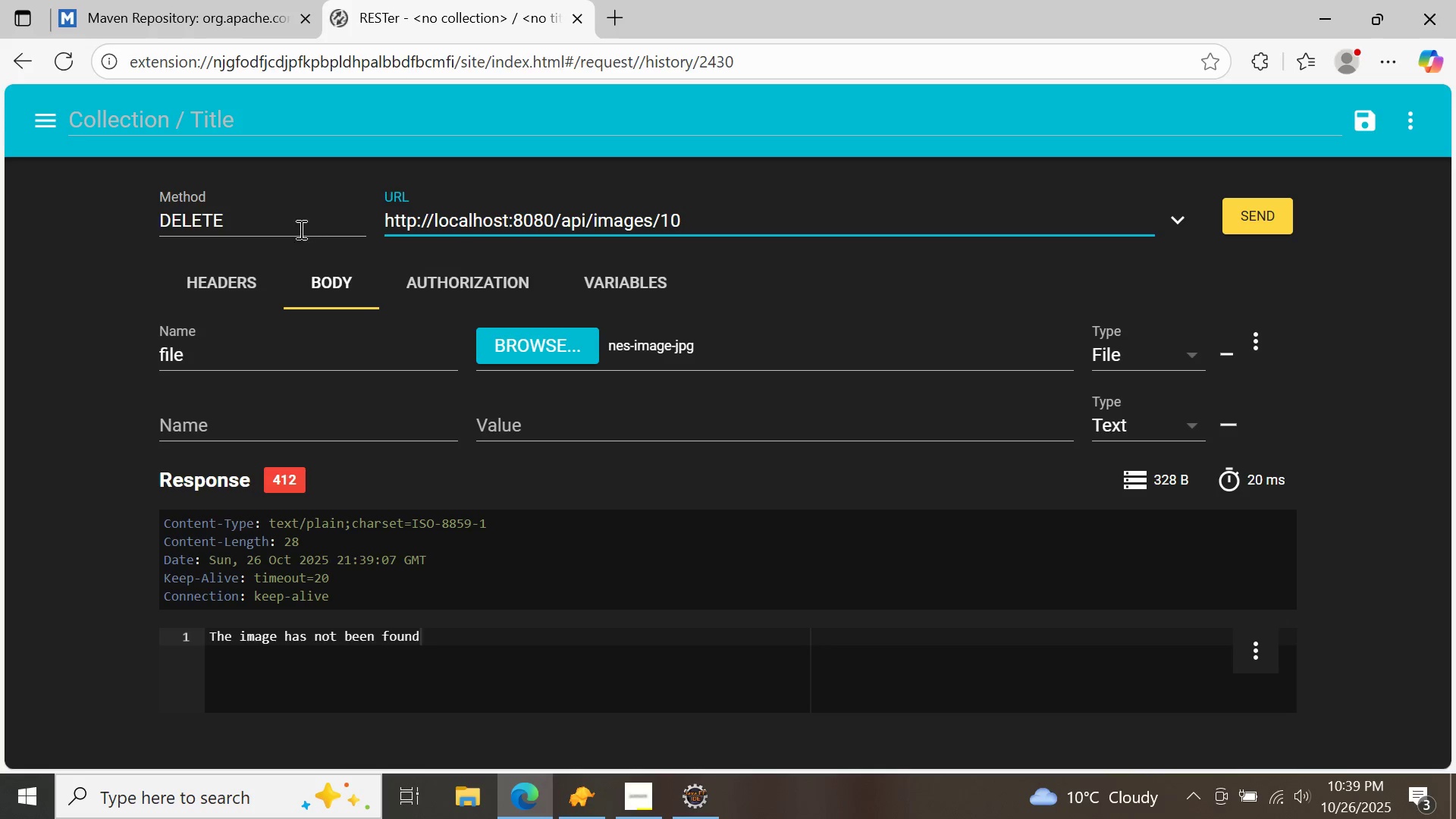 
left_click([297, 224])
 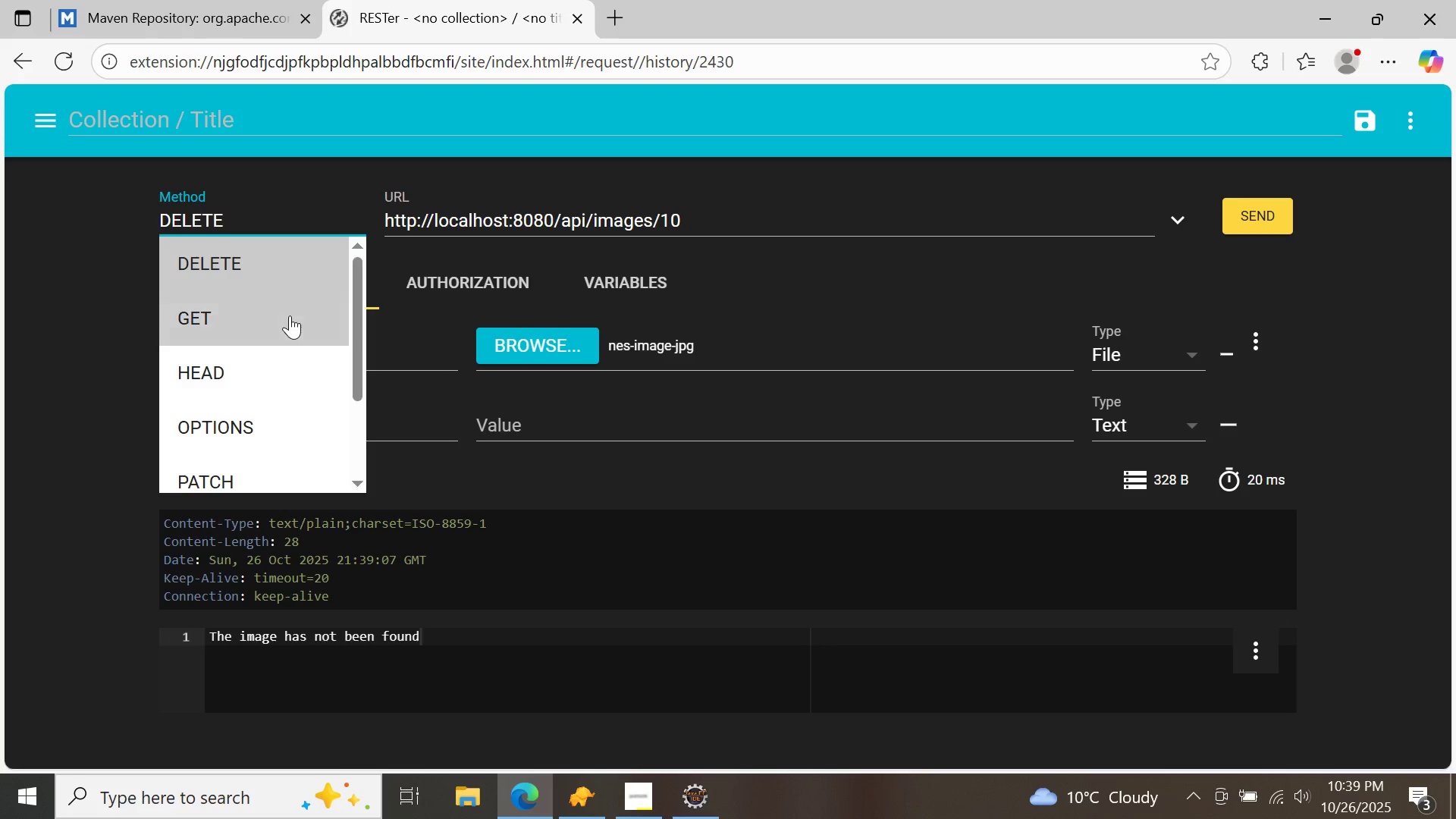 
left_click([290, 315])
 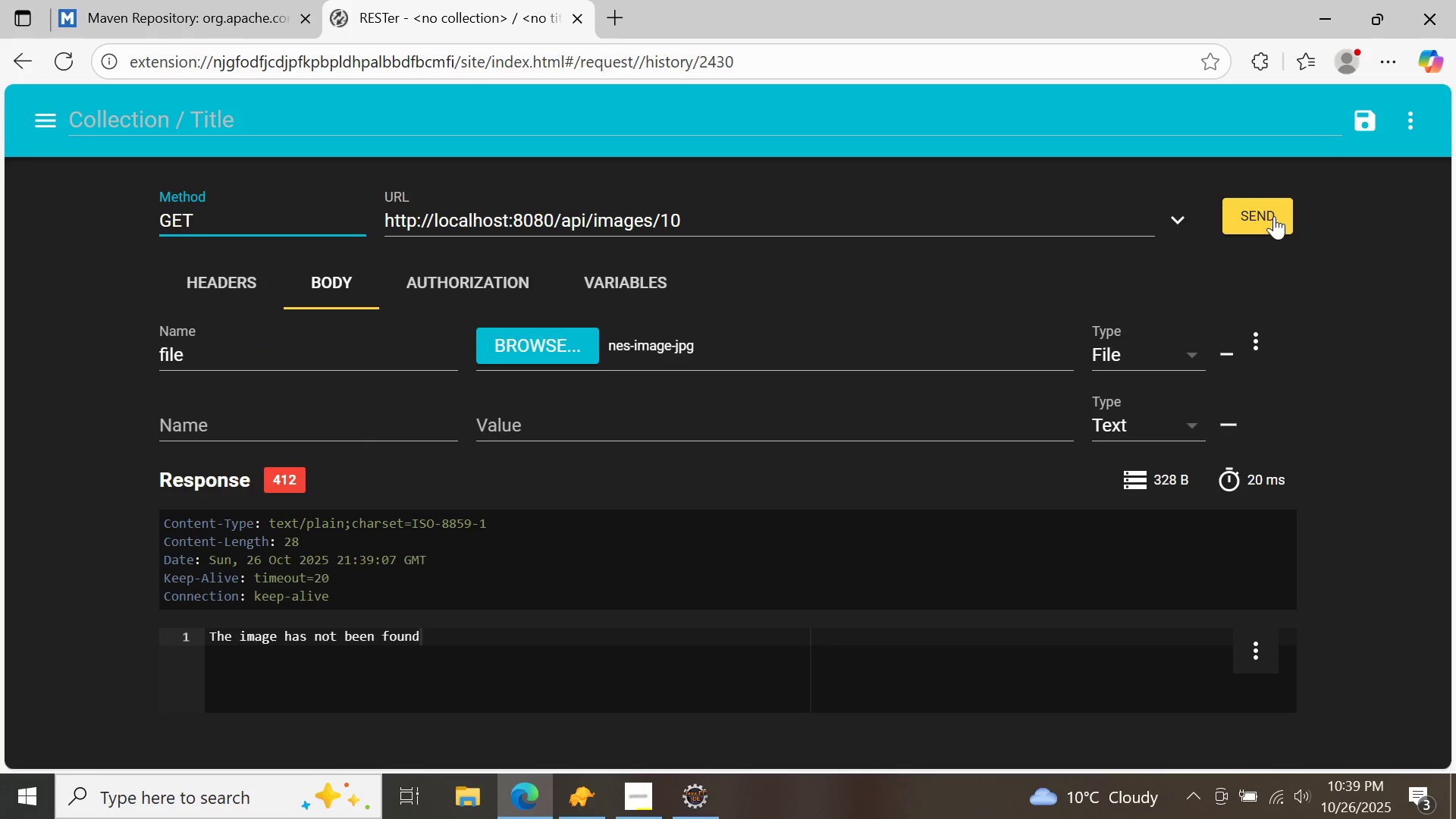 
left_click([1275, 216])
 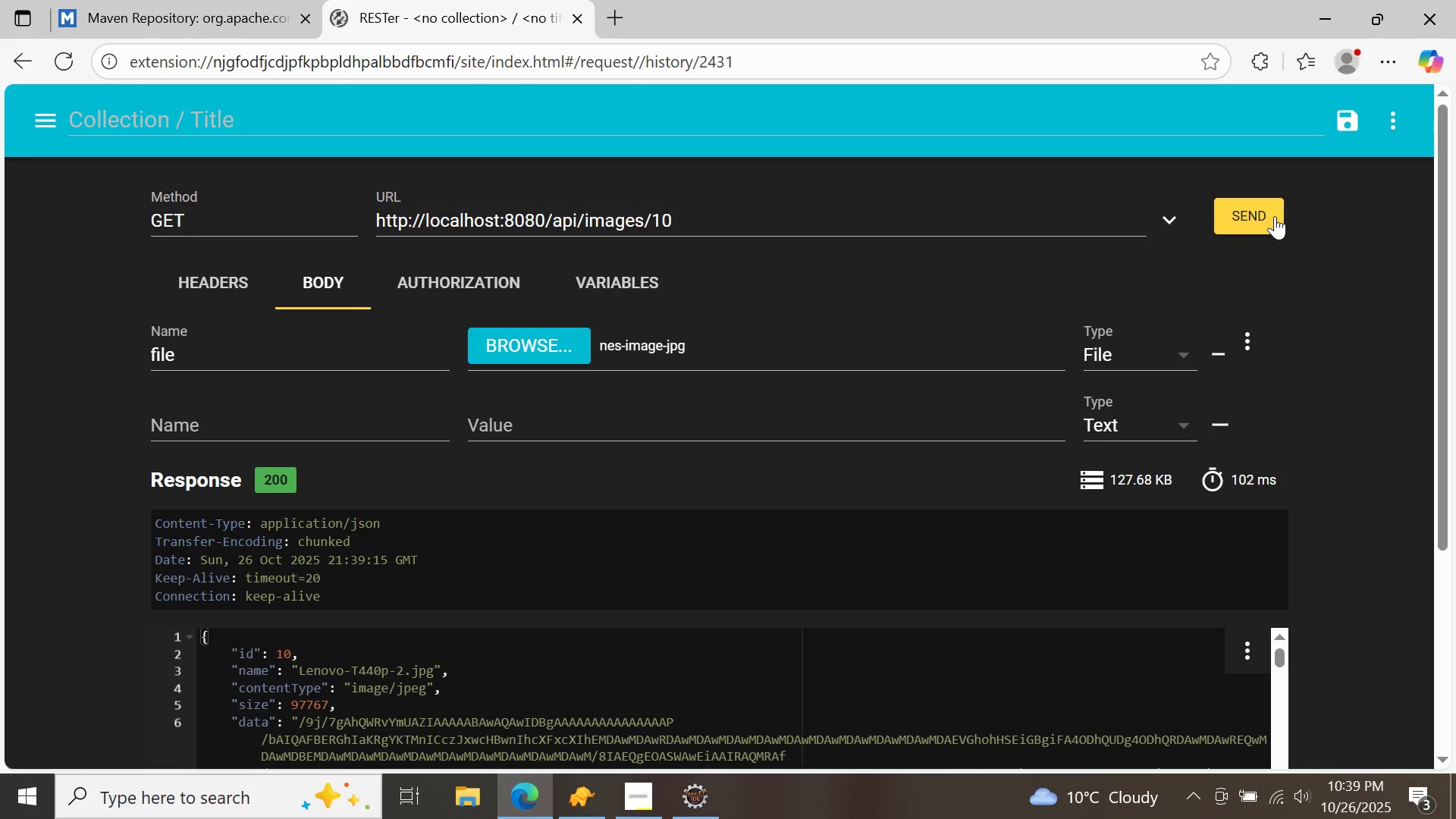 
left_click([1275, 216])
 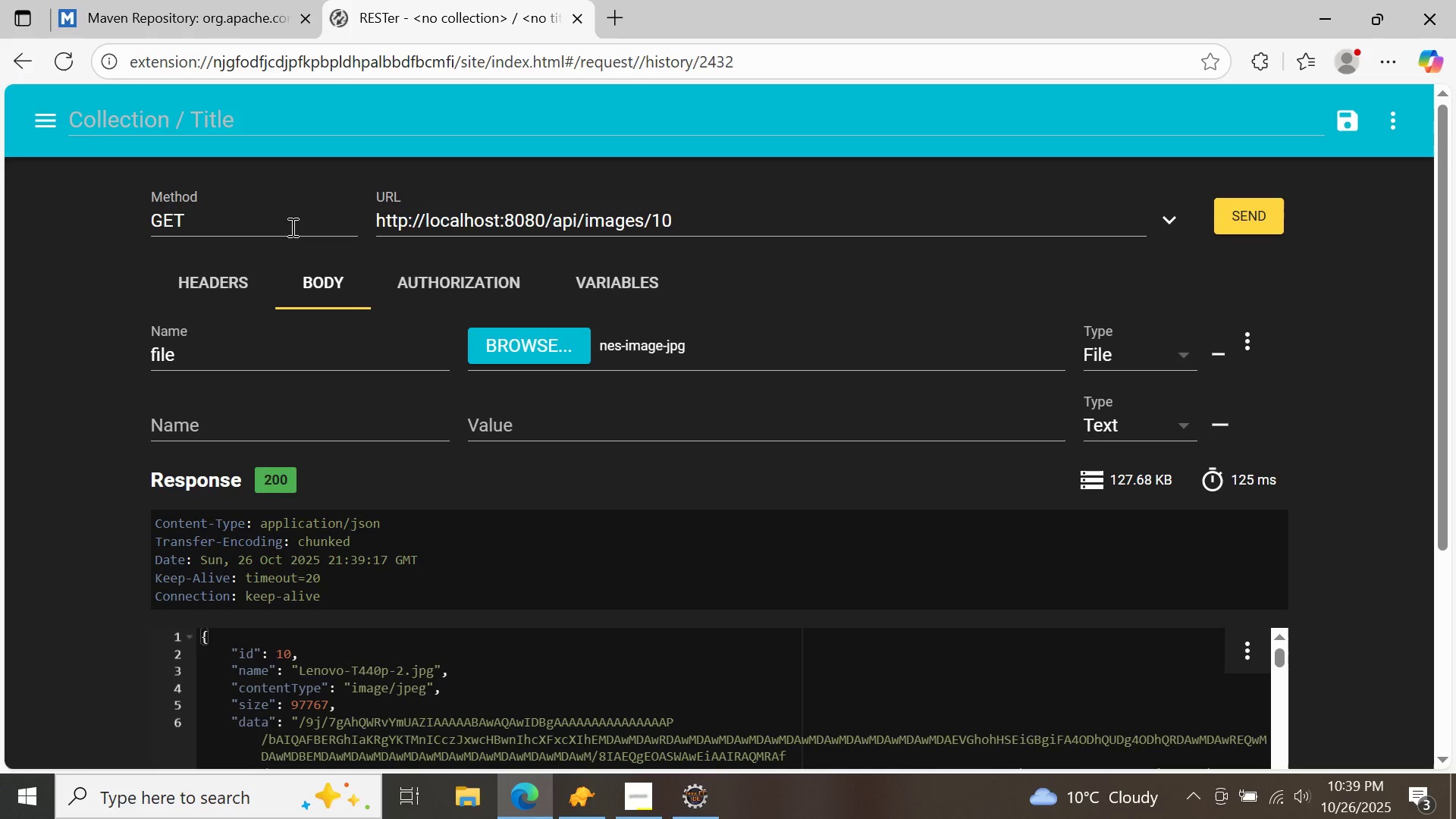 
left_click([291, 227])
 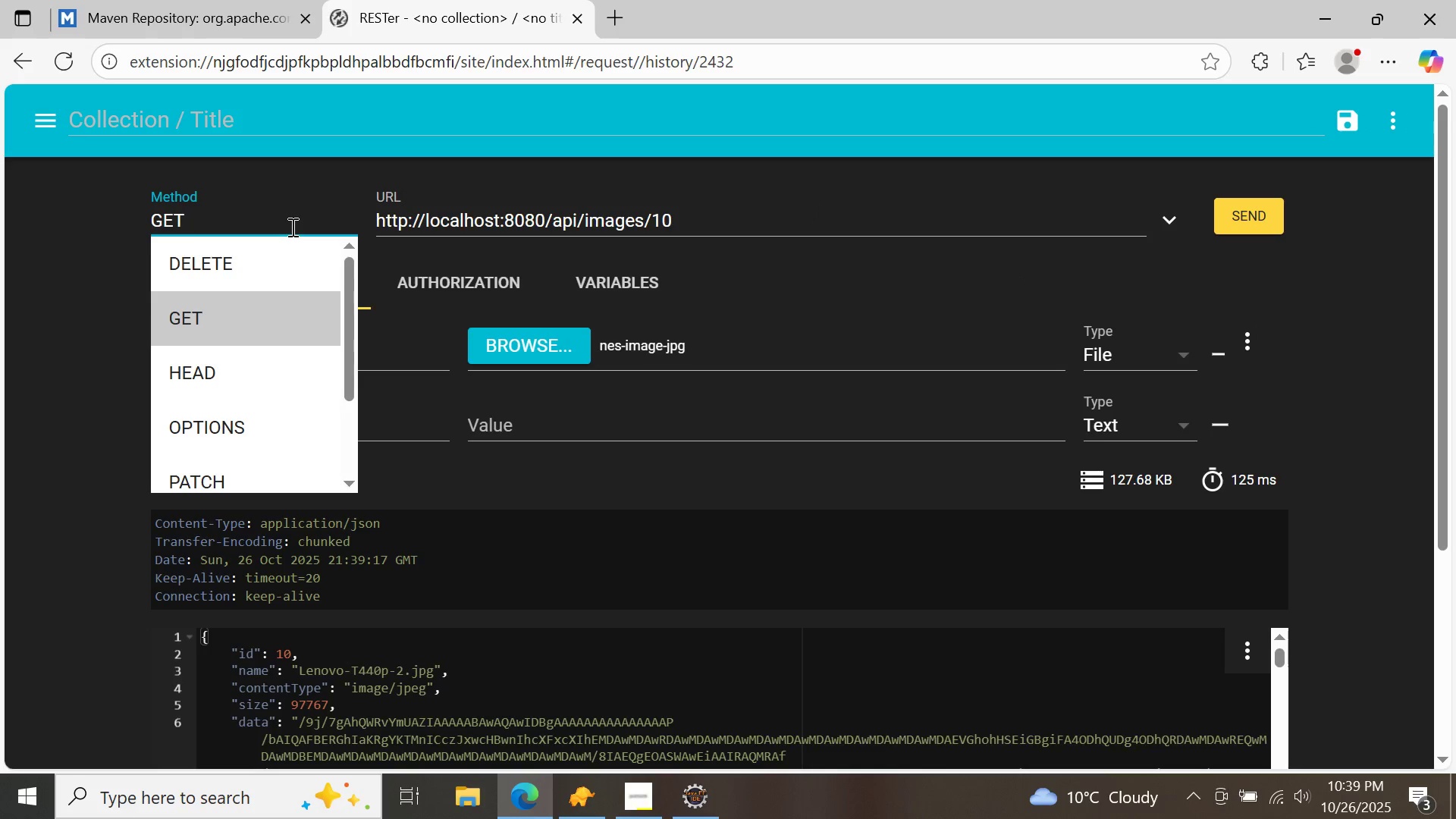 
left_click([261, 262])
 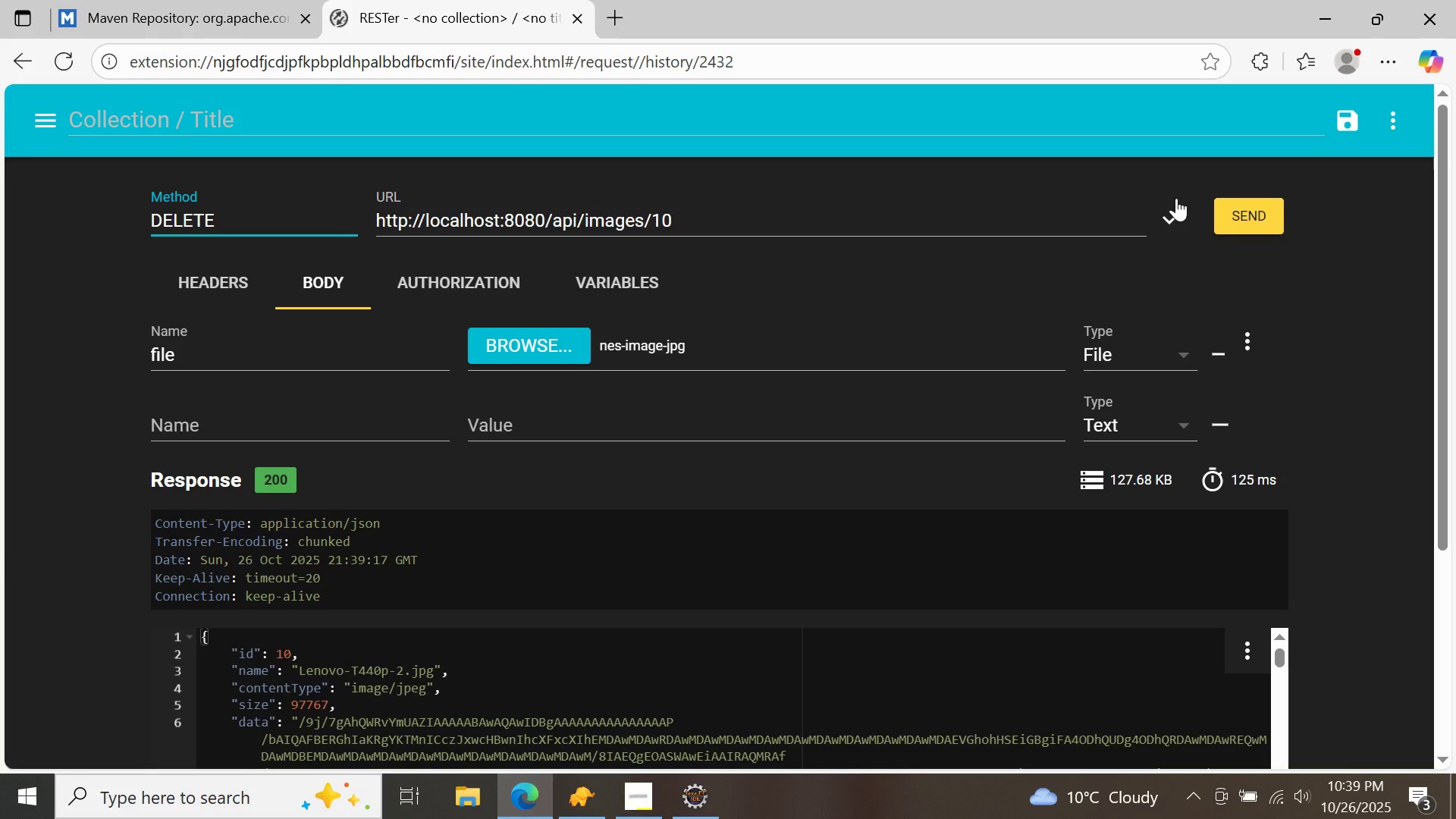 
left_click([1260, 201])
 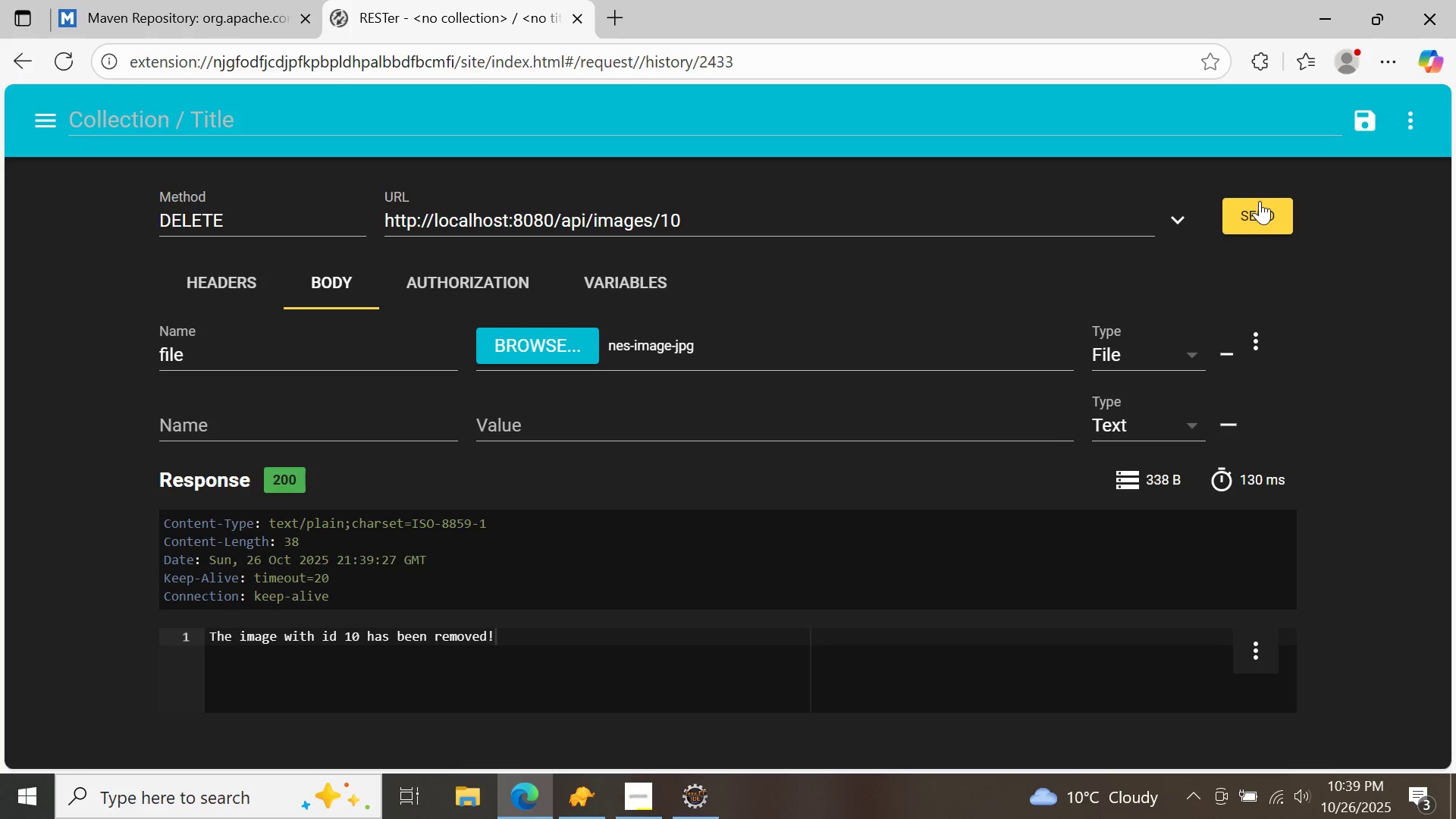 
left_click([1260, 201])
 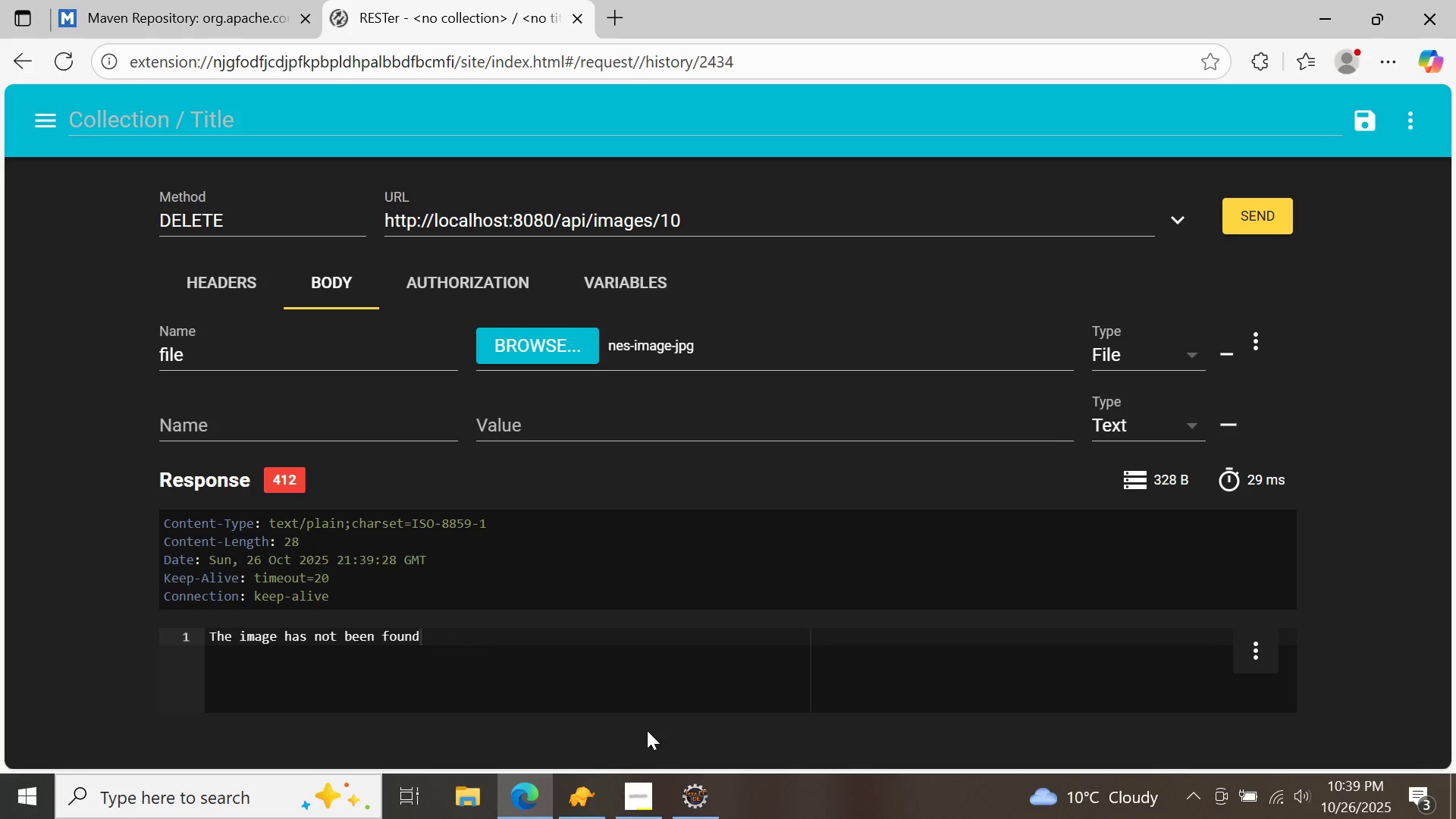 
left_click([585, 805])
 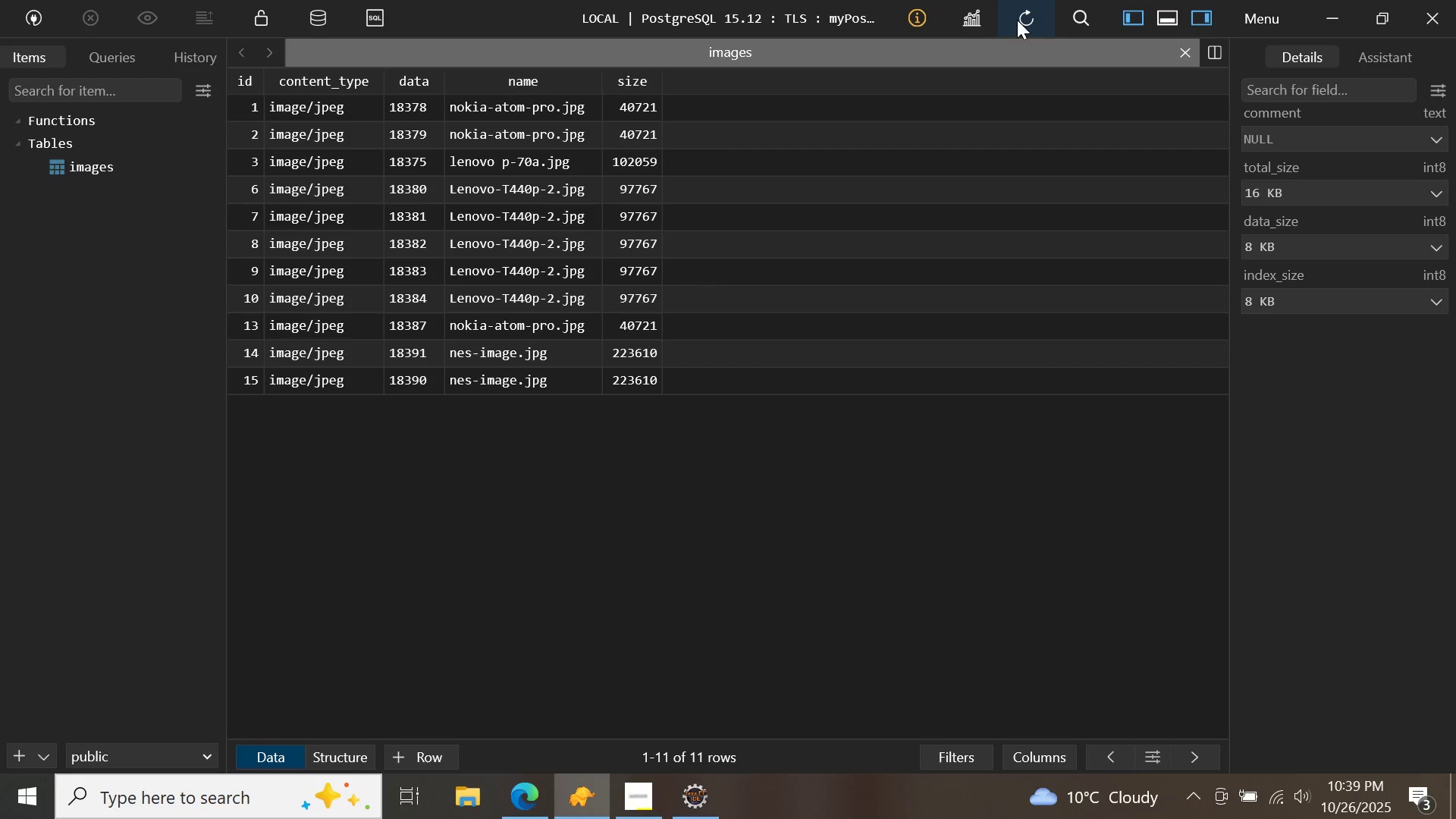 
left_click([1031, 20])
 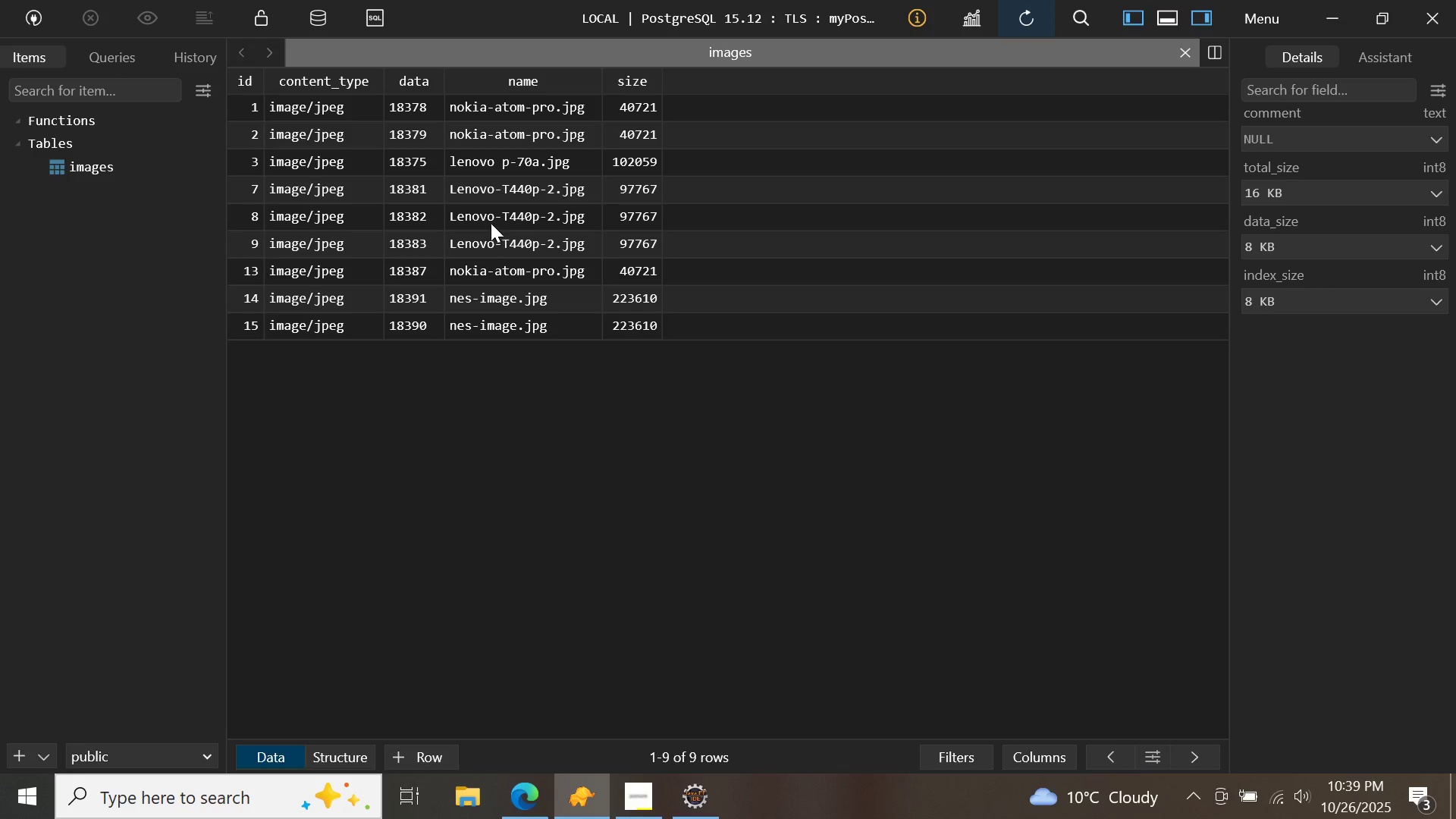 
wait(9.42)
 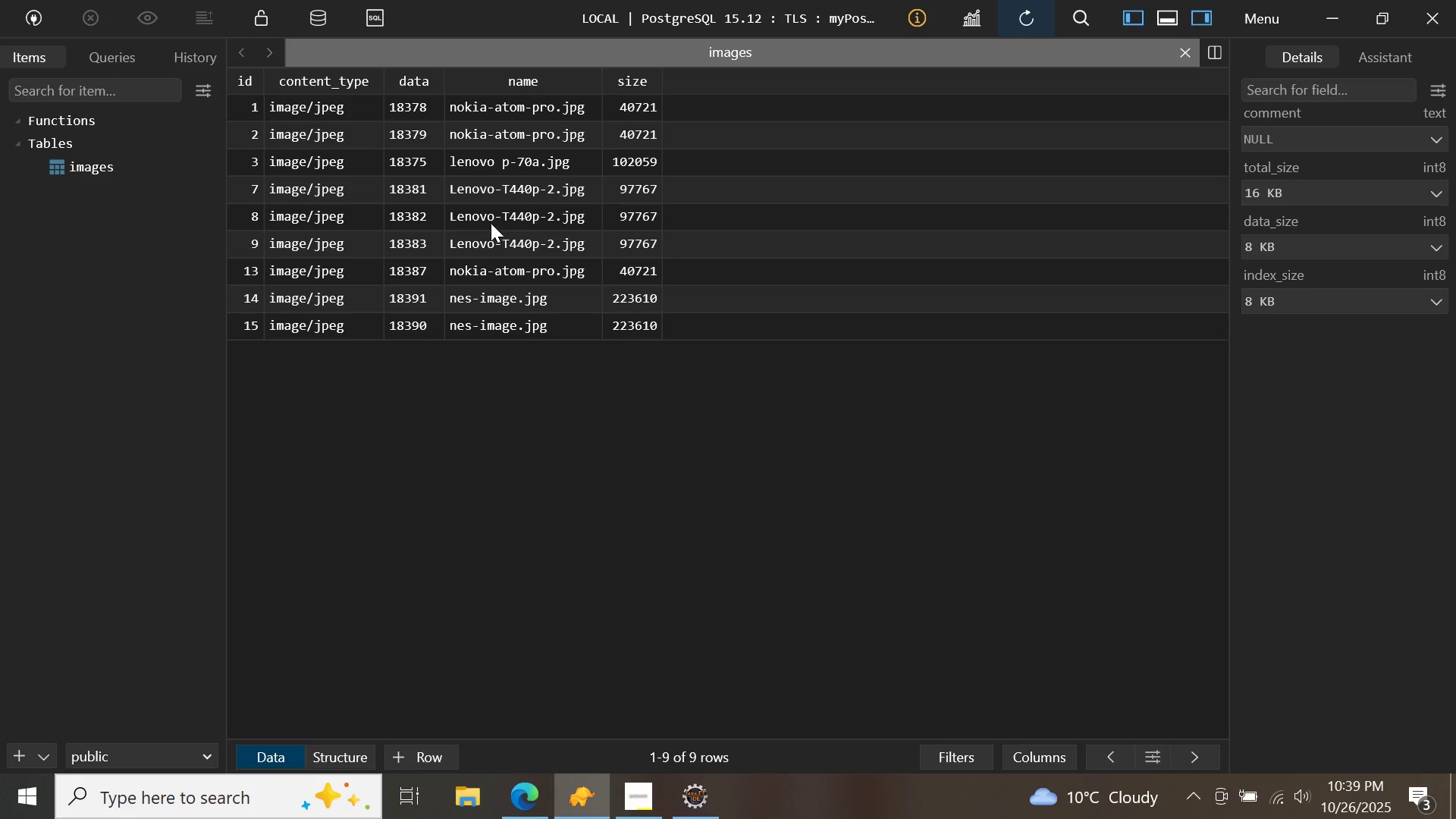 
left_click([516, 802])
 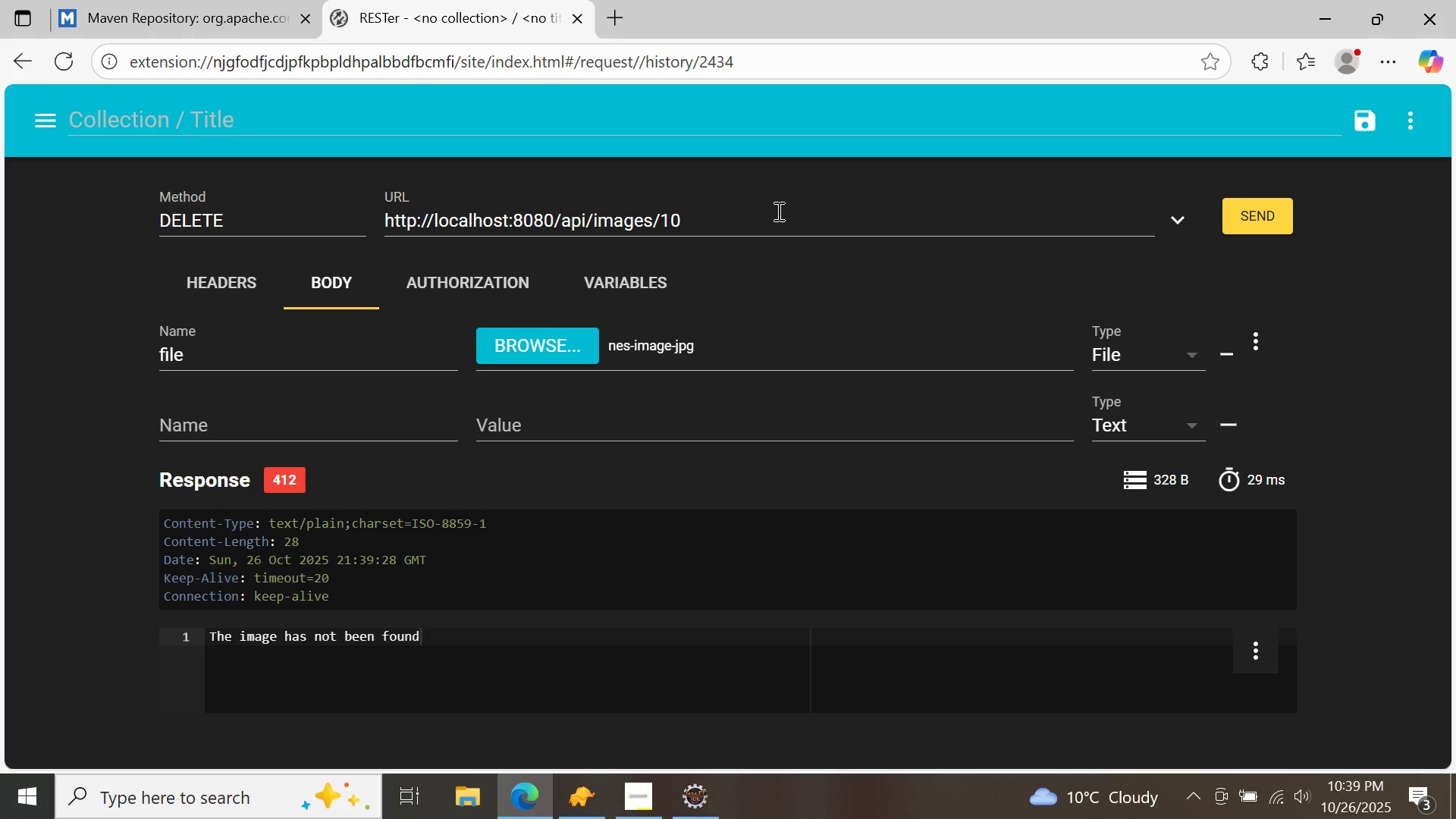 
left_click([777, 214])
 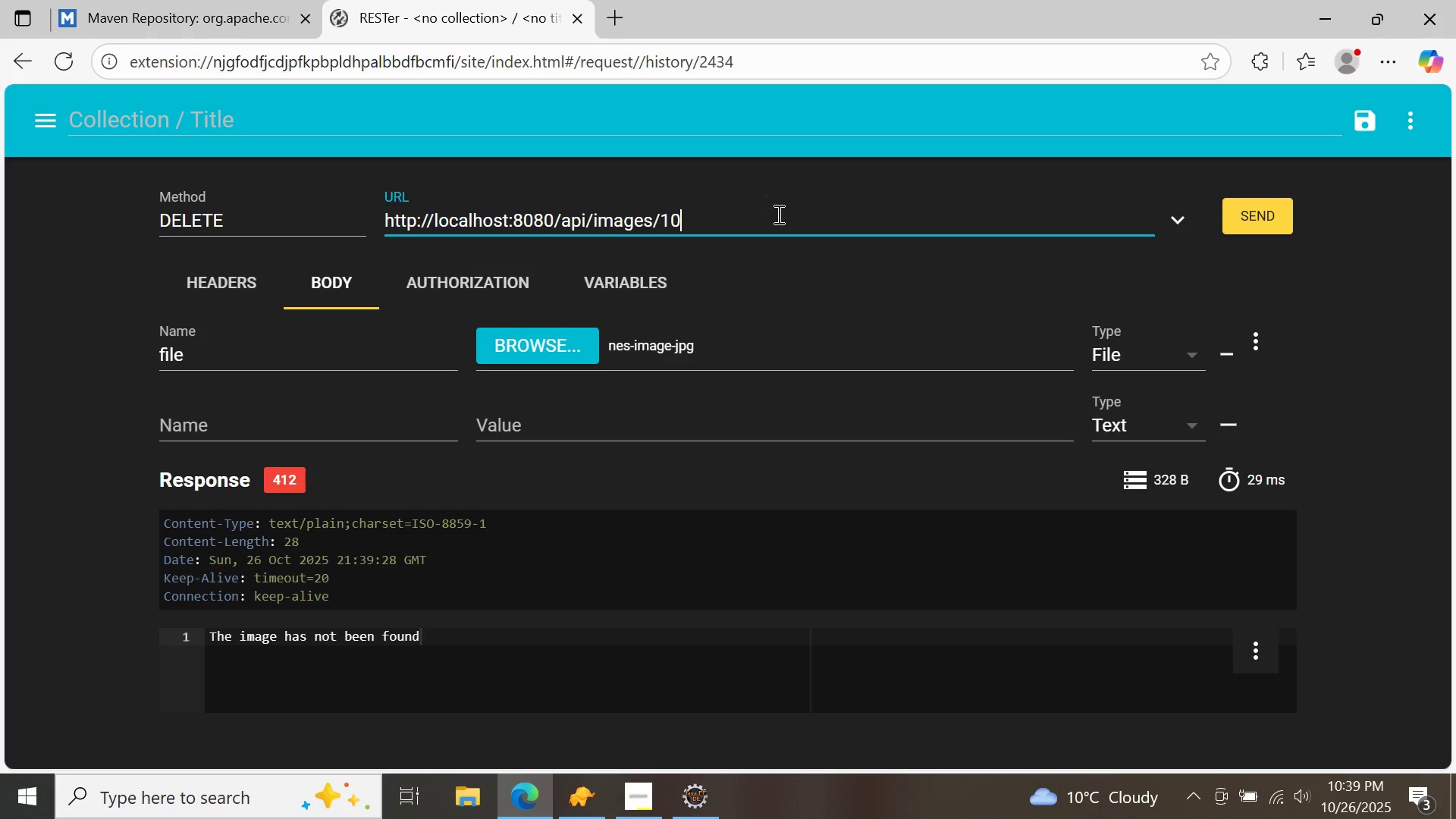 
key(Backspace)
 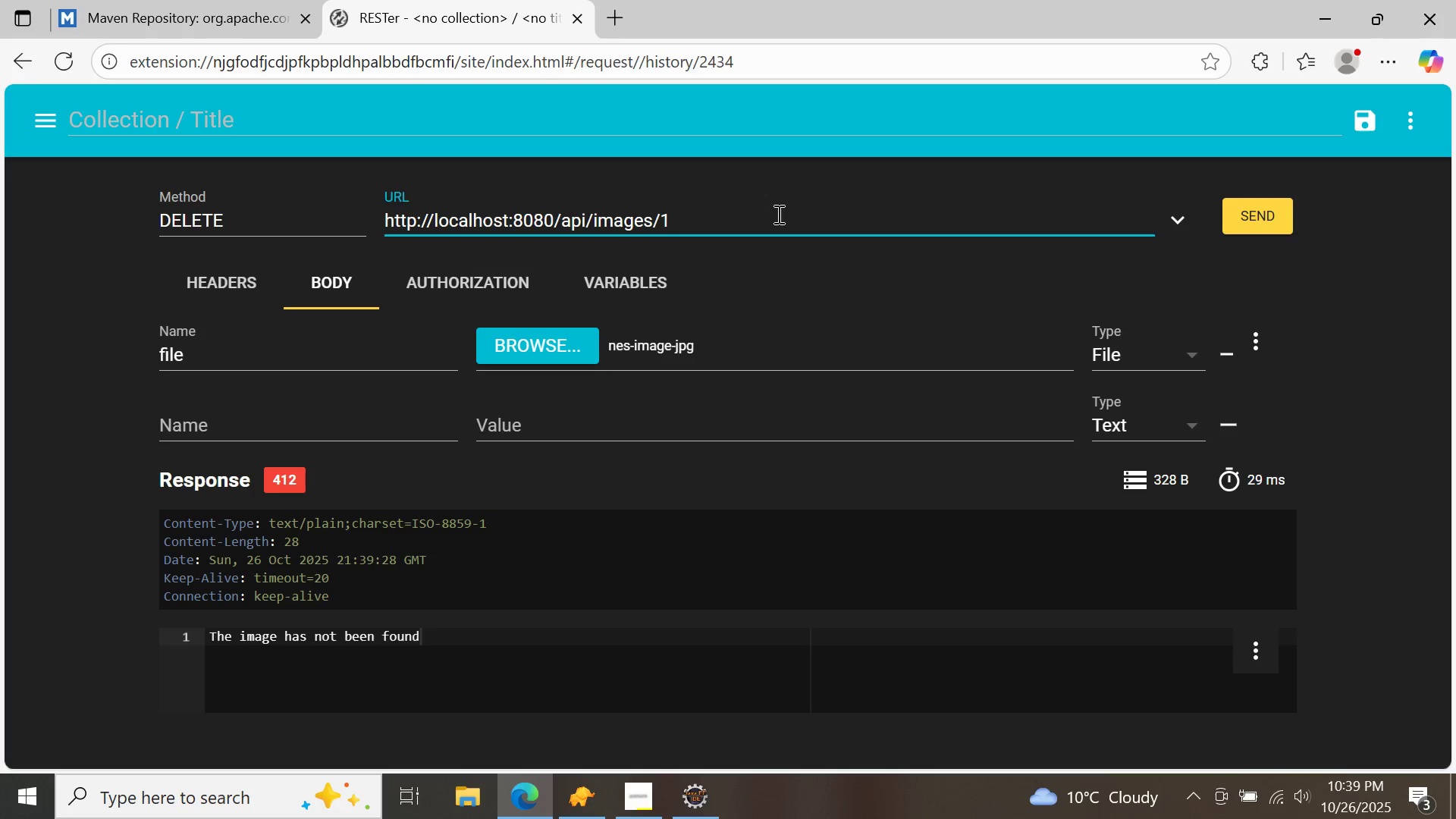 
key(Backspace)
 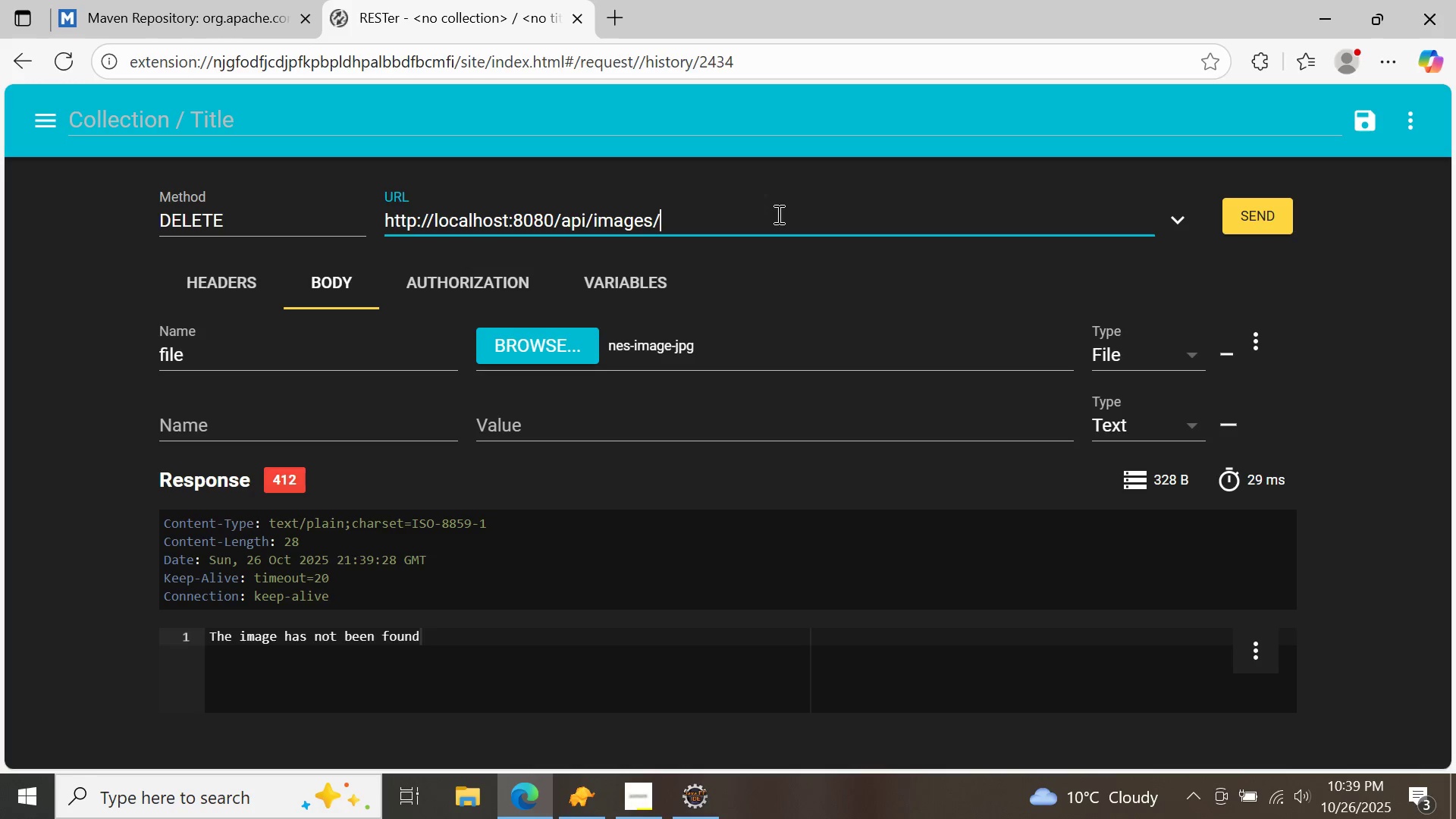 
key(8)
 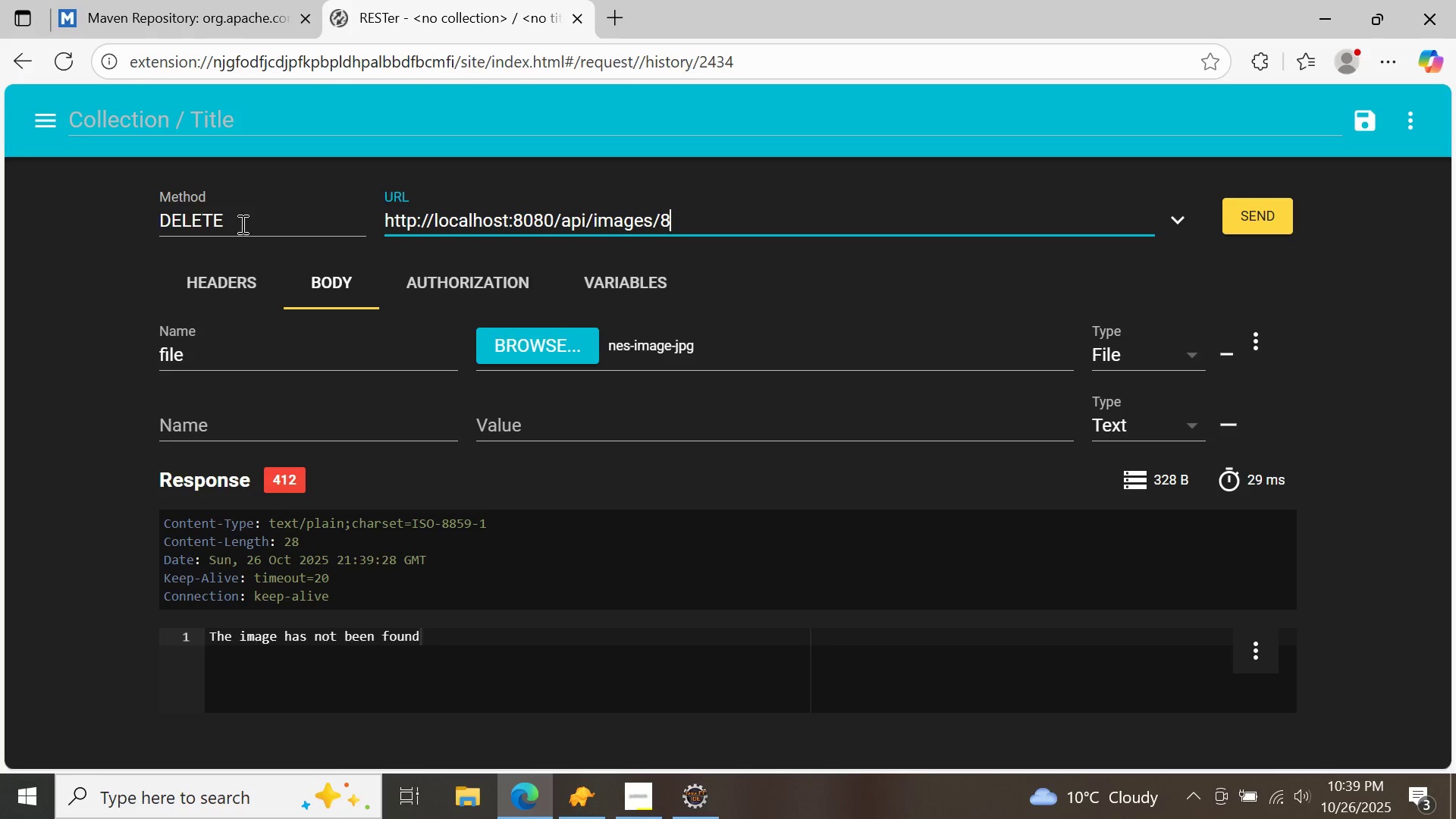 
left_click([241, 224])
 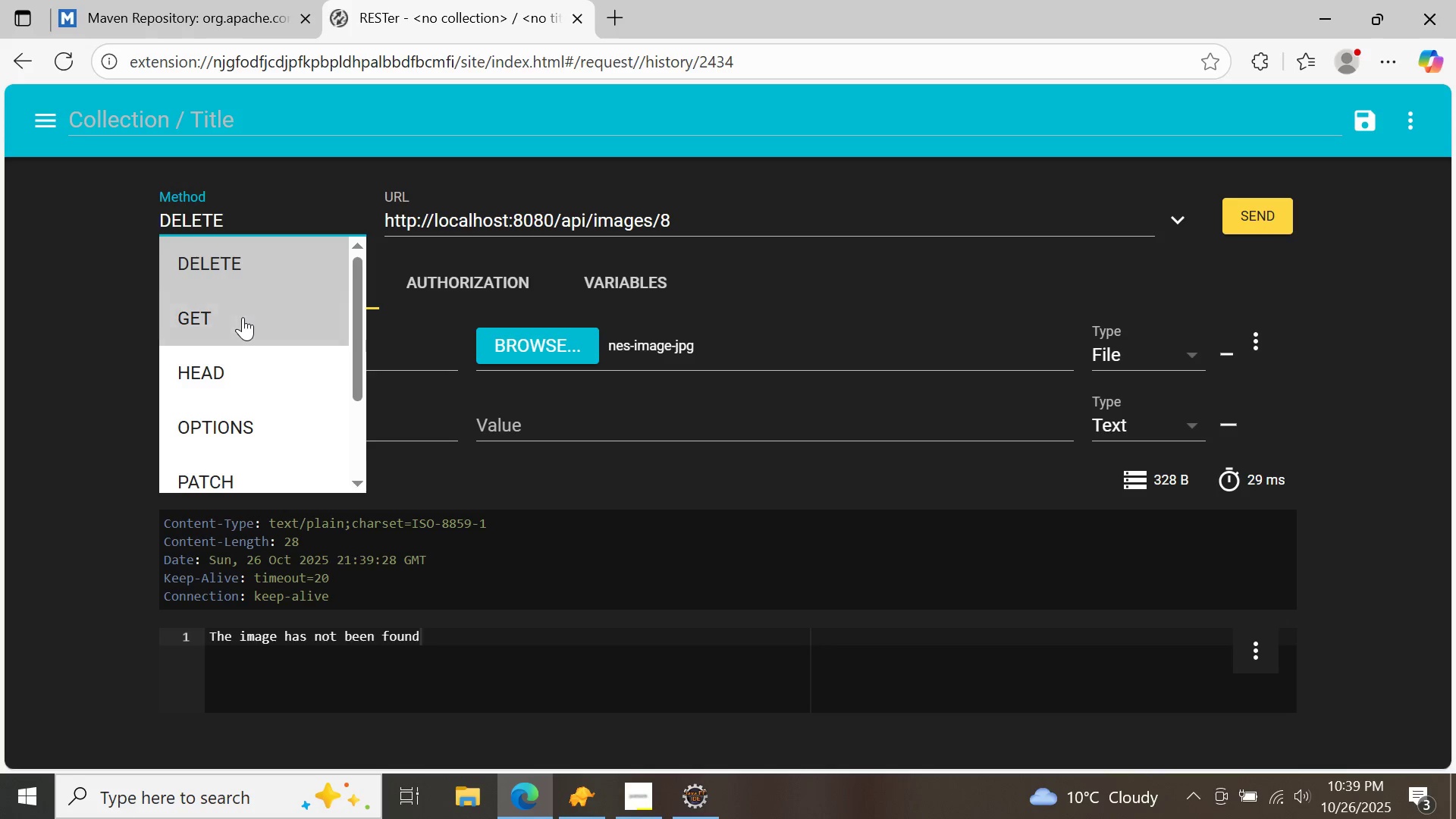 
left_click([243, 317])
 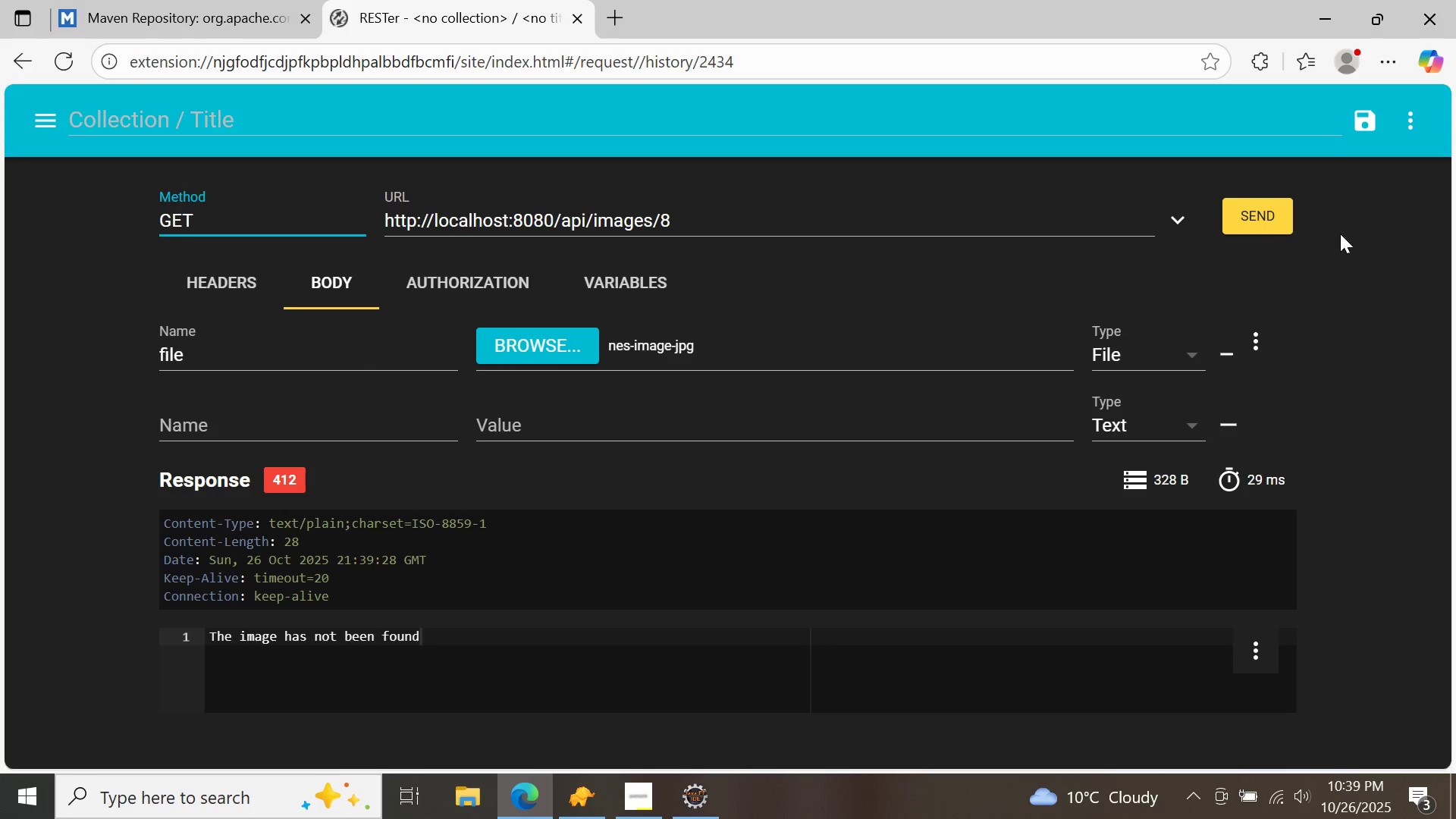 
left_click([1273, 215])
 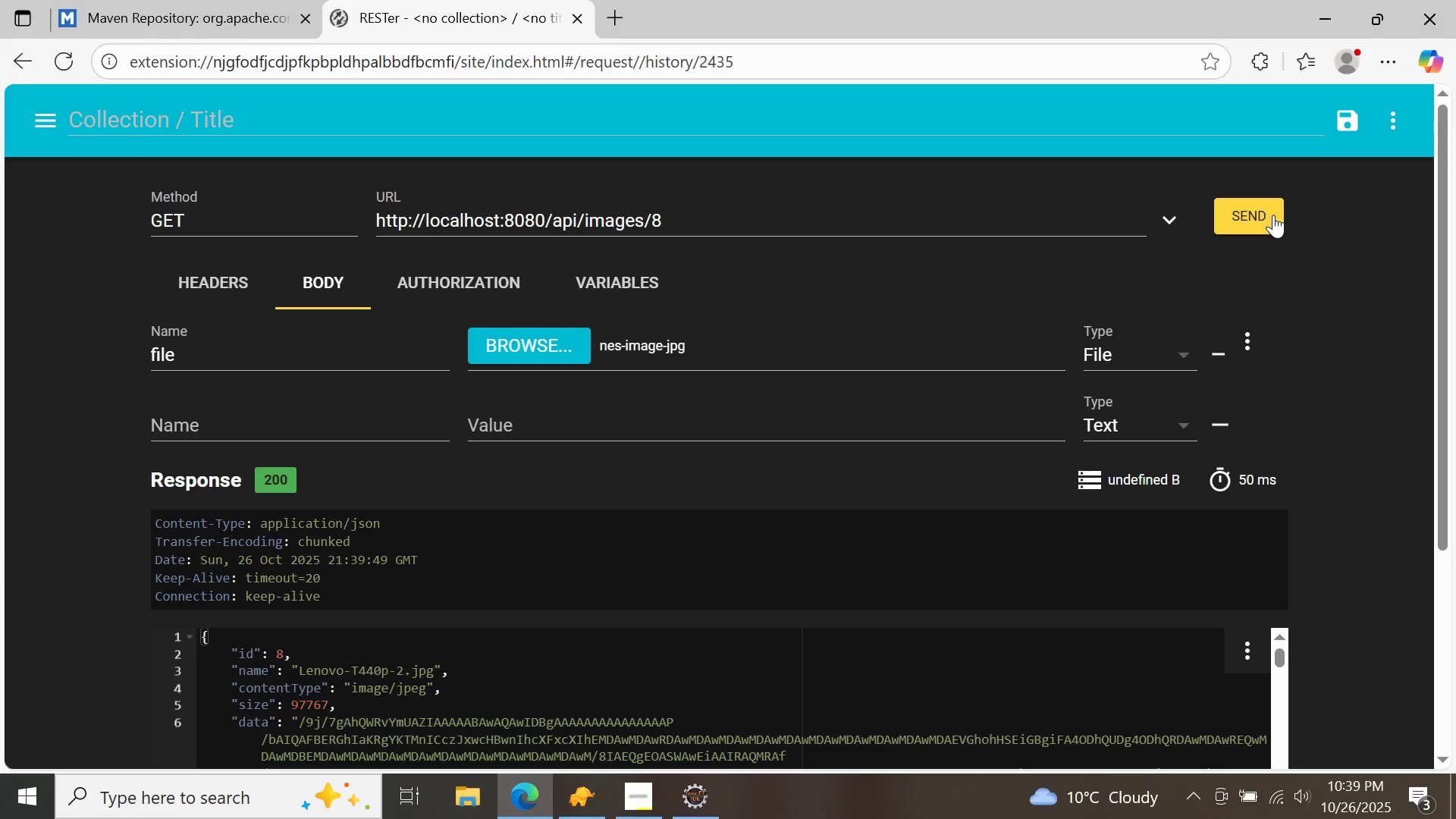 
wait(7.78)
 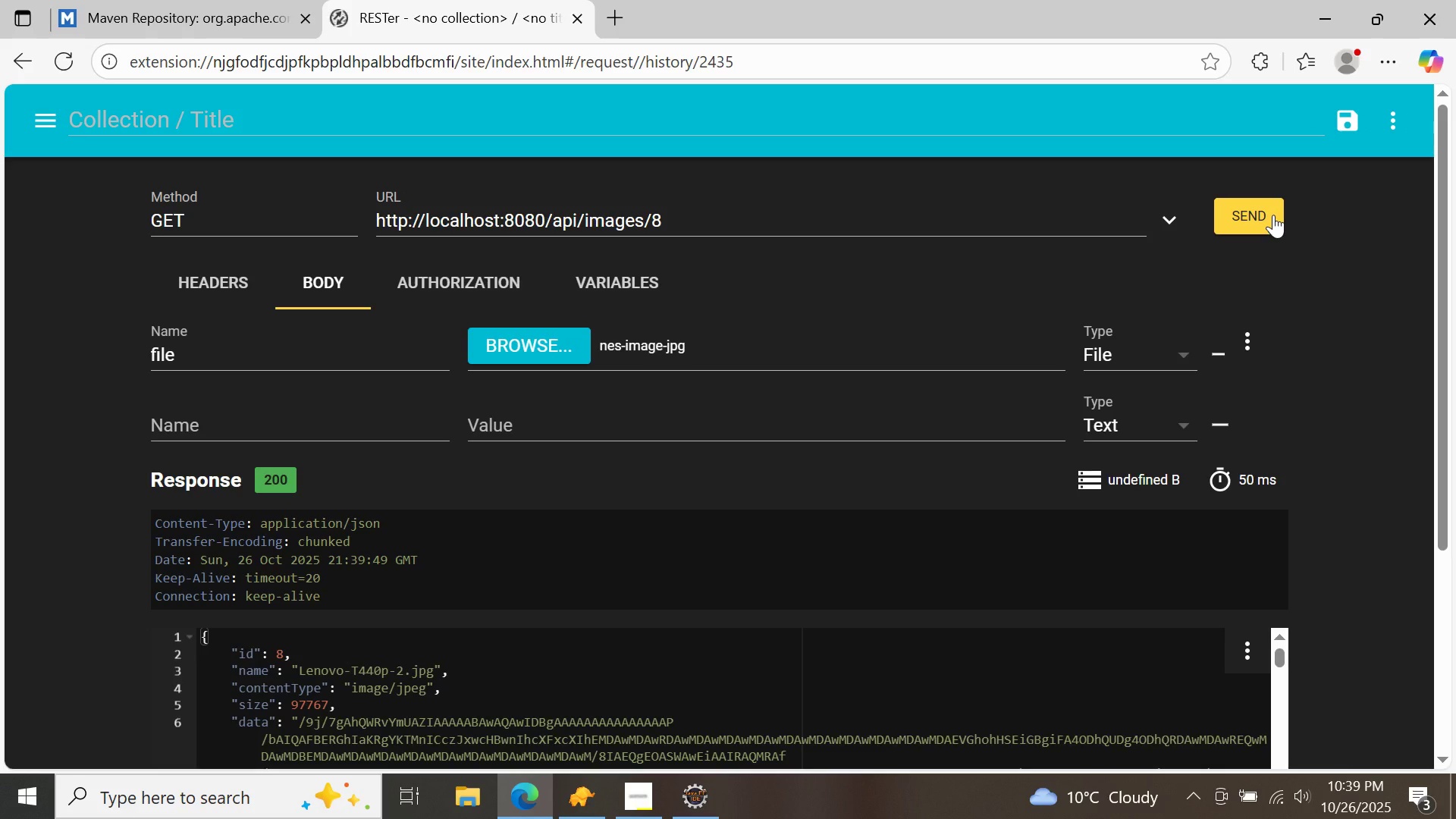 
left_click([1273, 215])
 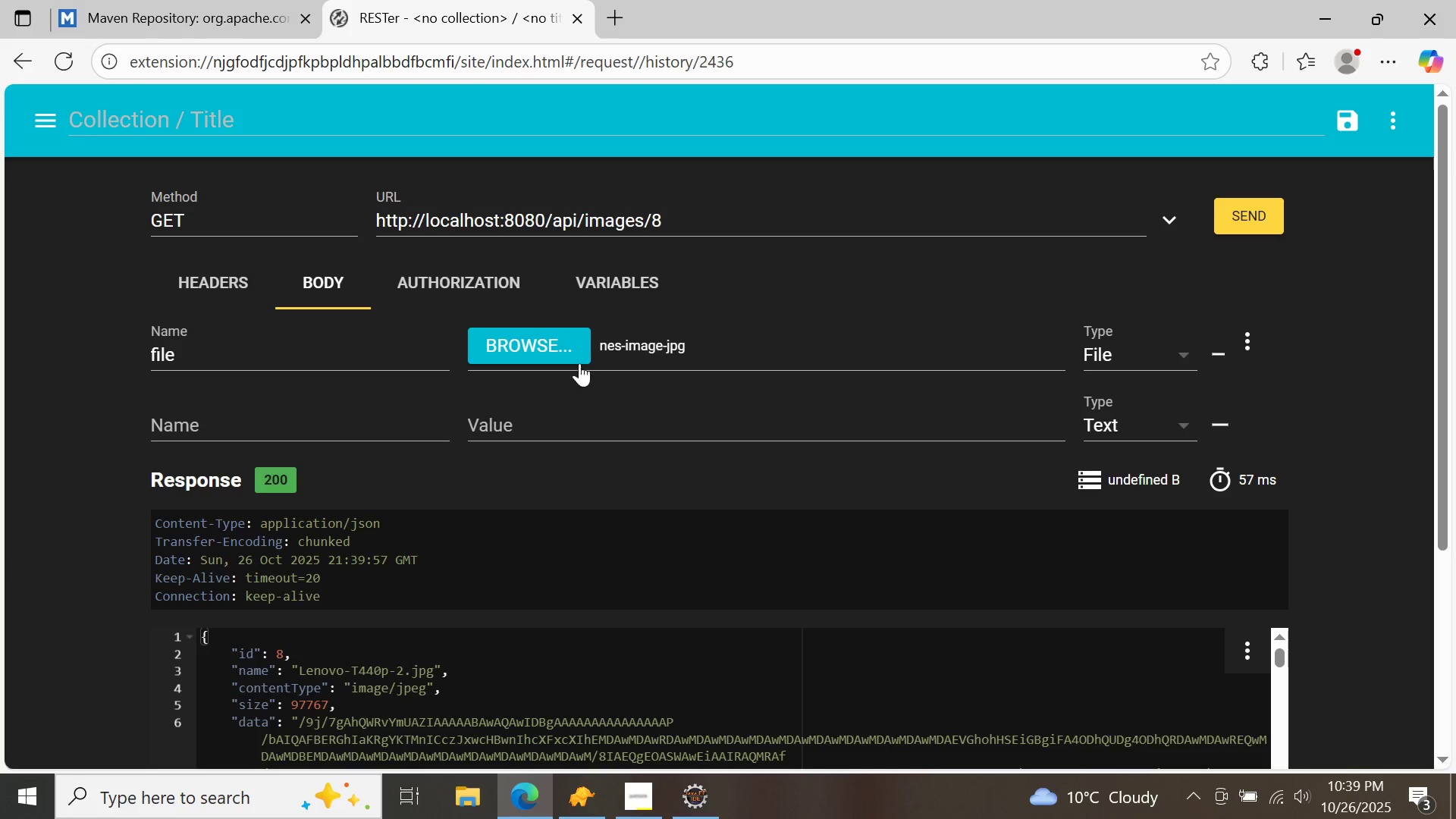 
left_click([573, 353])
 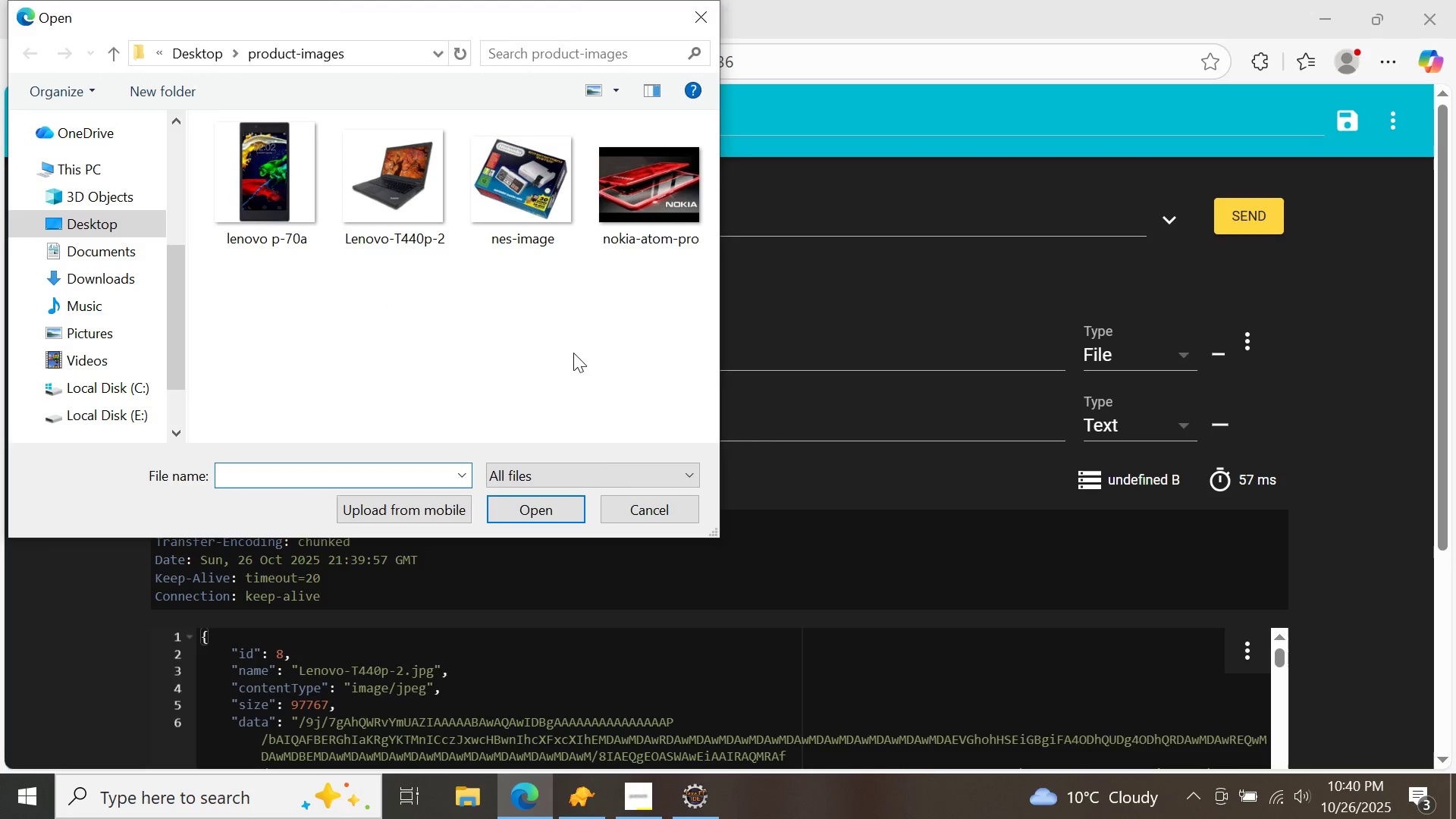 
left_click([637, 525])
 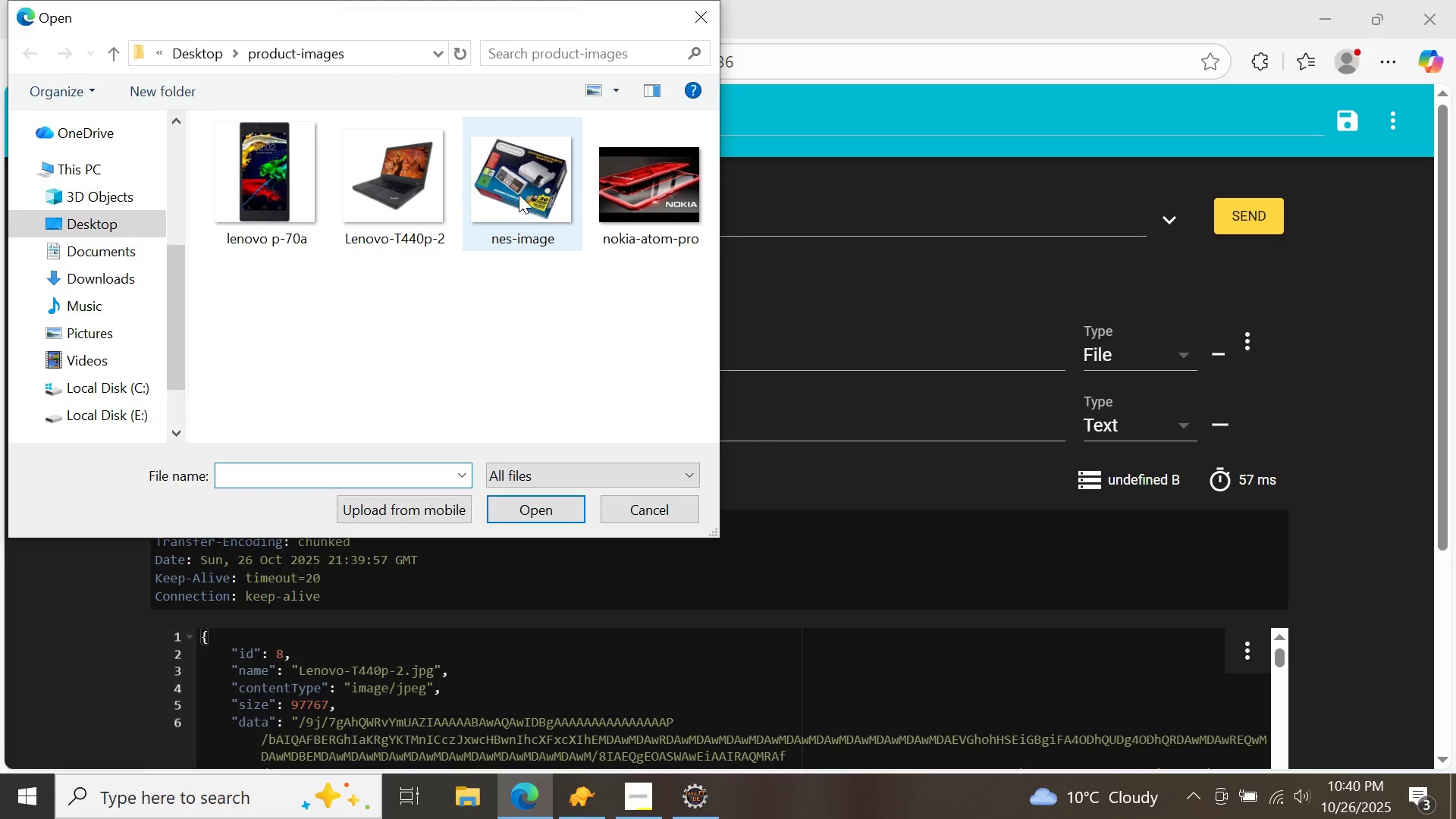 
left_click([519, 194])
 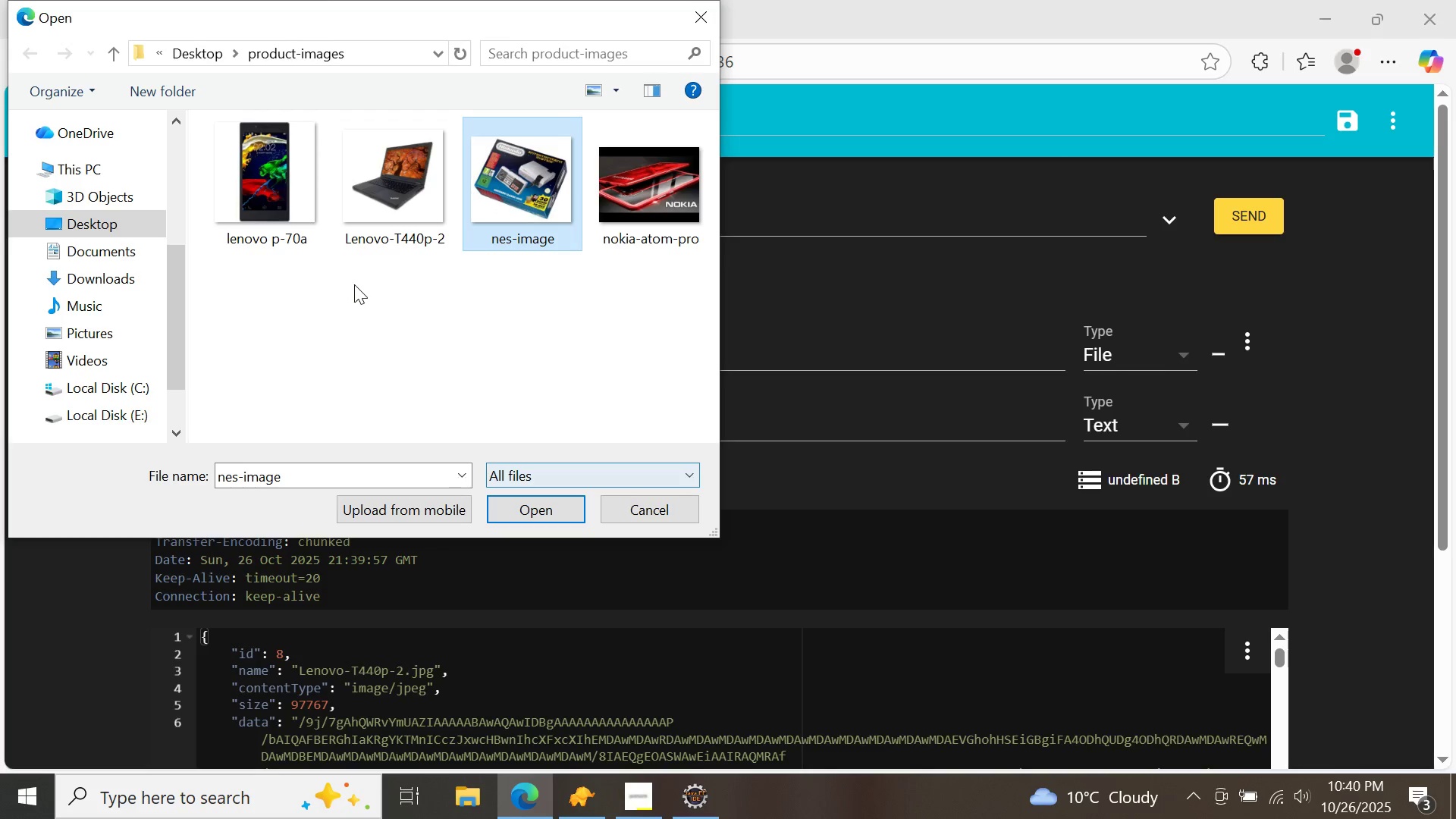 
left_click([262, 178])
 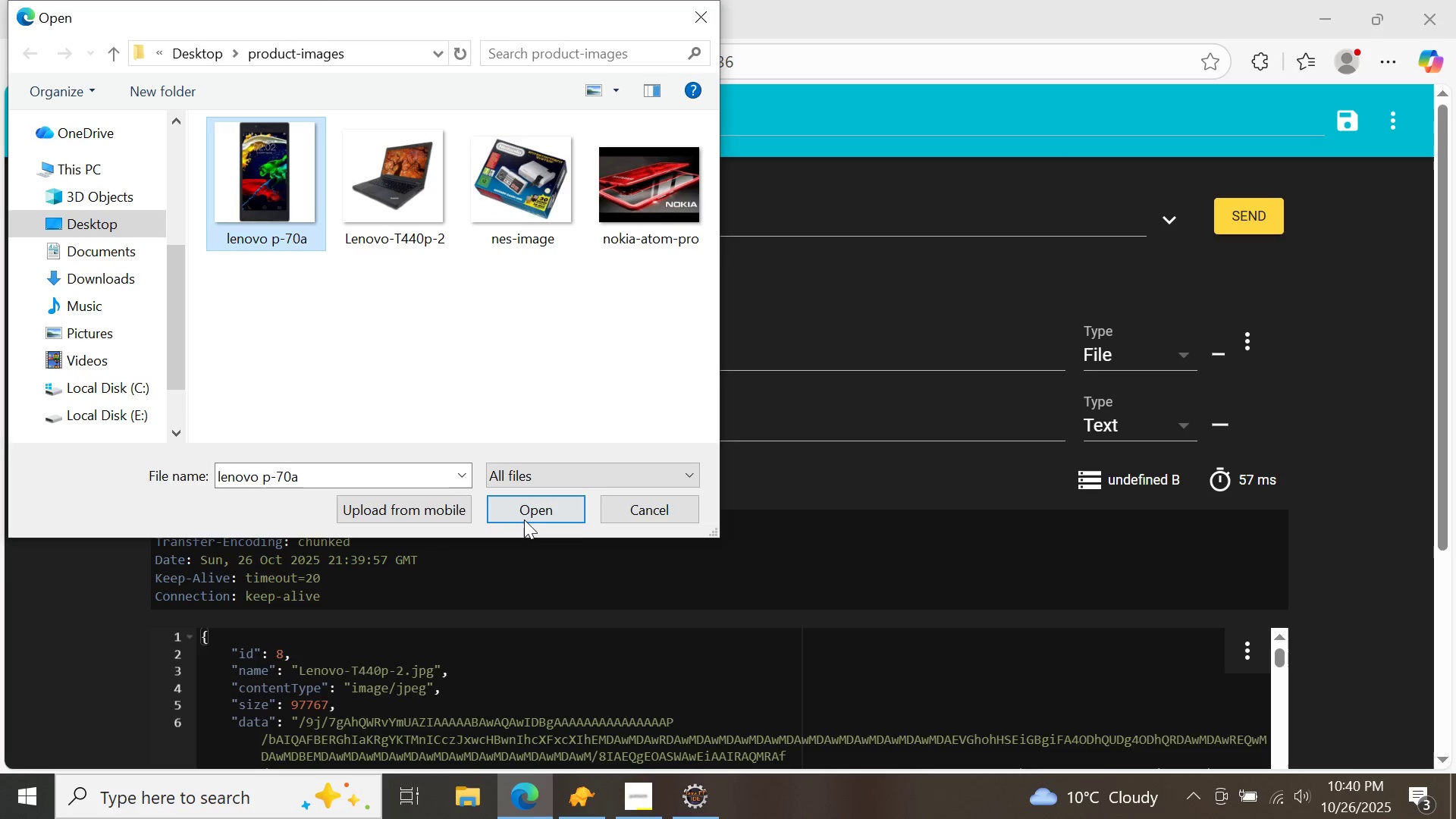 
left_click([524, 519])
 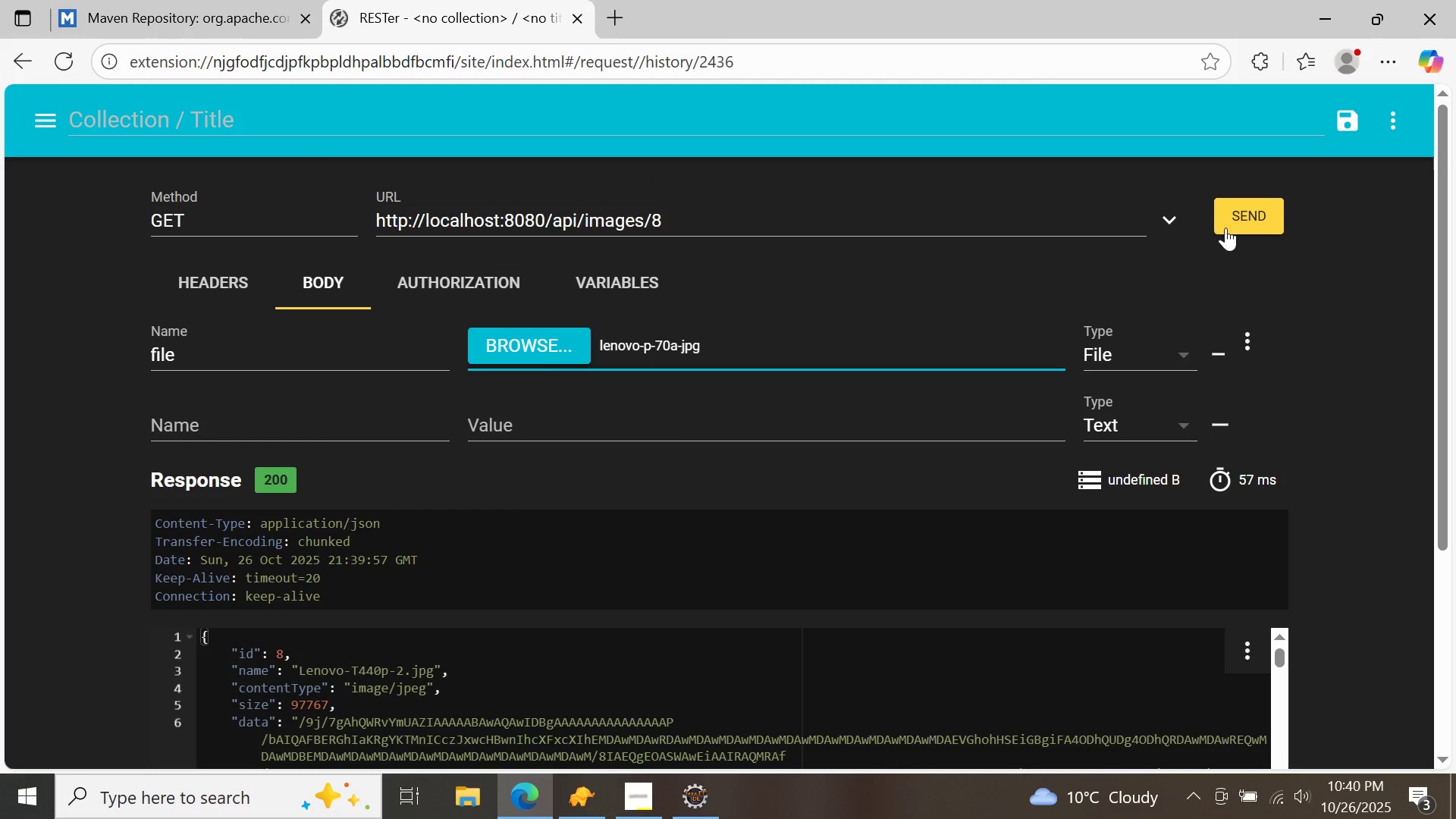 
left_click([1242, 220])
 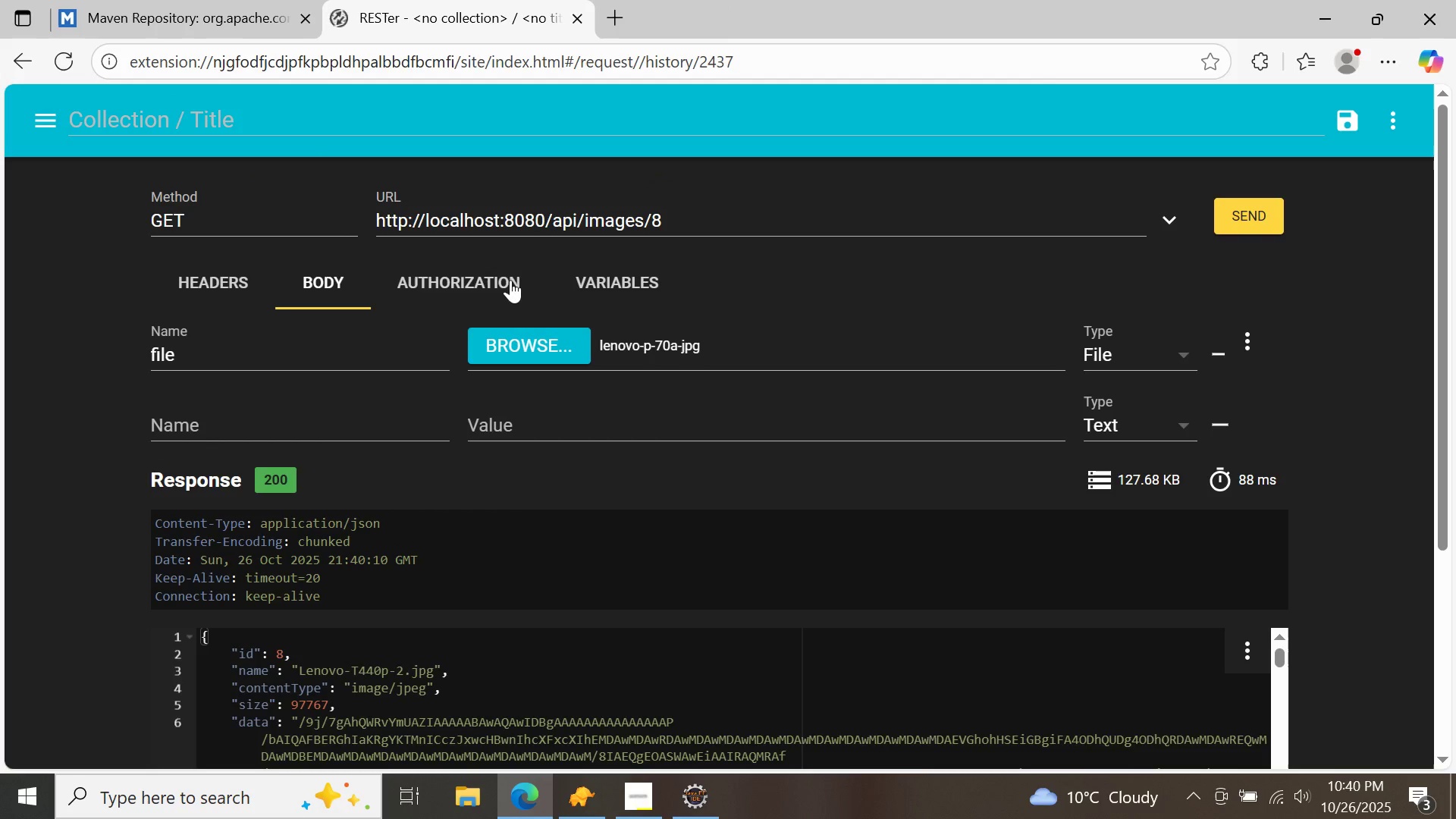 
left_click([312, 218])
 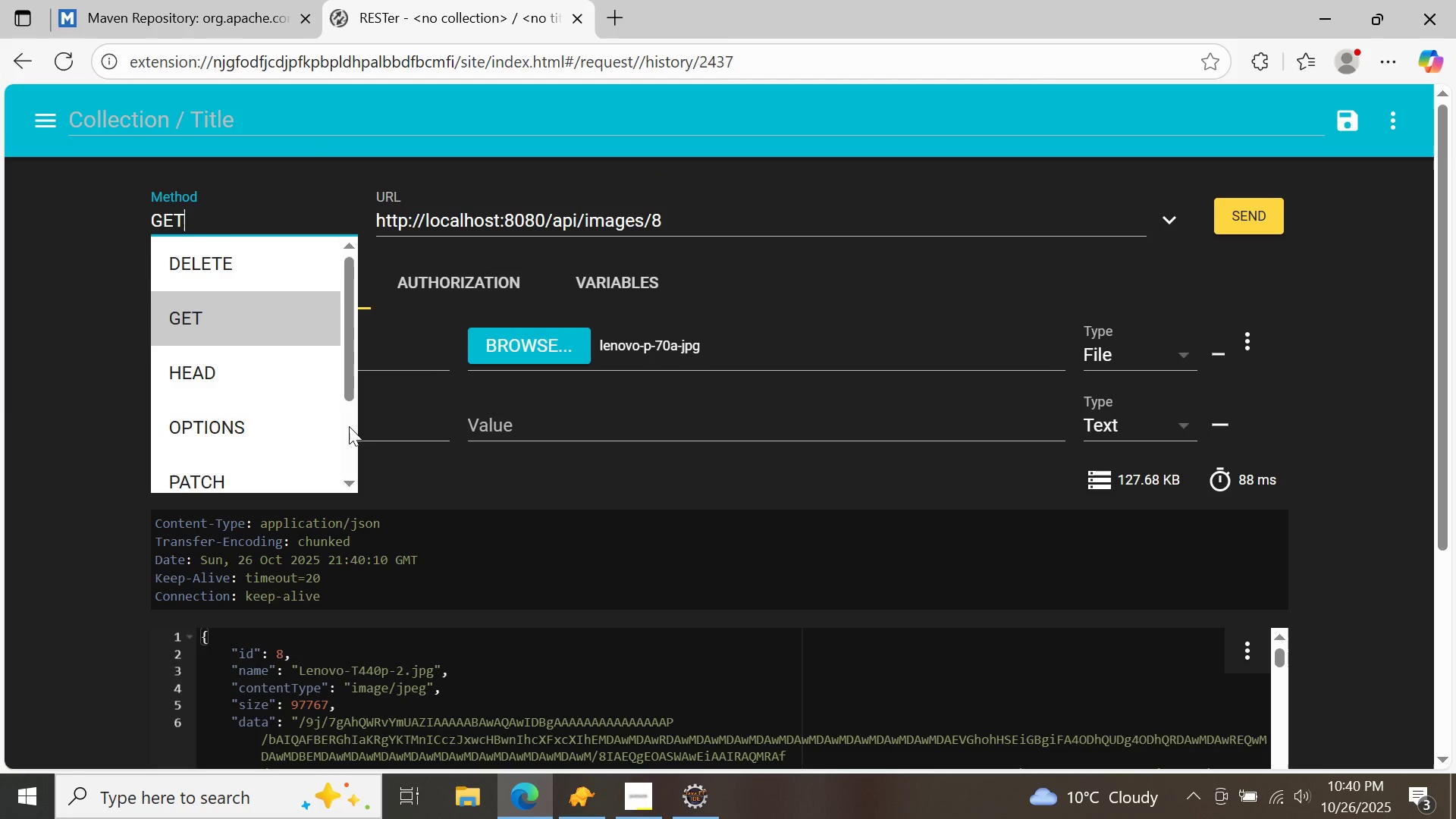 
left_click([349, 426])
 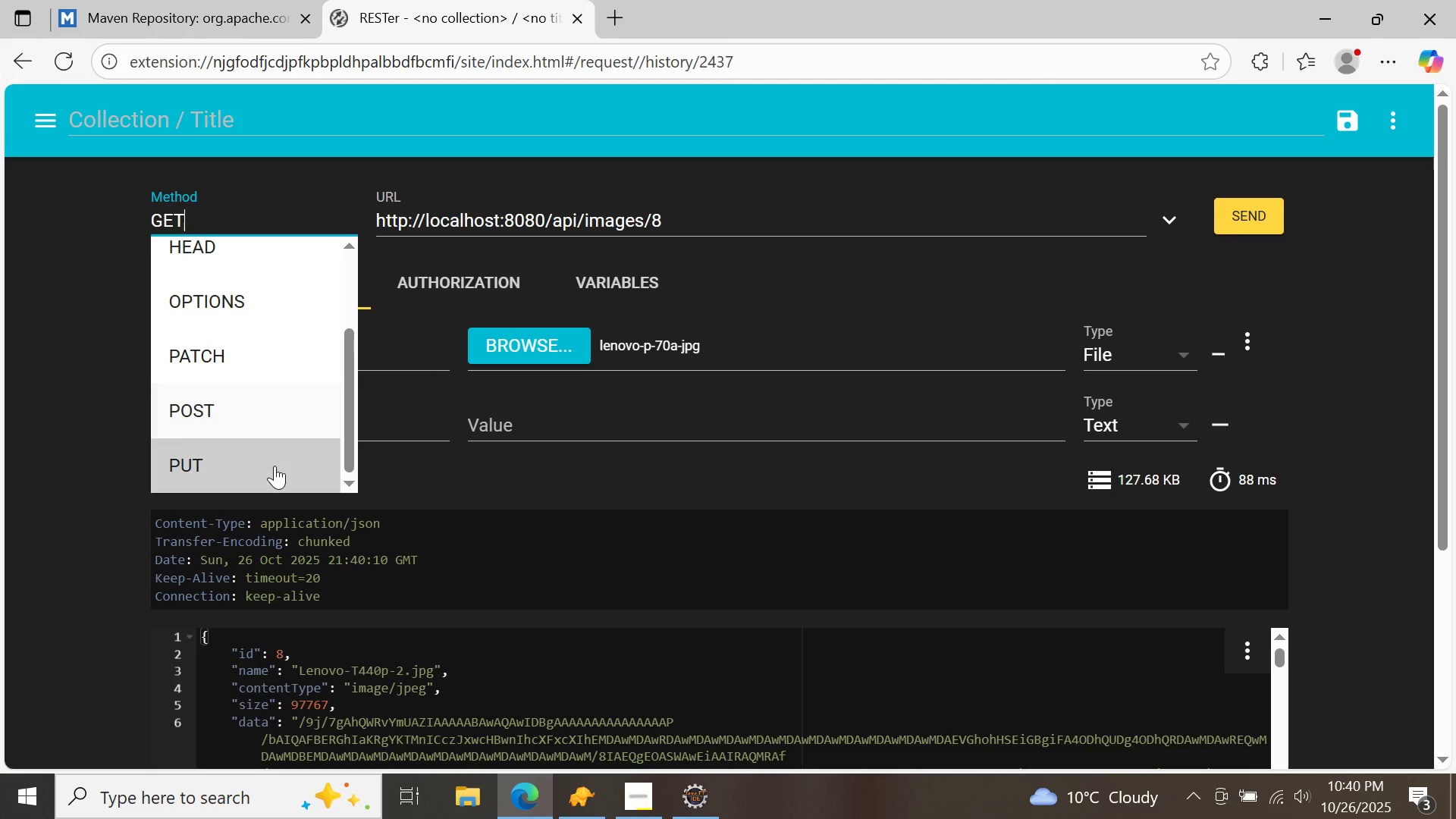 
left_click([275, 466])
 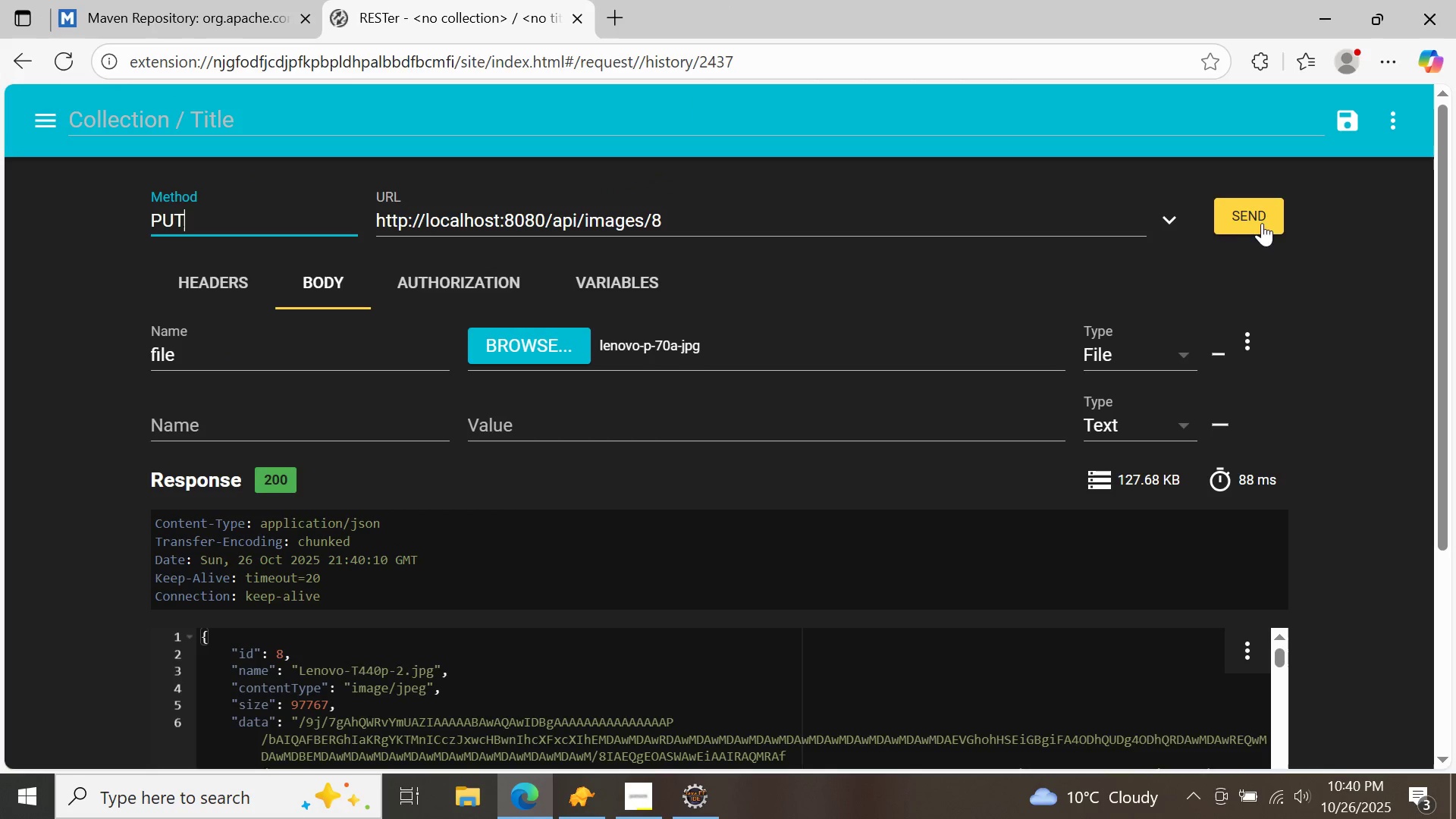 
left_click([1263, 219])
 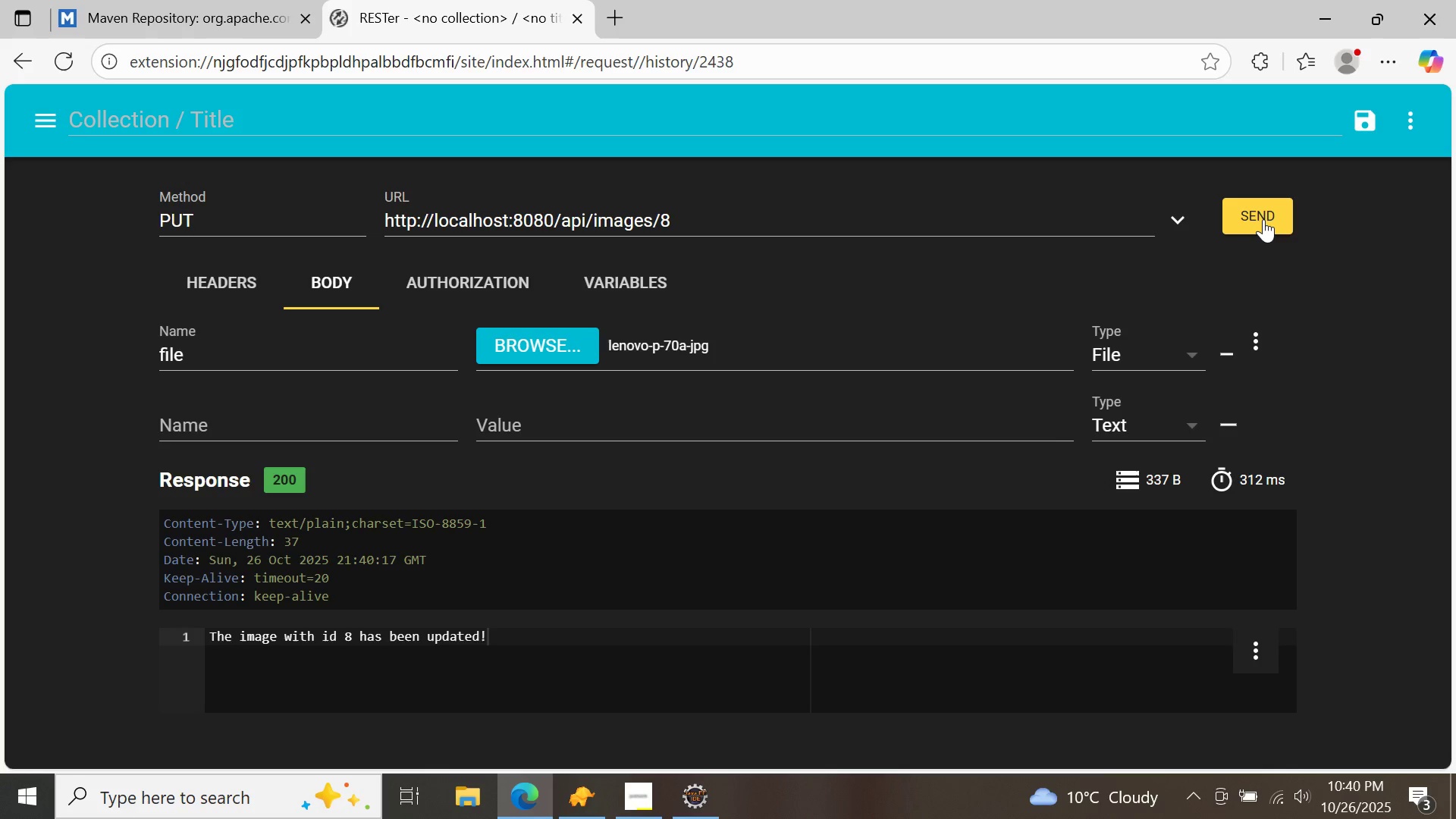 
left_click([1263, 219])
 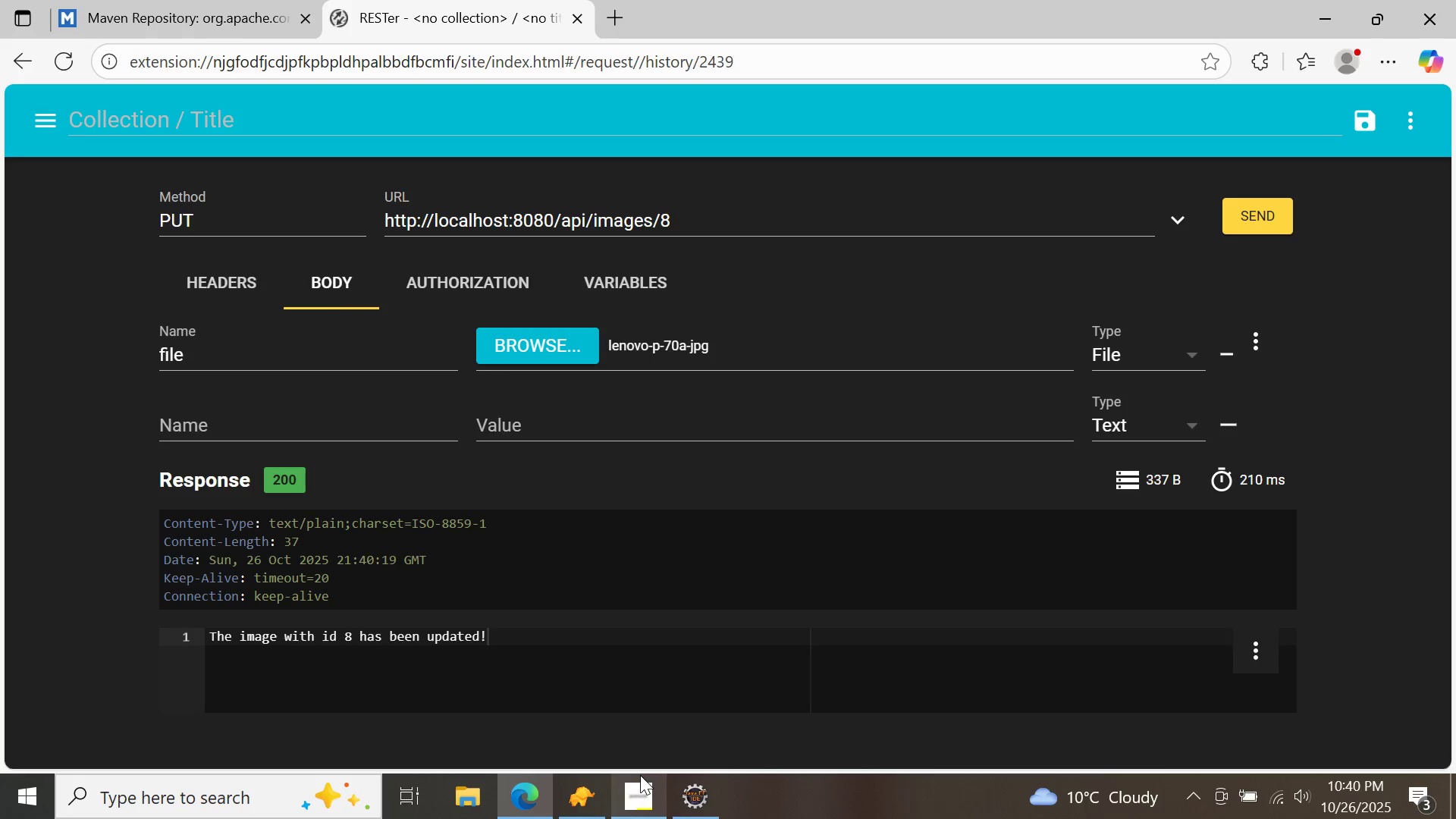 
left_click([602, 786])
 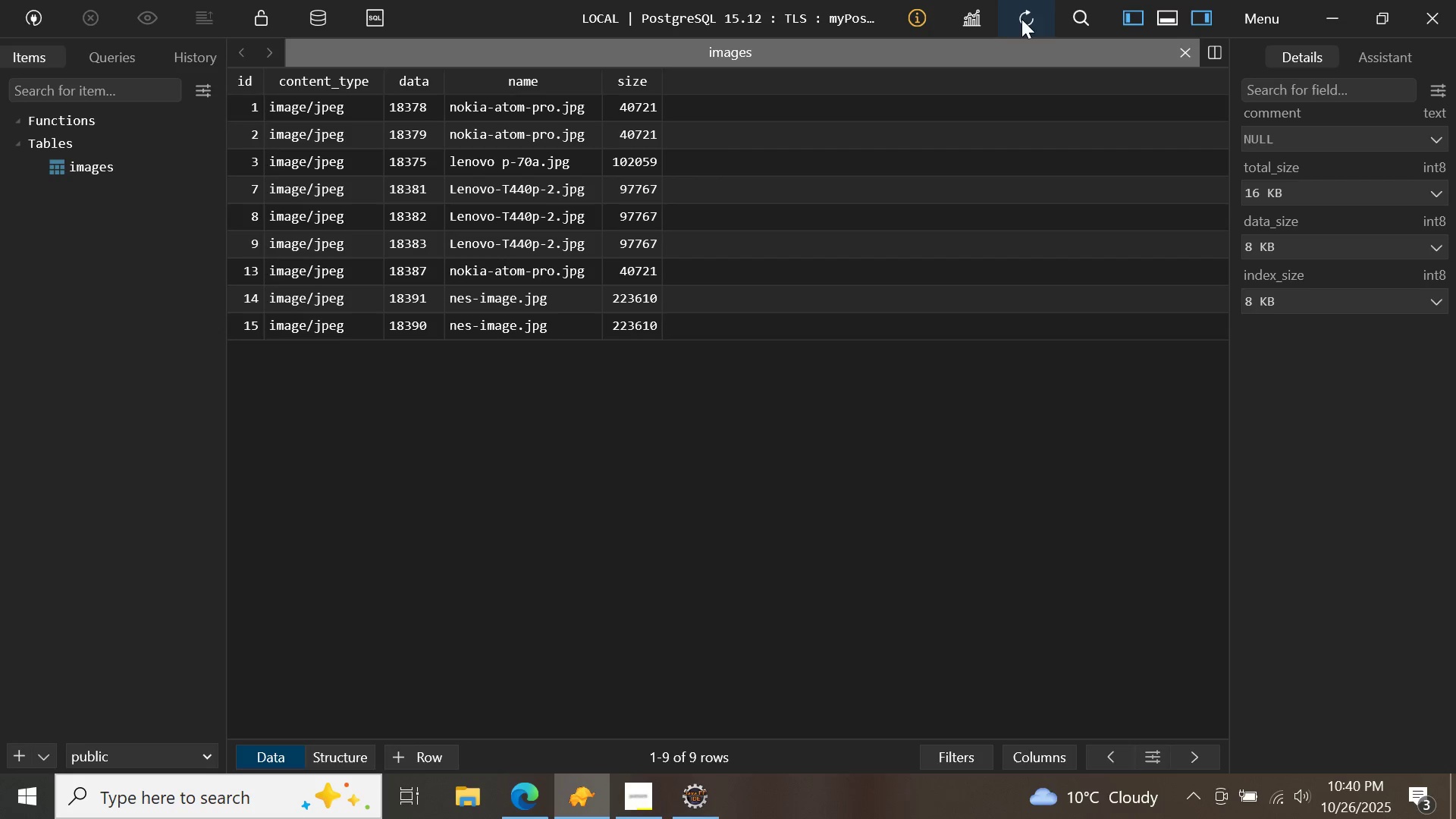 
left_click([1030, 7])
 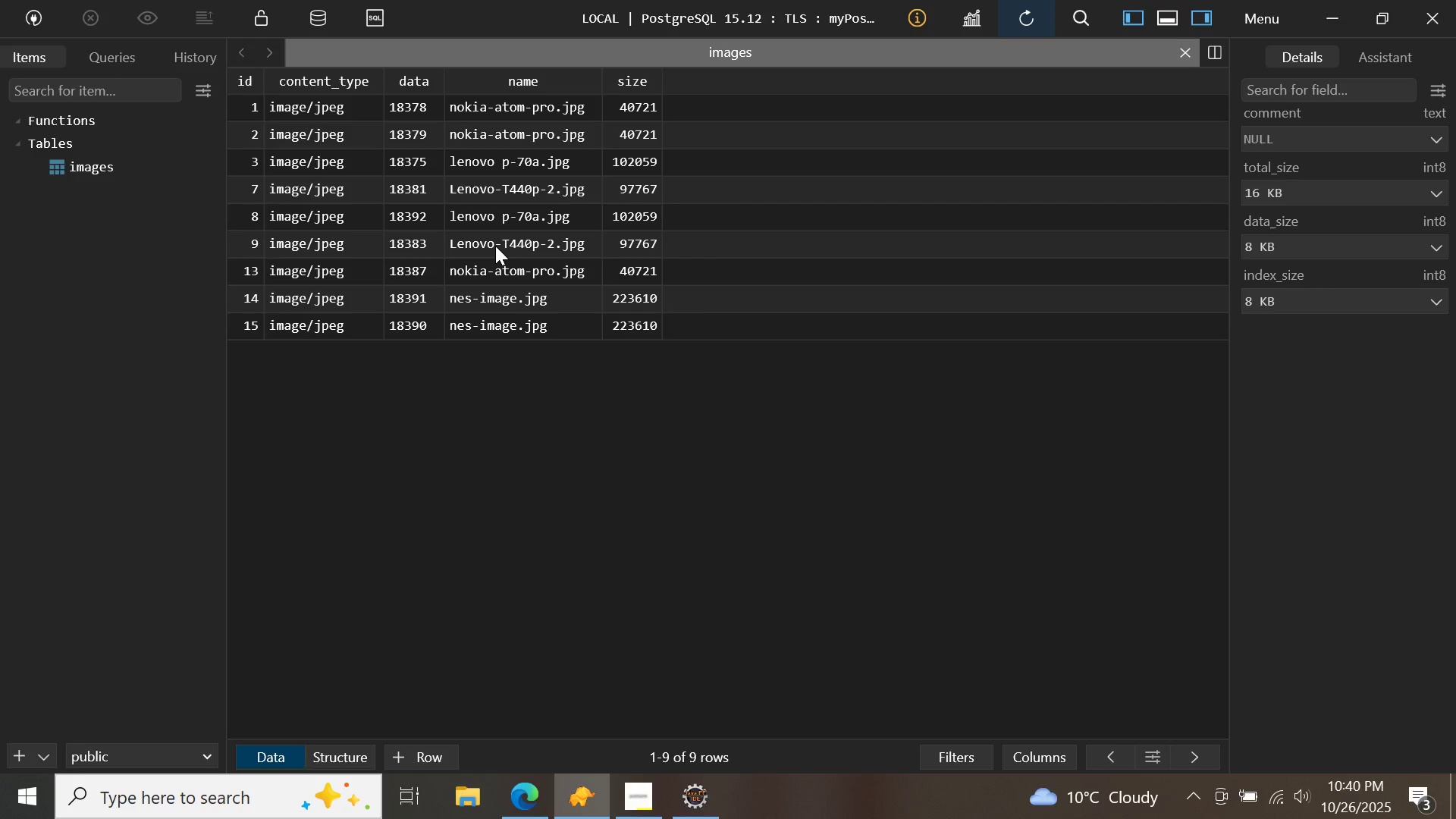 
wait(7.27)
 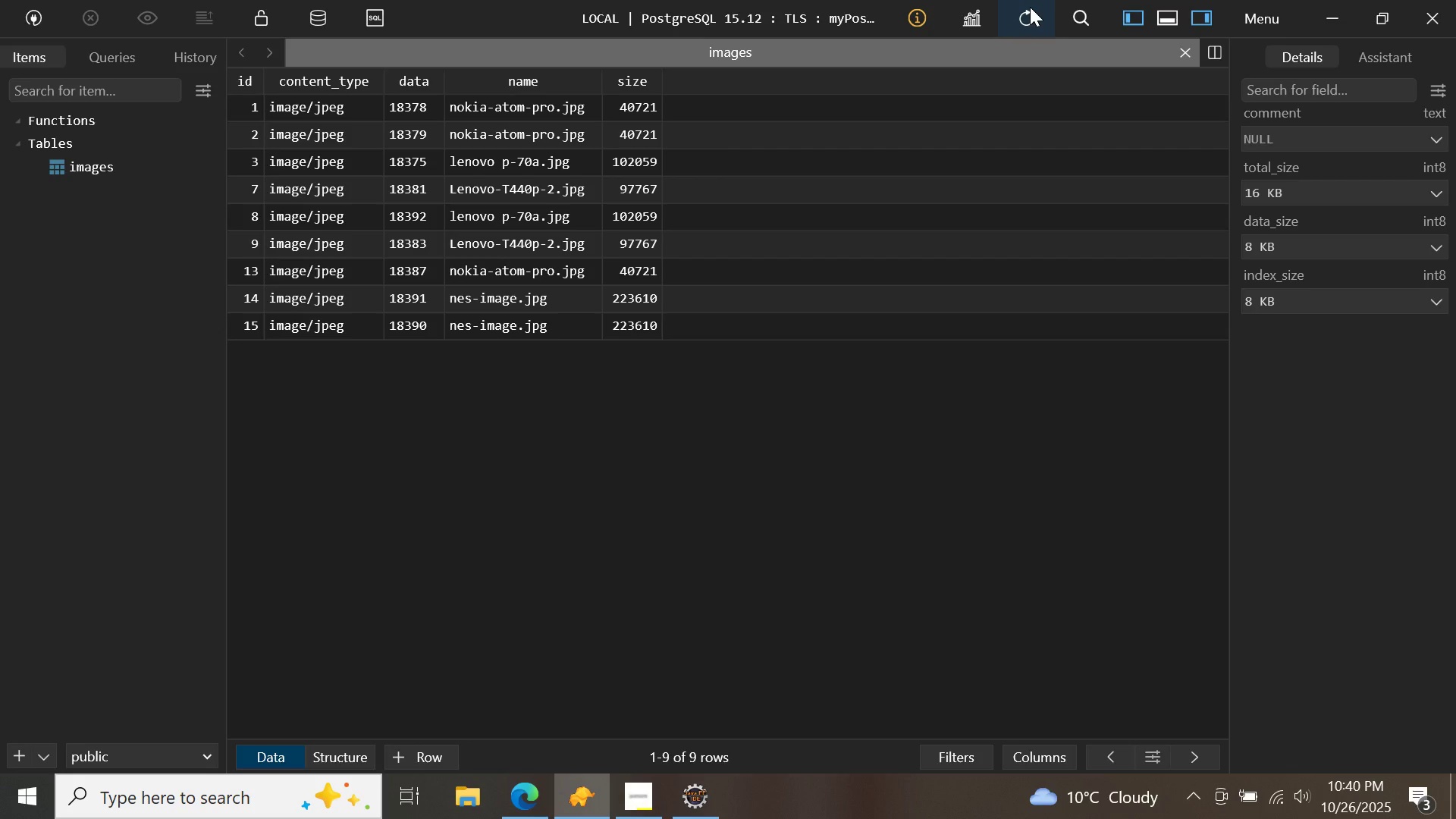 
left_click([533, 787])
 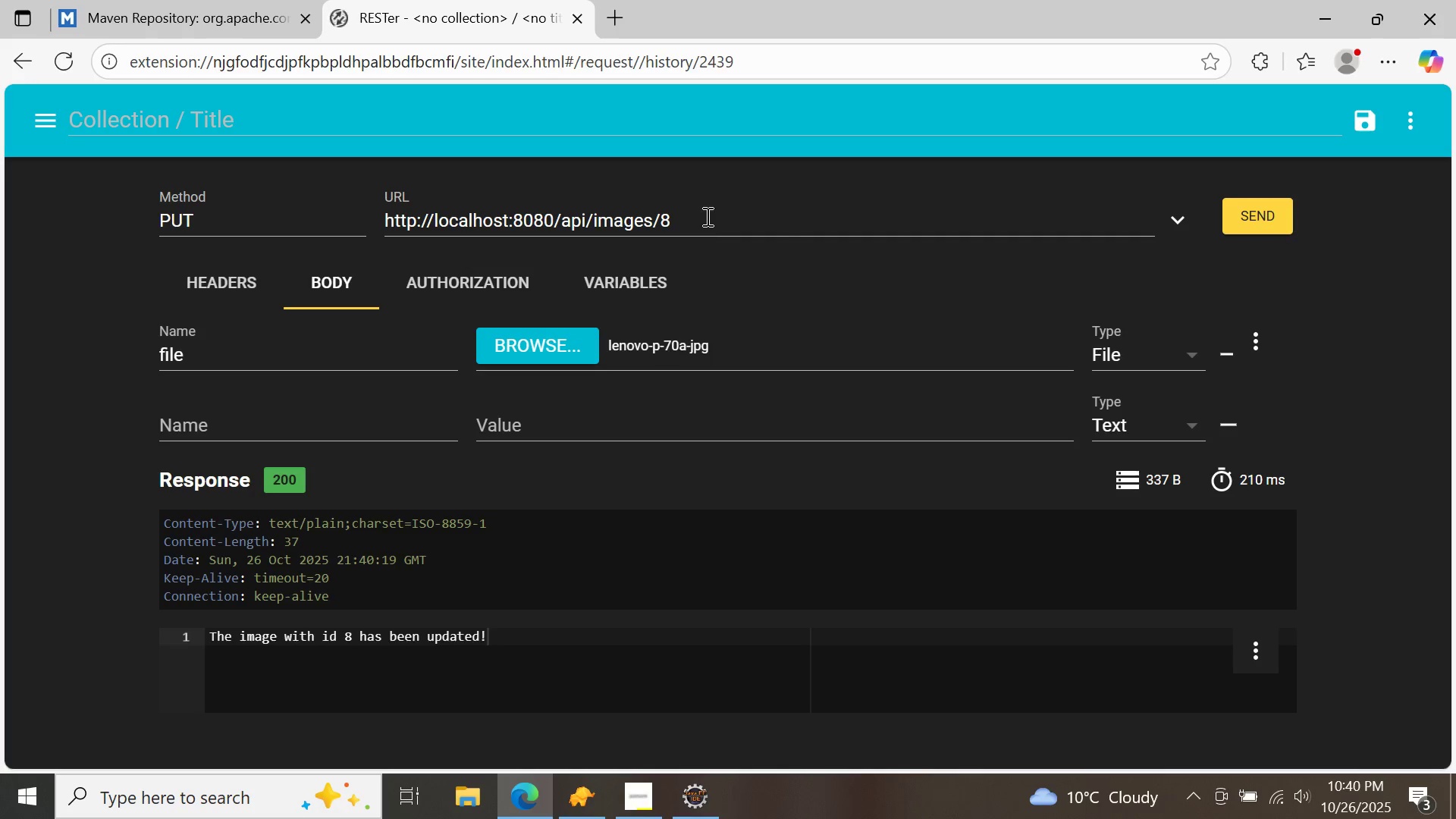 
left_click([706, 217])
 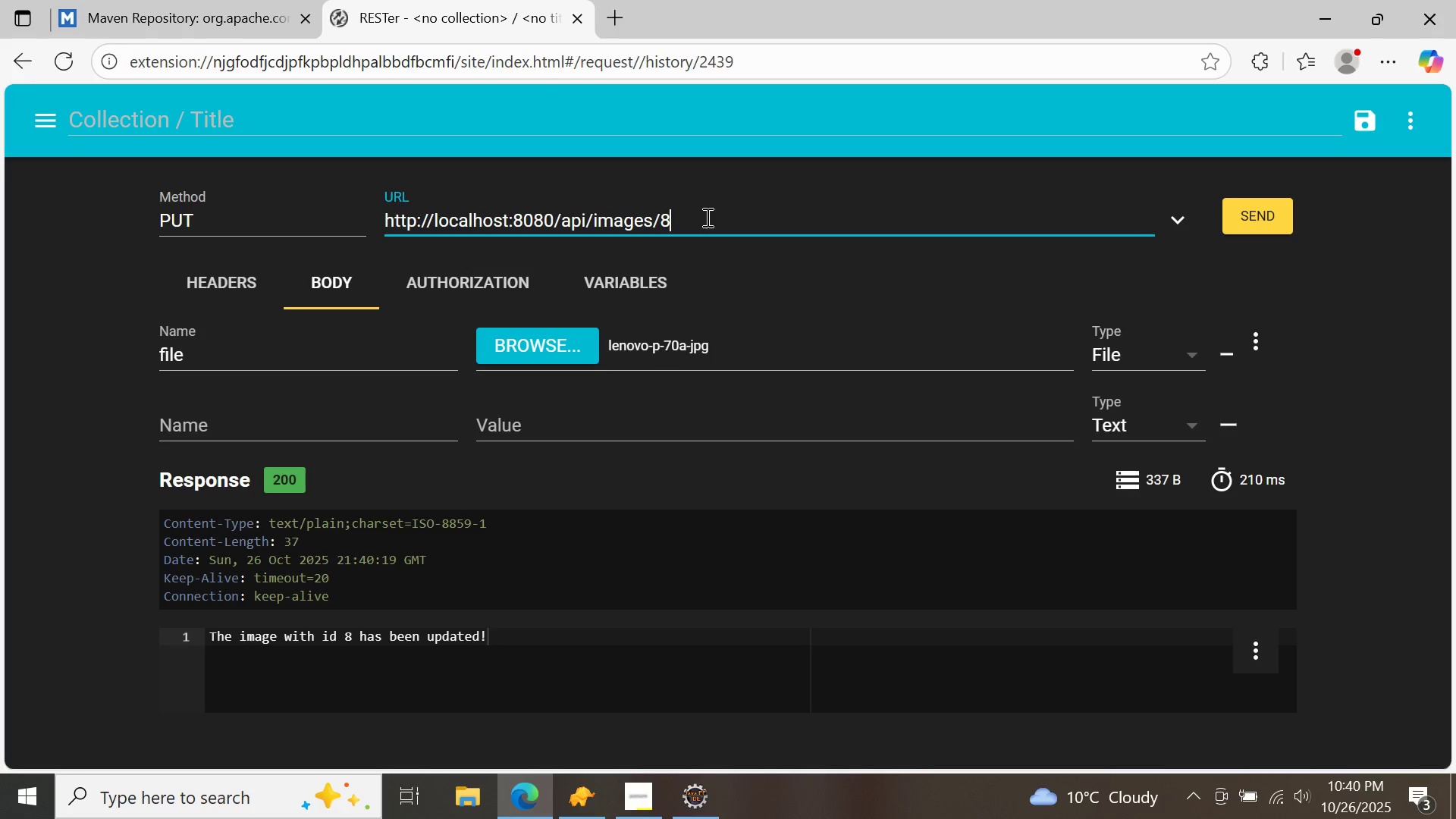 
key(Backspace)
 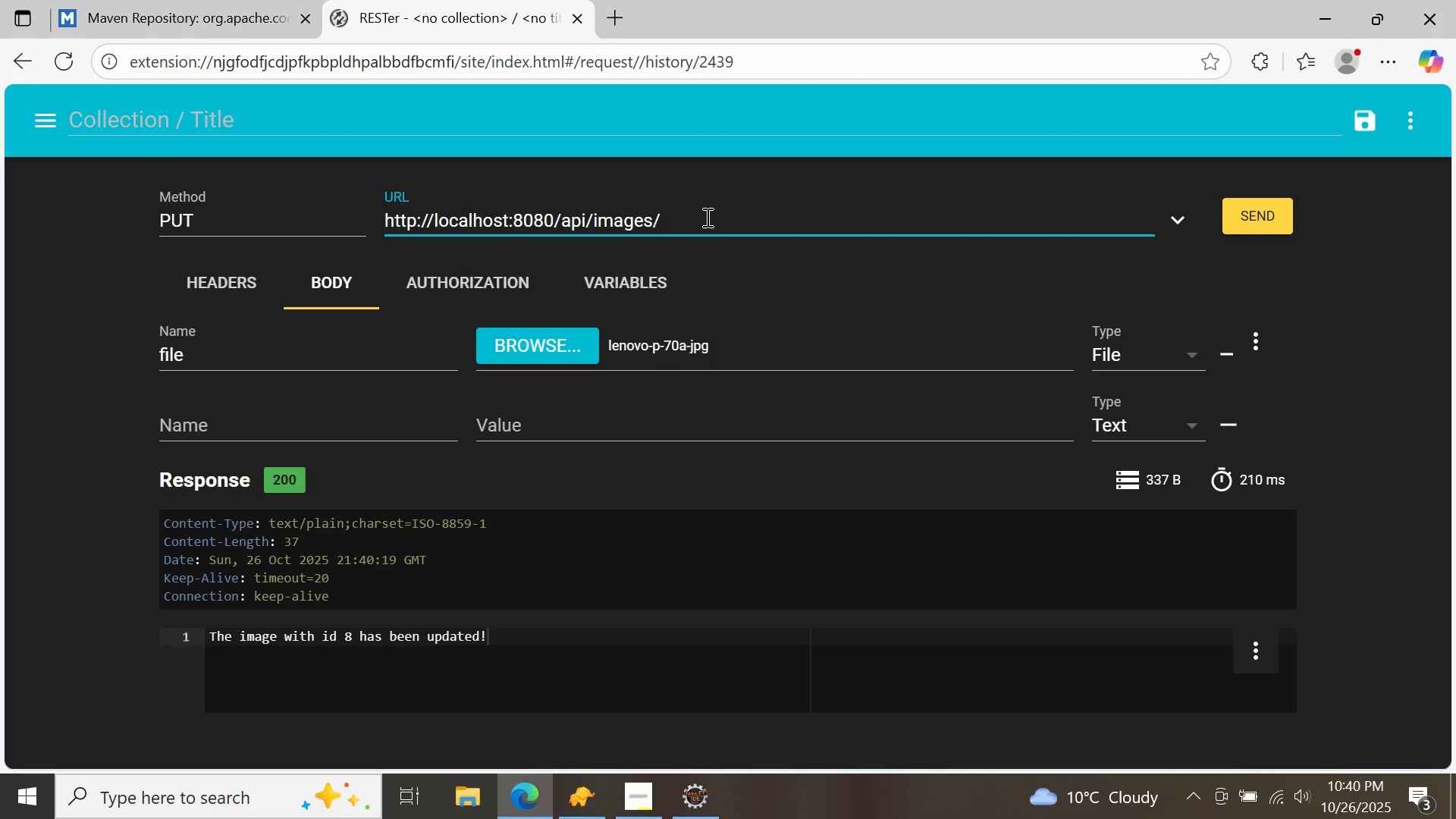 
key(Backspace)
 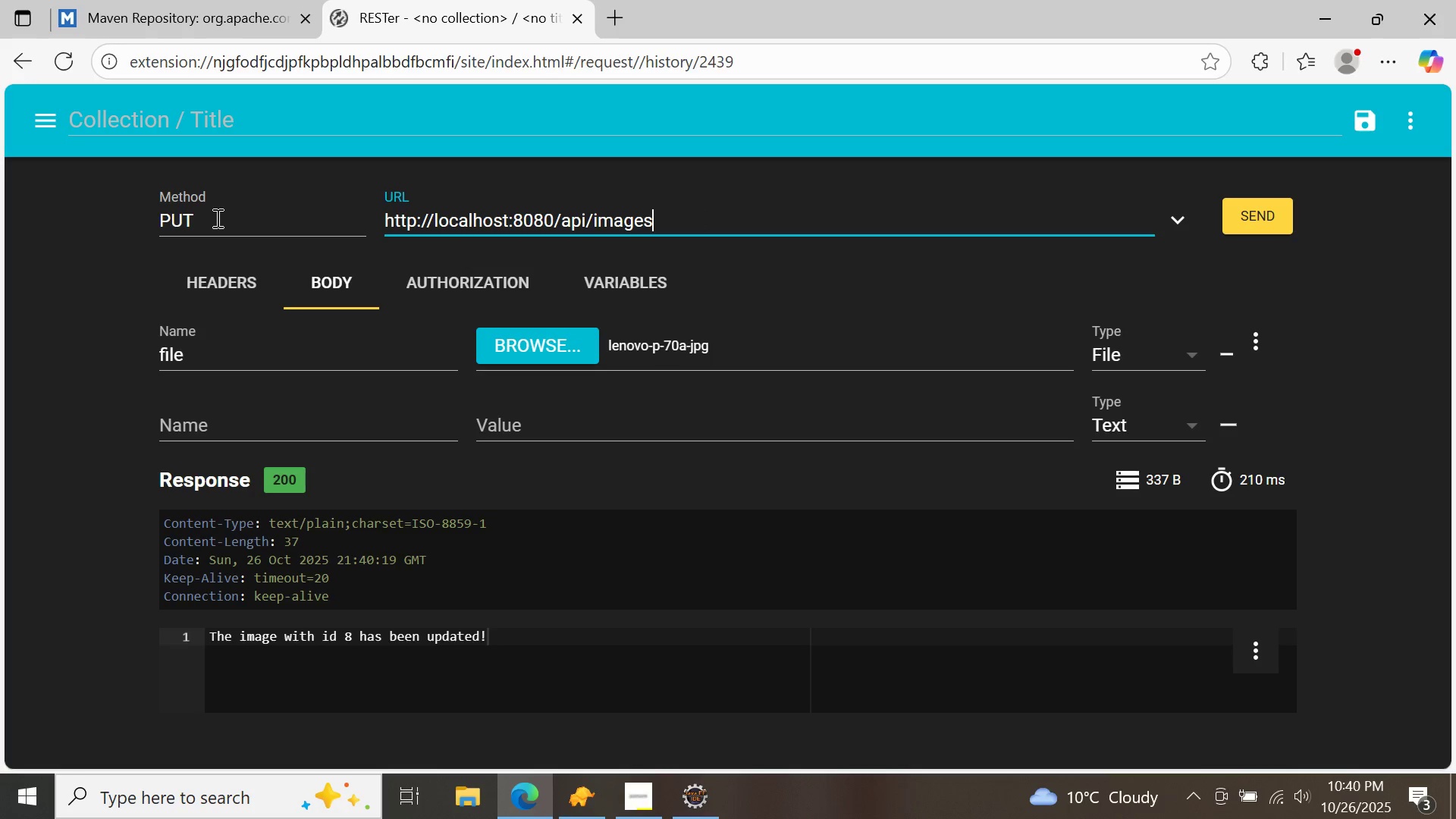 
left_click([216, 218])
 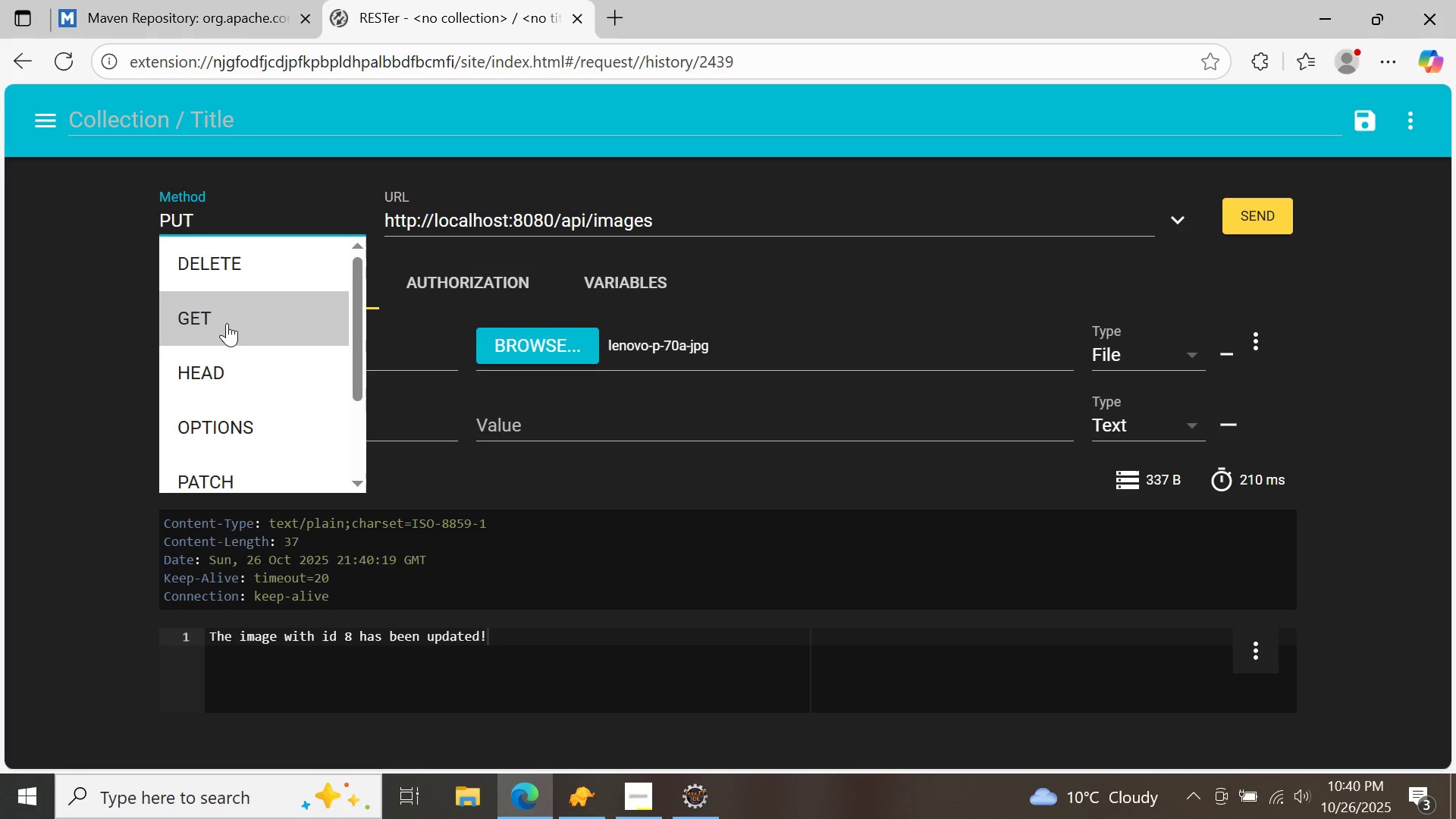 
left_click([227, 323])
 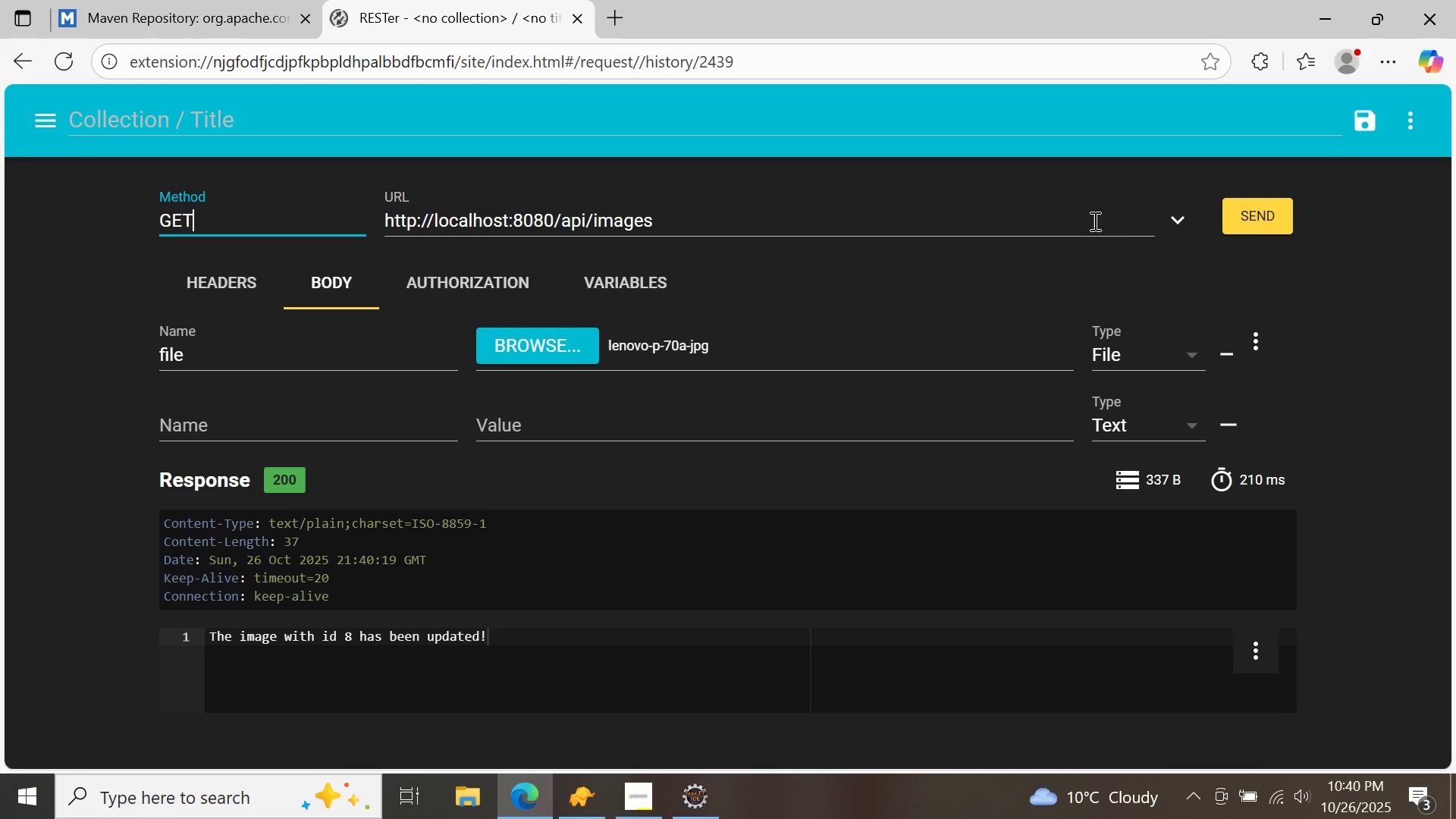 
left_click([1279, 216])
 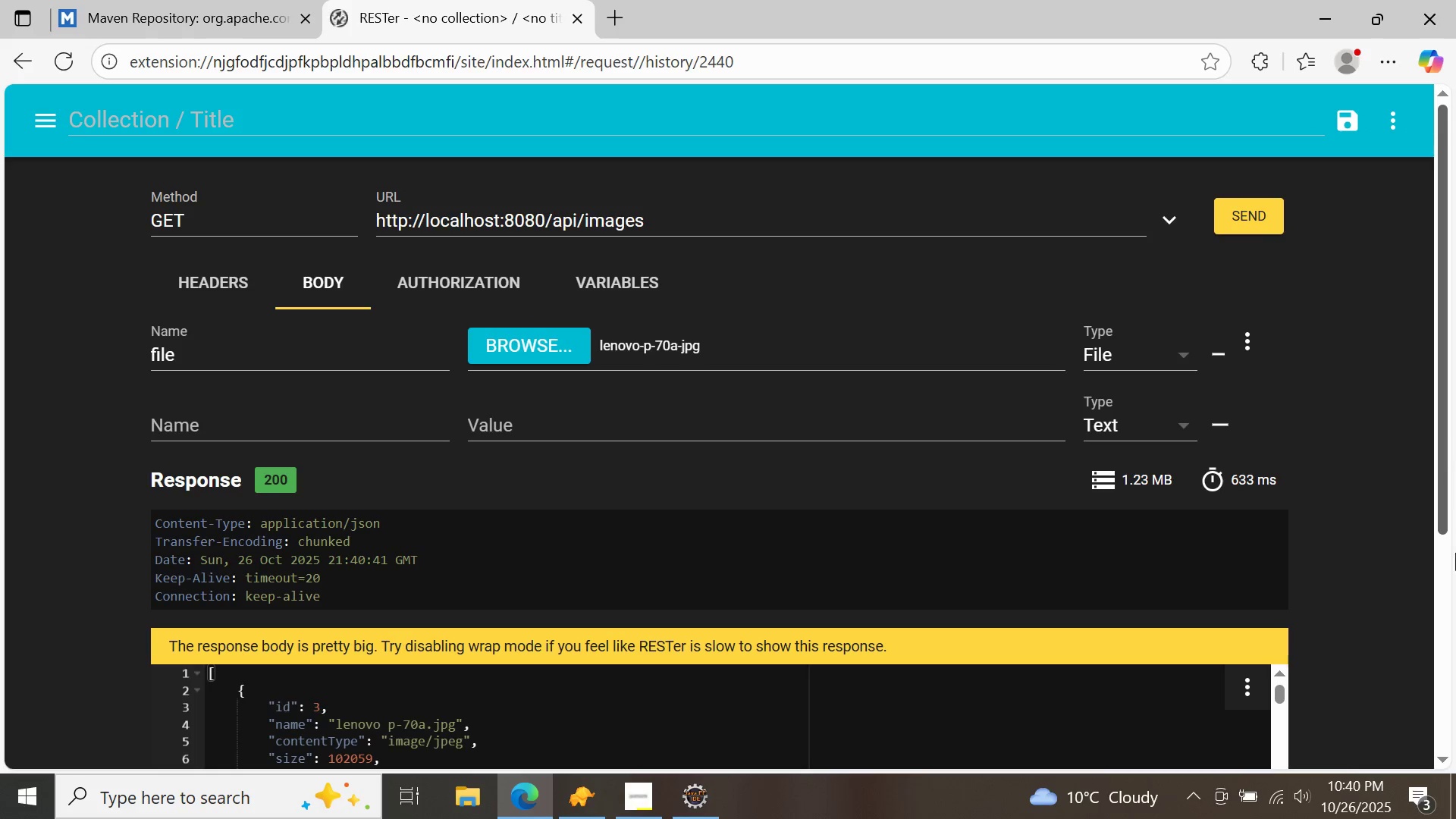 
left_click([1448, 629])
 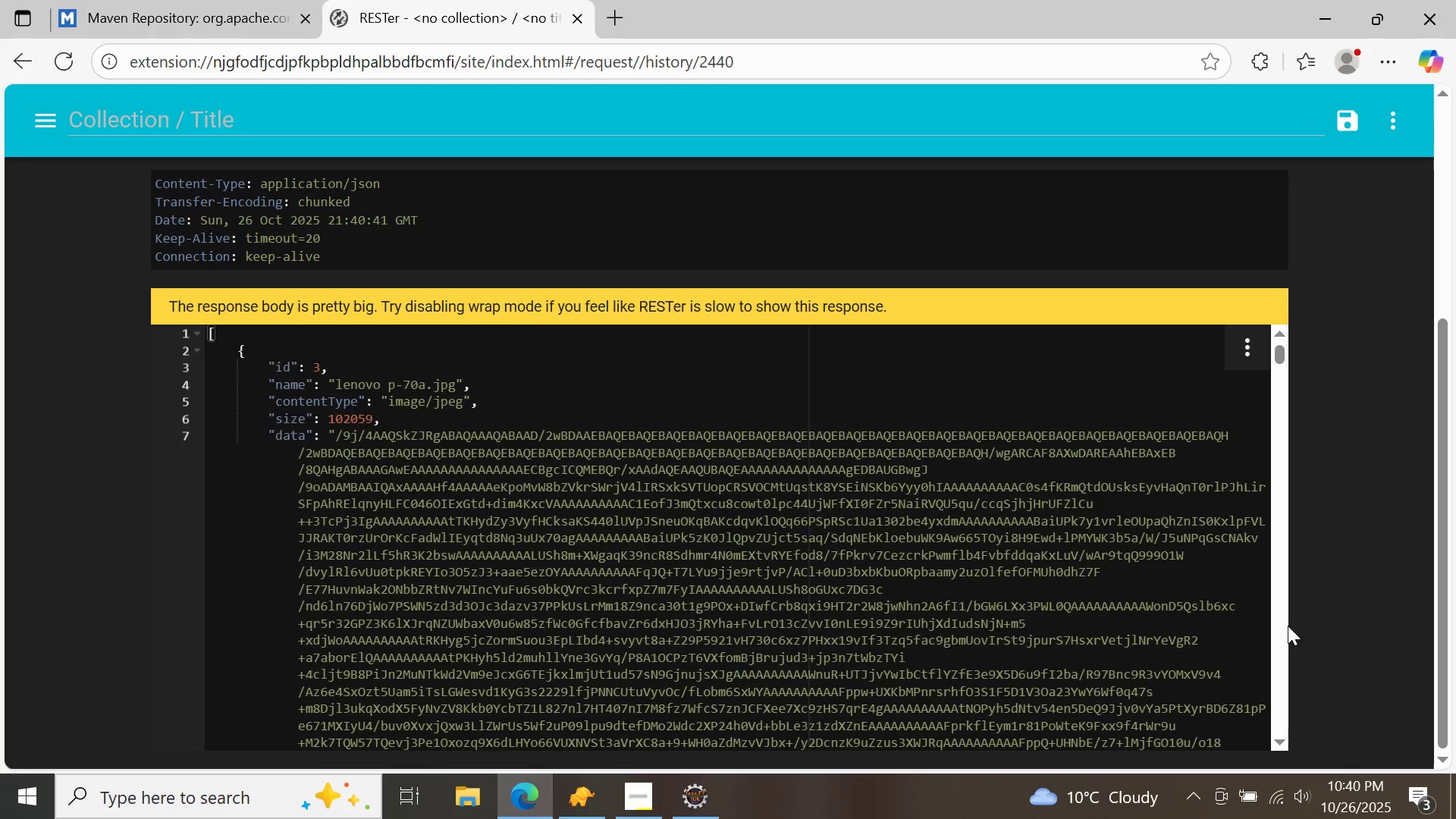 
left_click([1288, 626])
 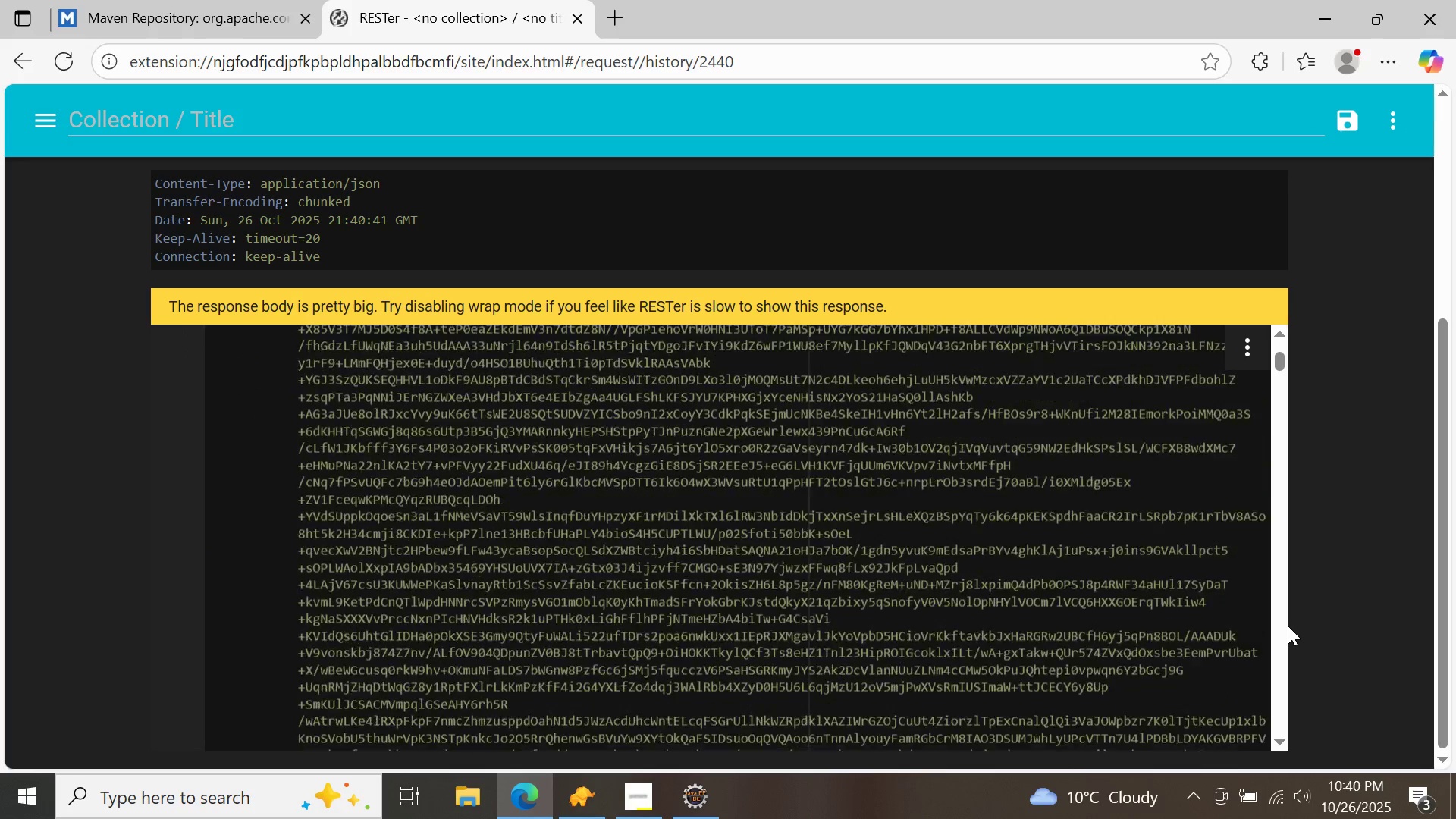 
double_click([1288, 626])
 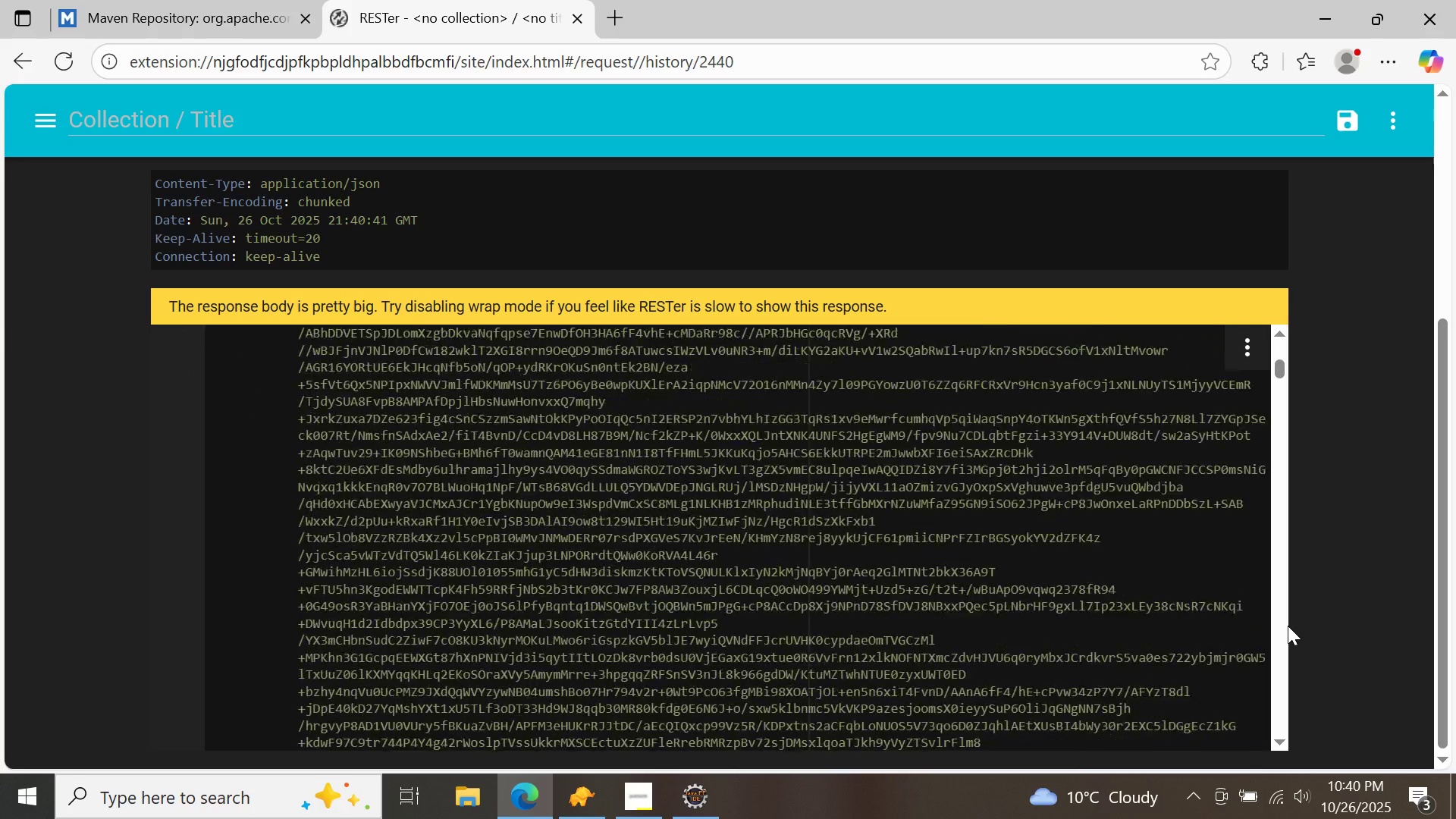 
triple_click([1288, 626])
 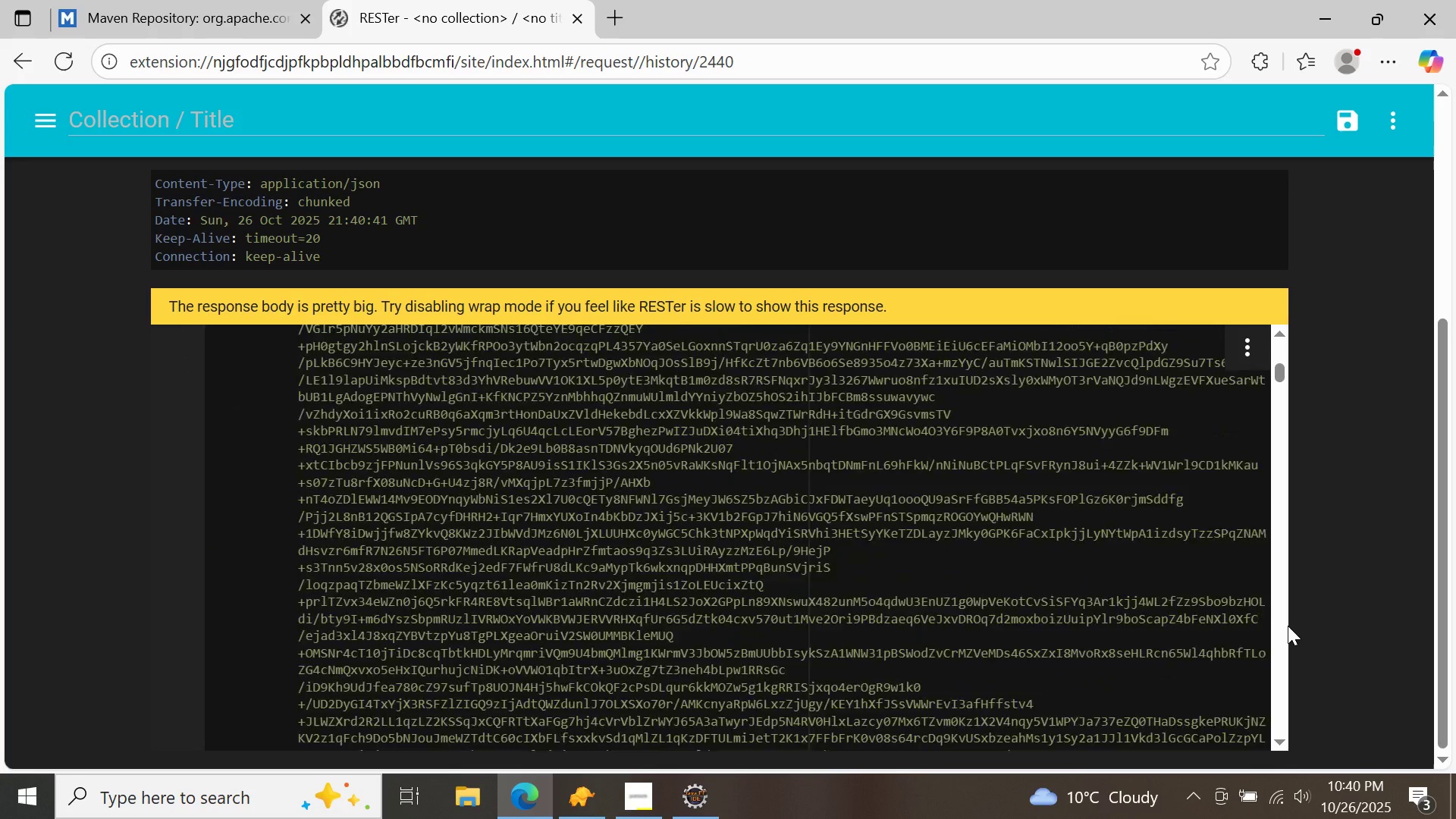 
triple_click([1288, 626])
 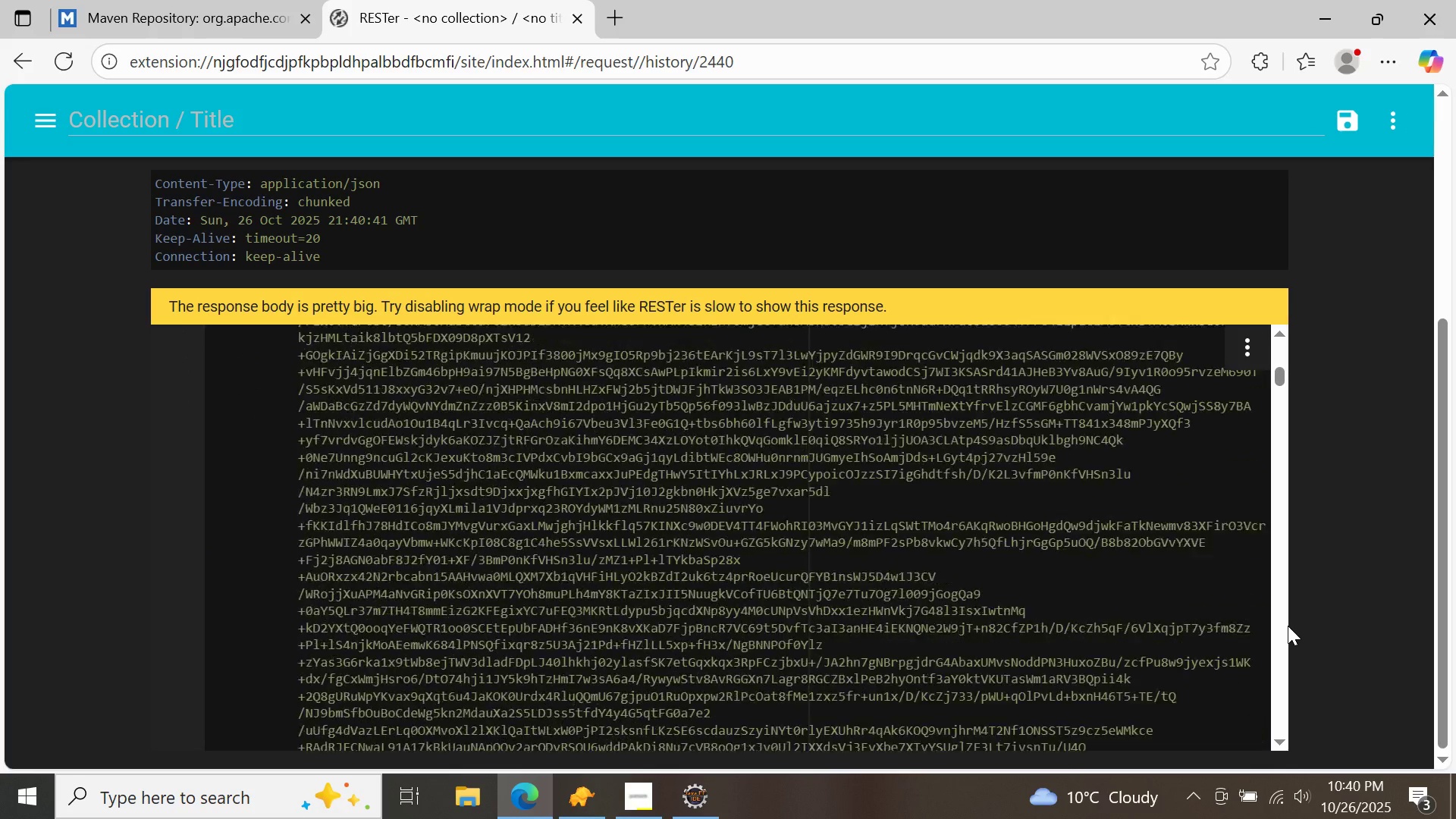 
triple_click([1288, 626])
 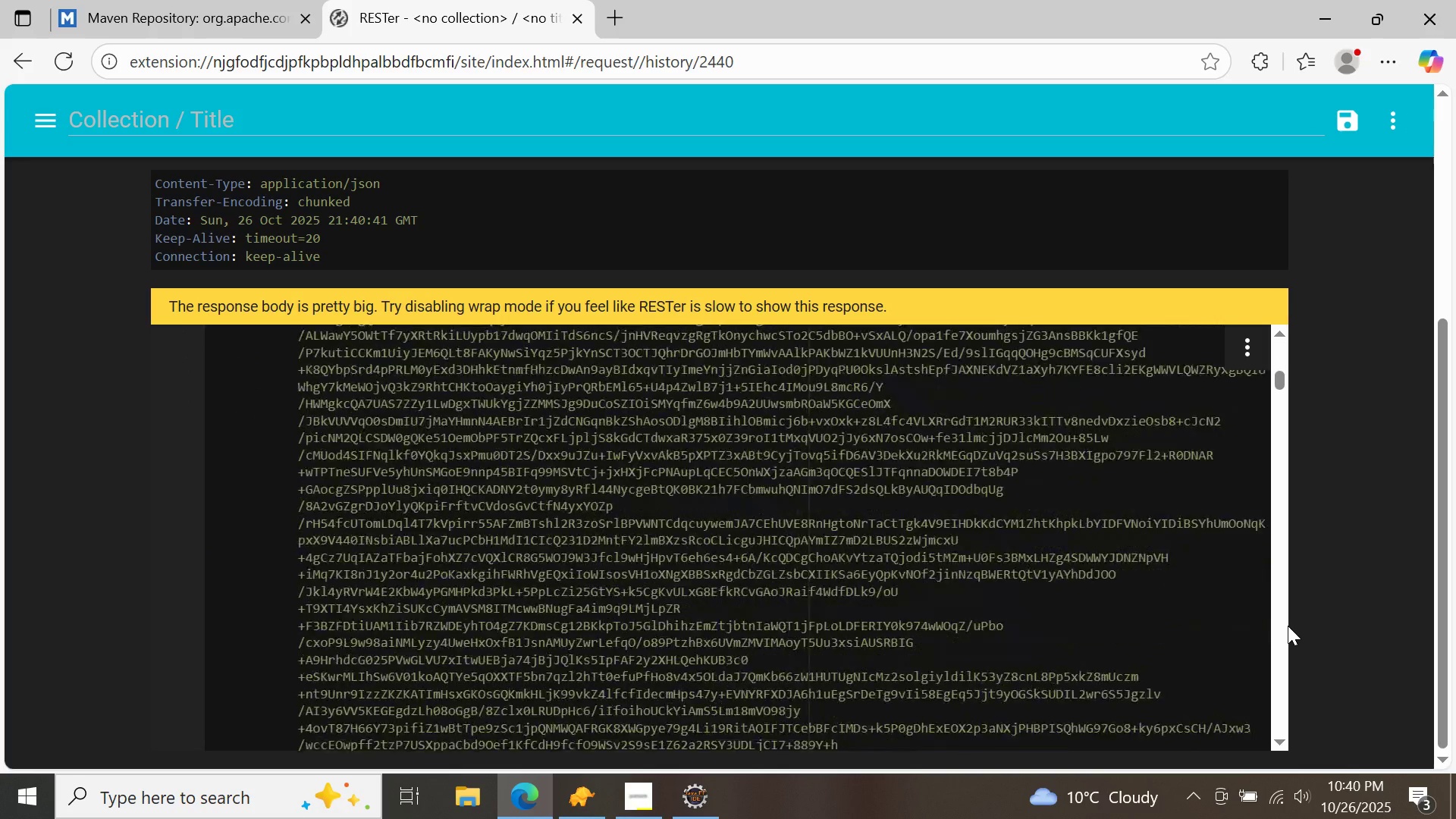 
triple_click([1288, 626])
 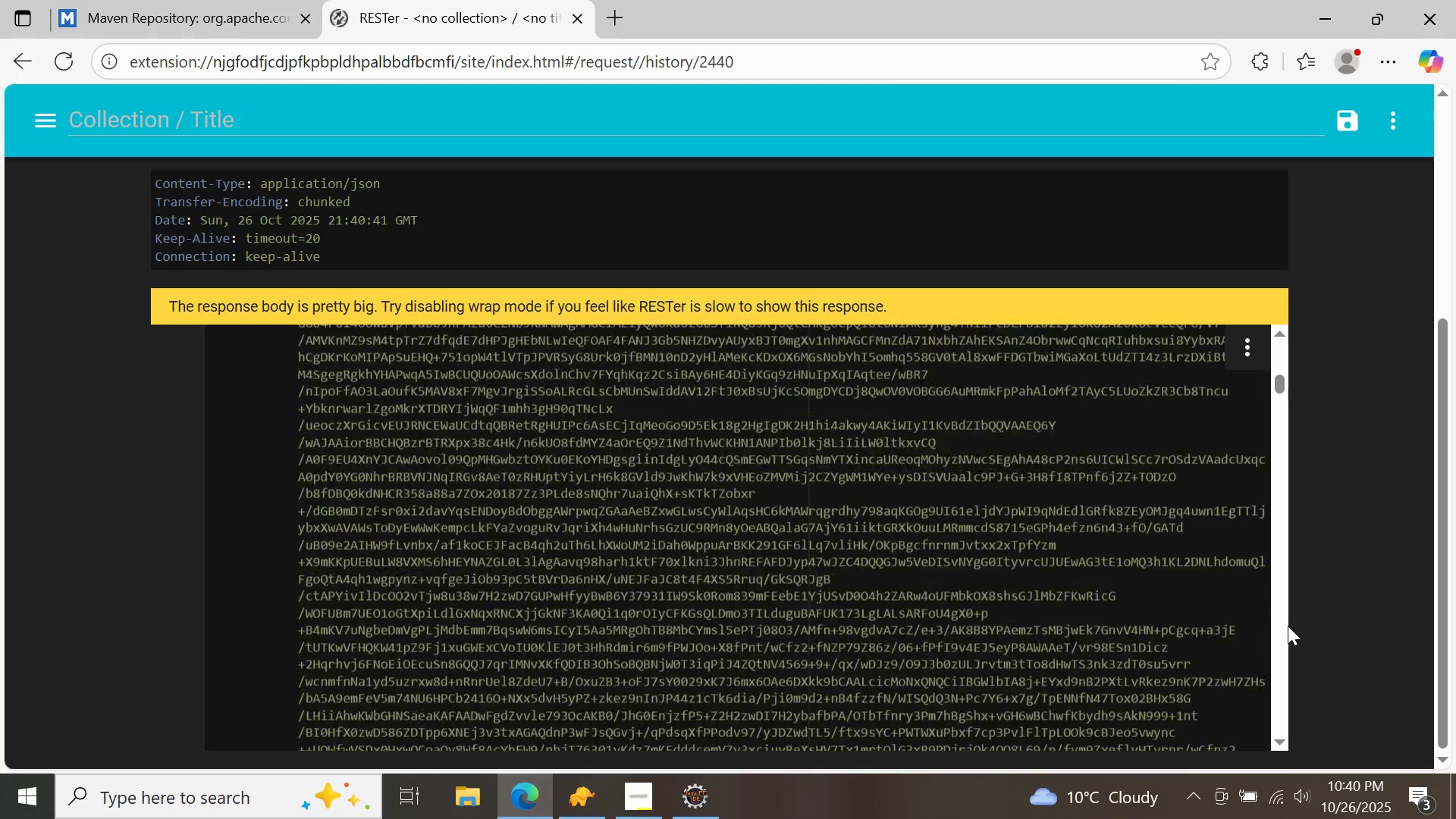 
triple_click([1288, 626])
 